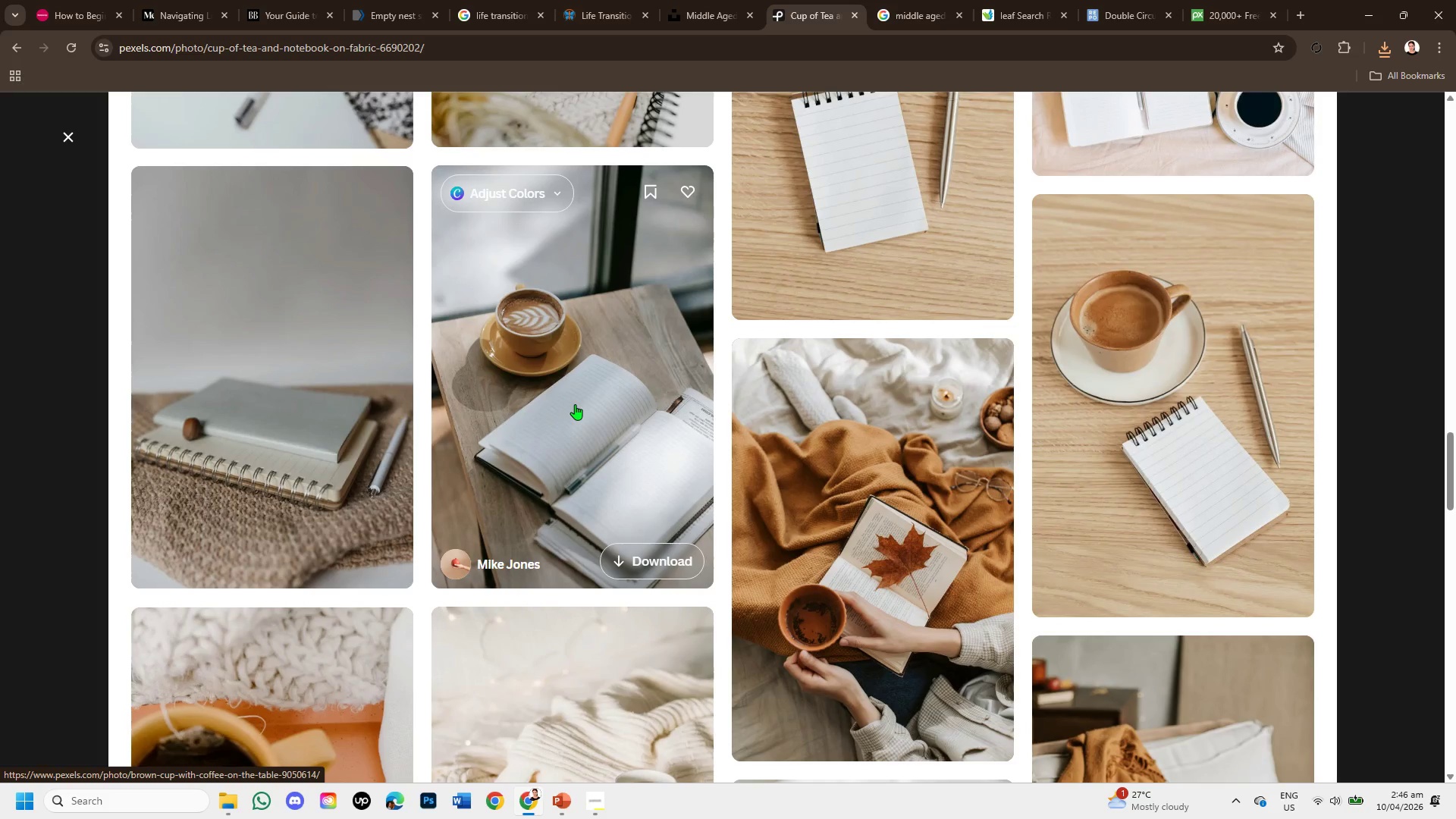 
left_click([575, 404])
 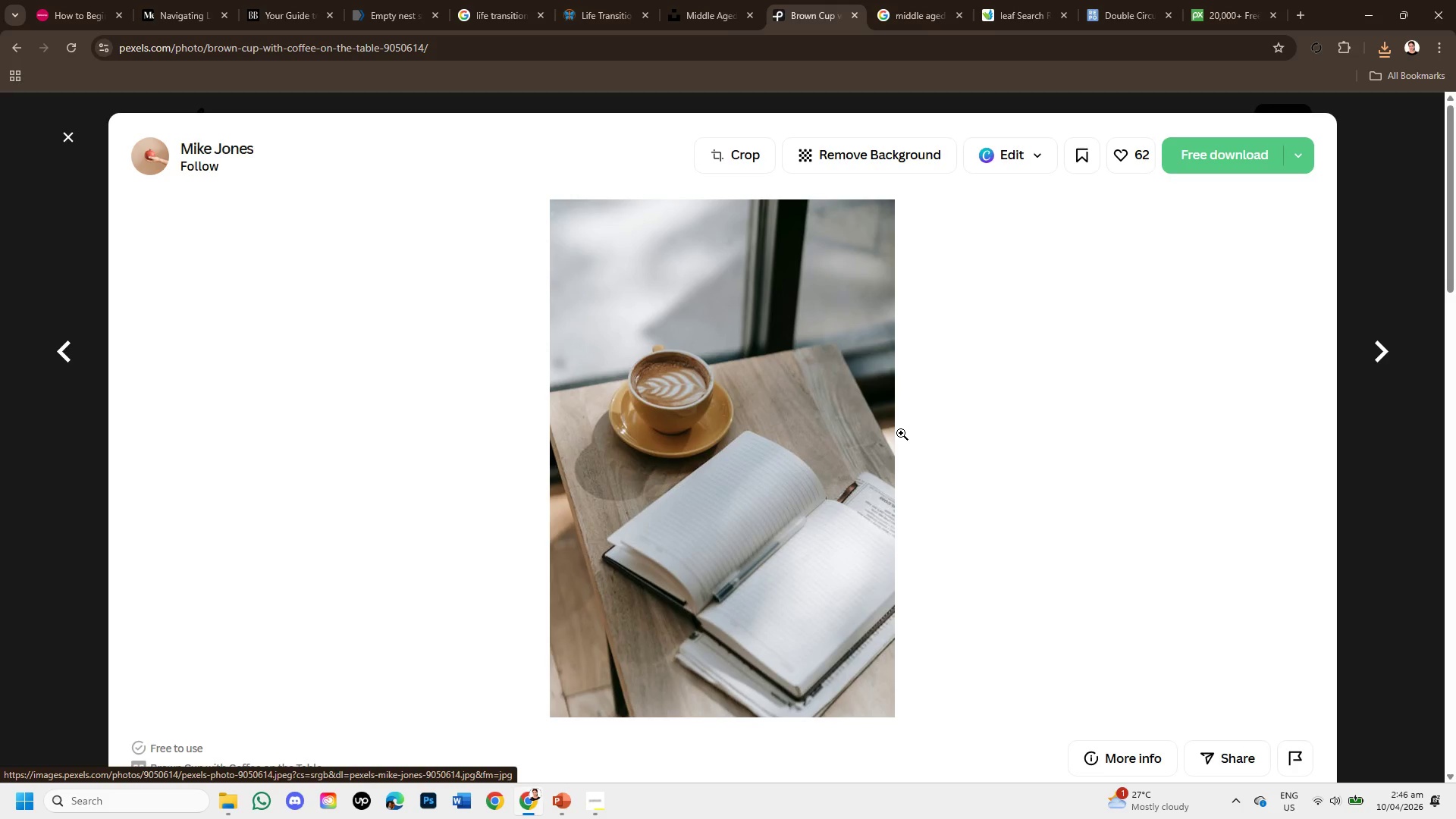 
wait(12.14)
 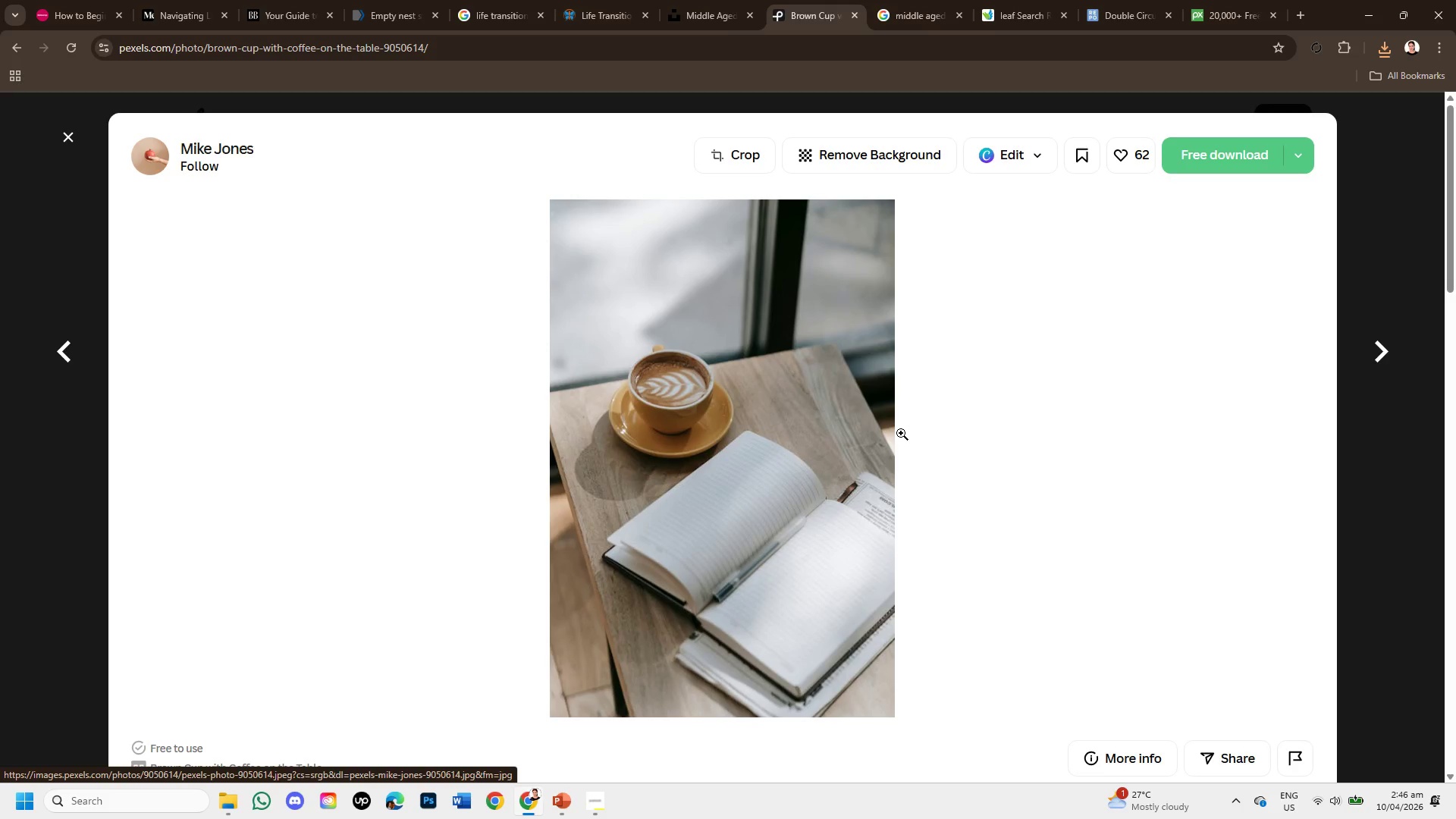 
scroll: coordinate [822, 500], scroll_direction: down, amount: 2.0
 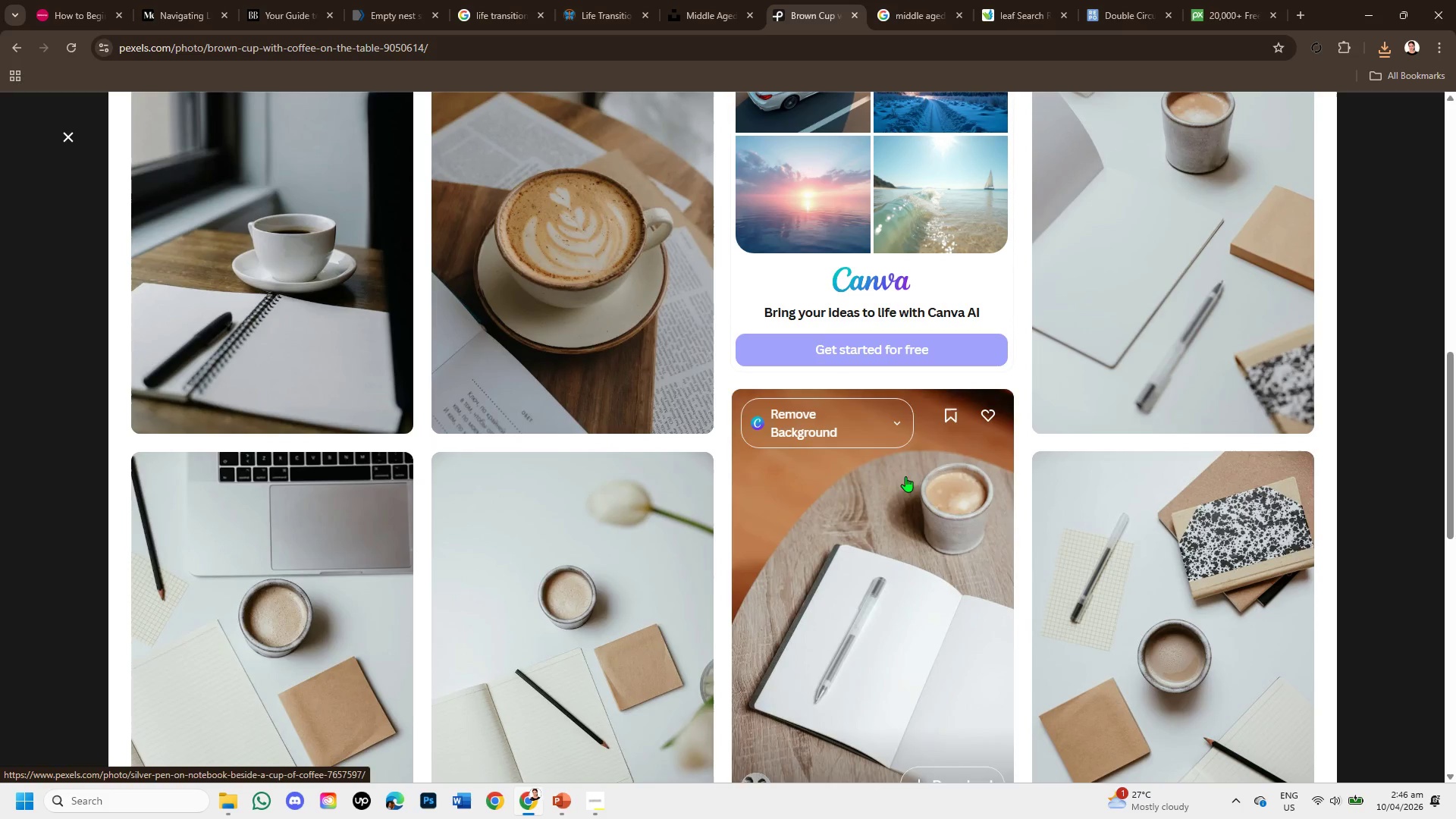 
scroll: coordinate [1102, 413], scroll_direction: up, amount: 1.0
 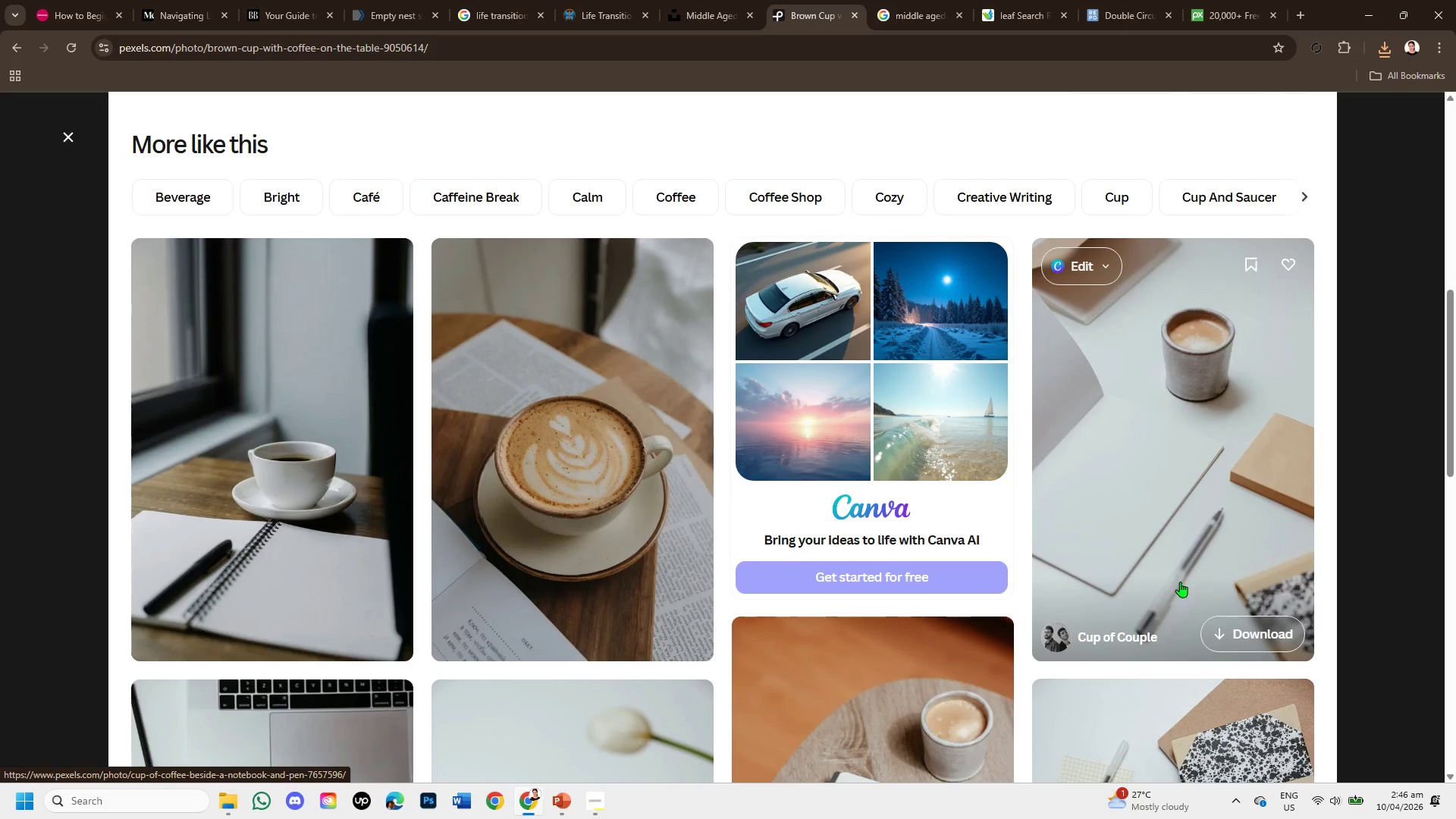 
scroll: coordinate [808, 554], scroll_direction: down, amount: 6.0
 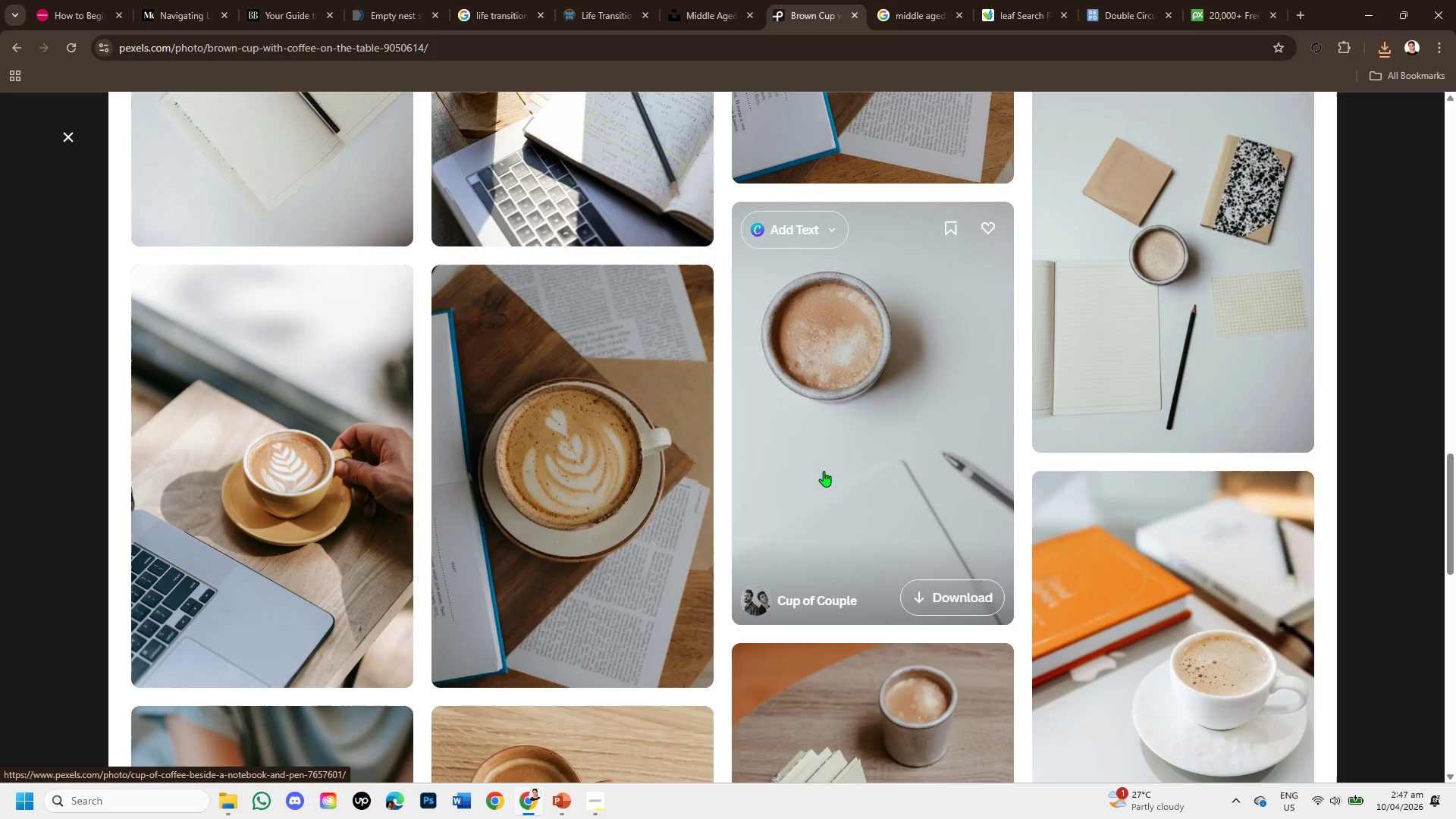 
wait(11.64)
 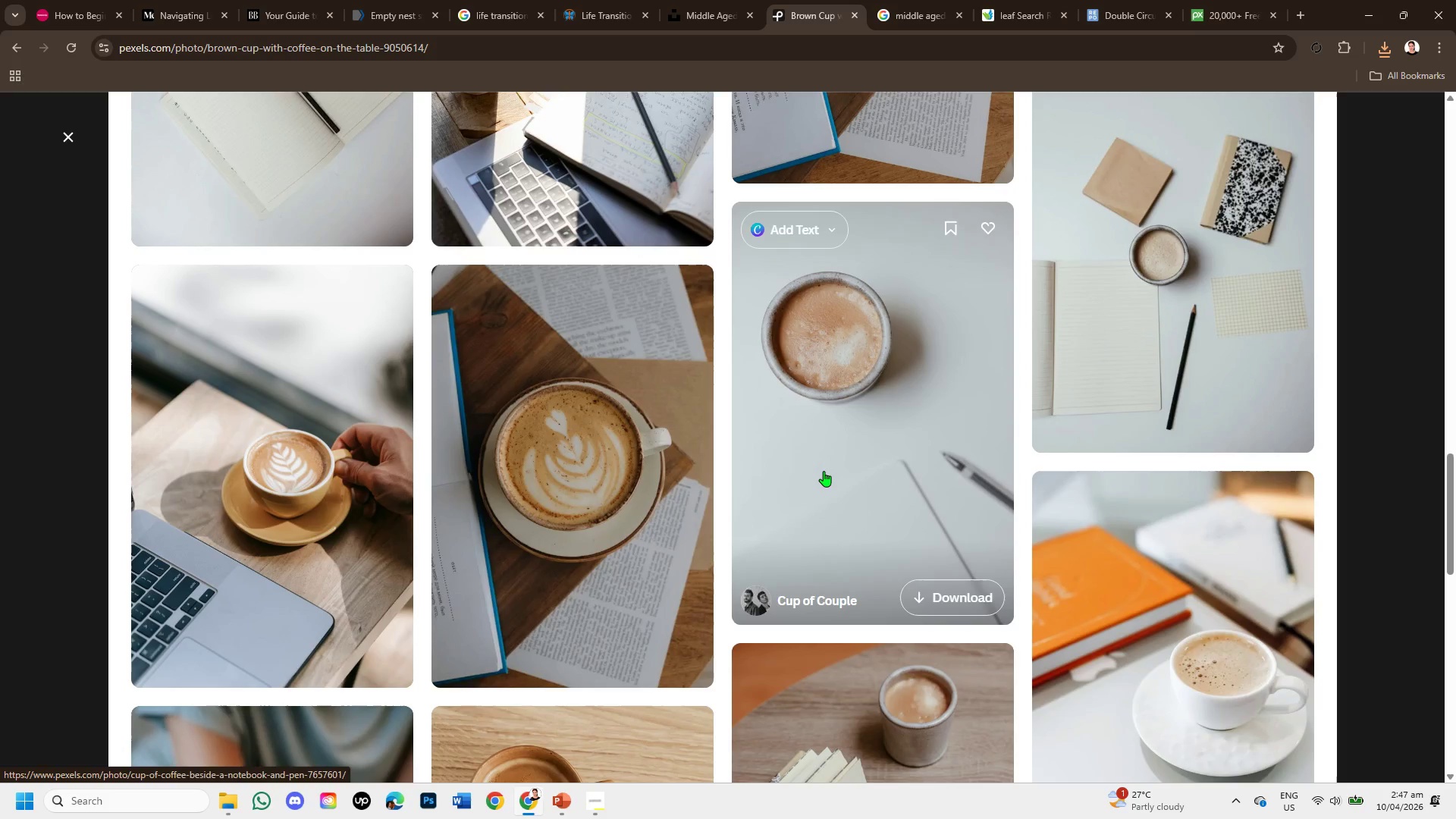 
scroll: coordinate [659, 471], scroll_direction: down, amount: 5.0
 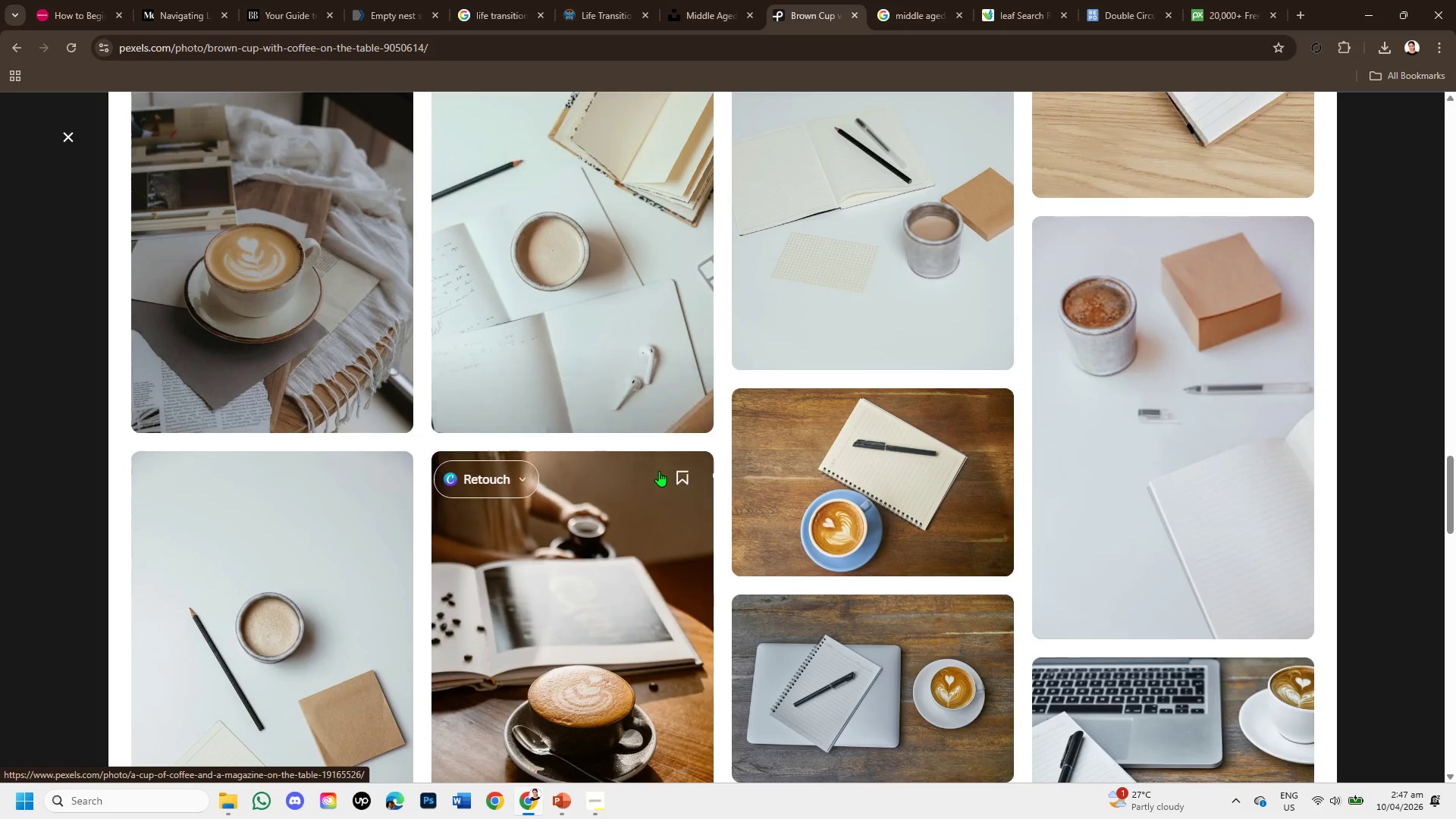 
scroll: coordinate [655, 473], scroll_direction: down, amount: 1.0
 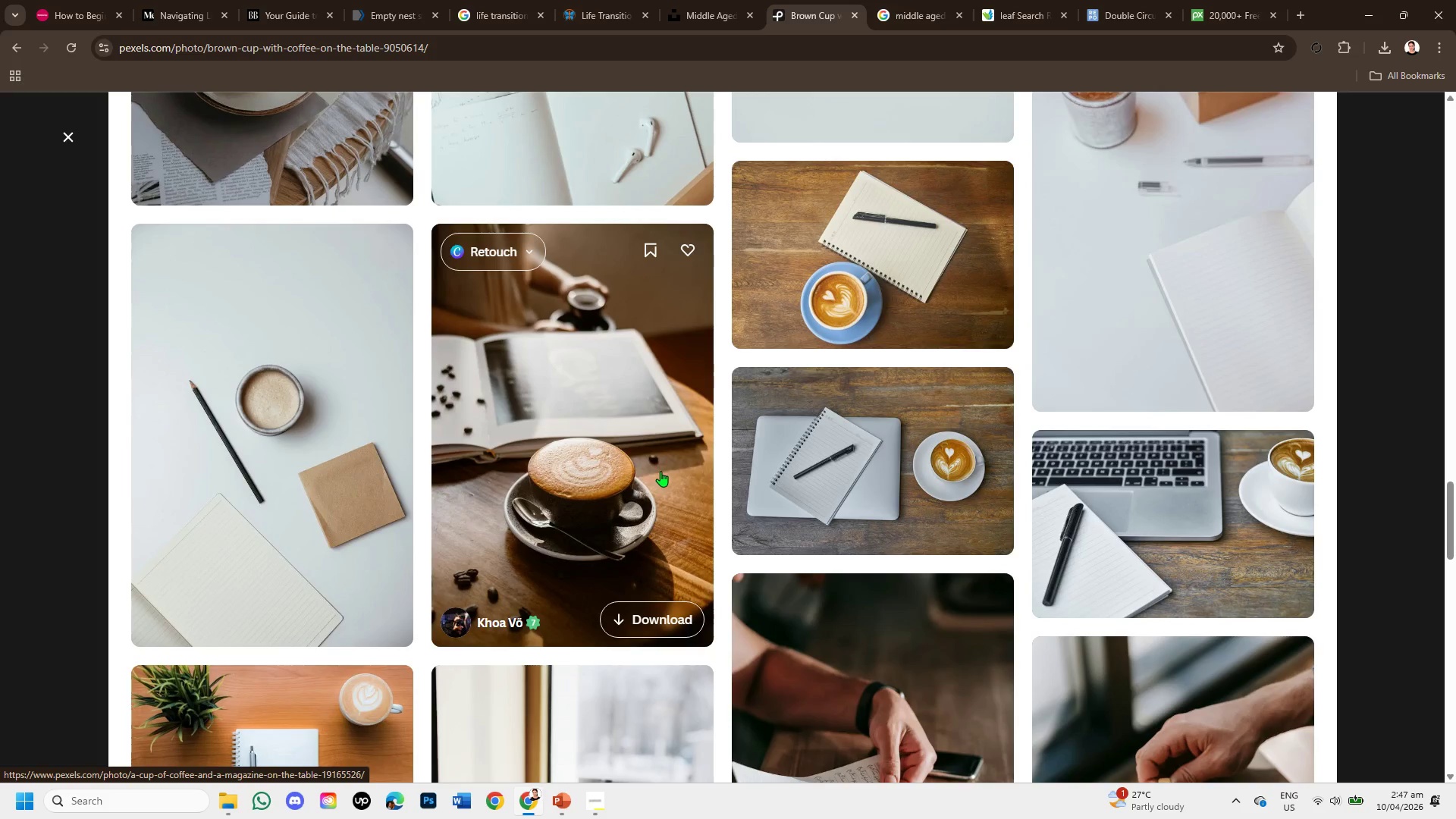 
left_click([907, 0])
 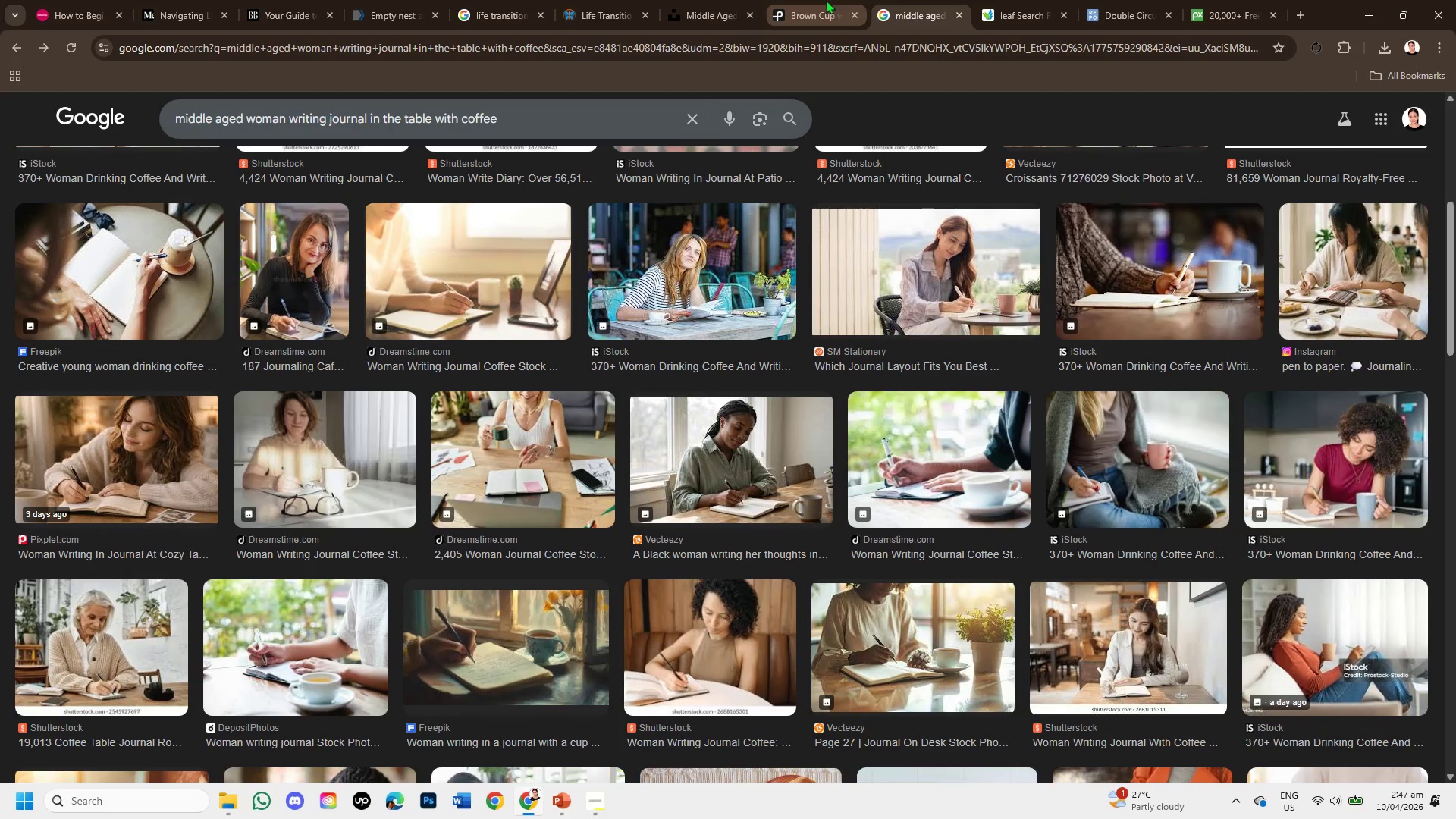 
left_click([826, 0])
 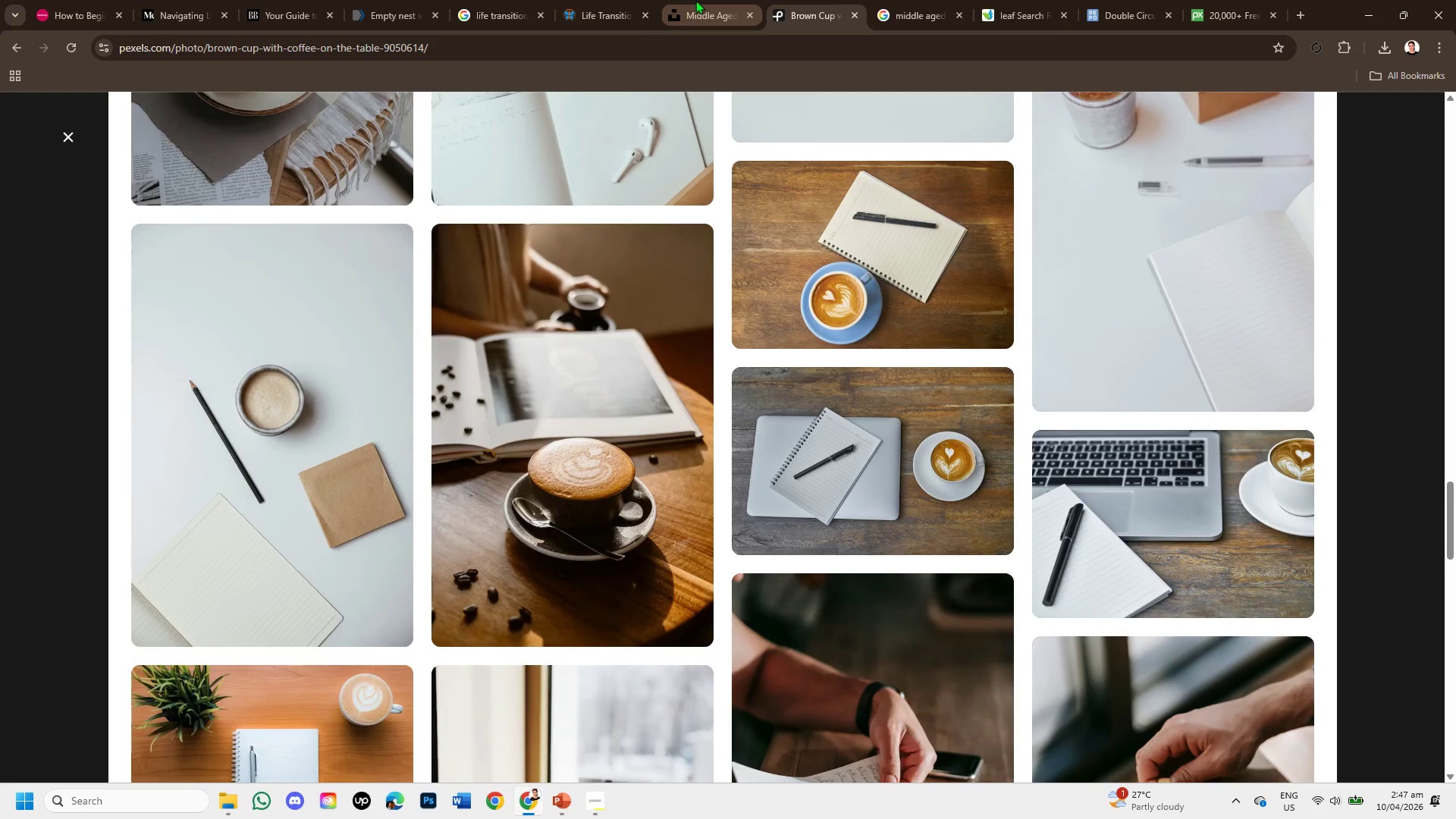 
left_click([696, 0])
 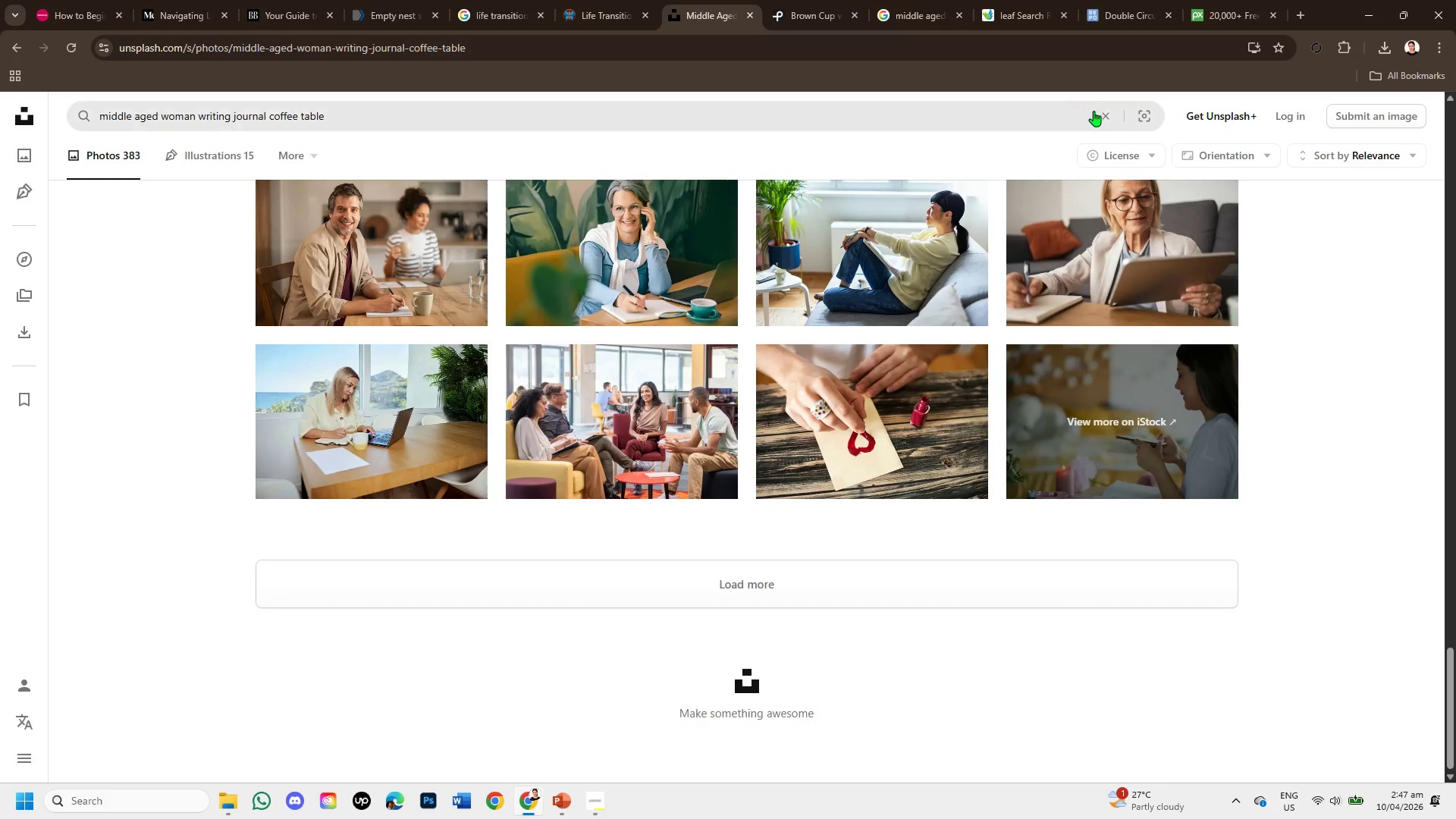 
left_click([1104, 113])
 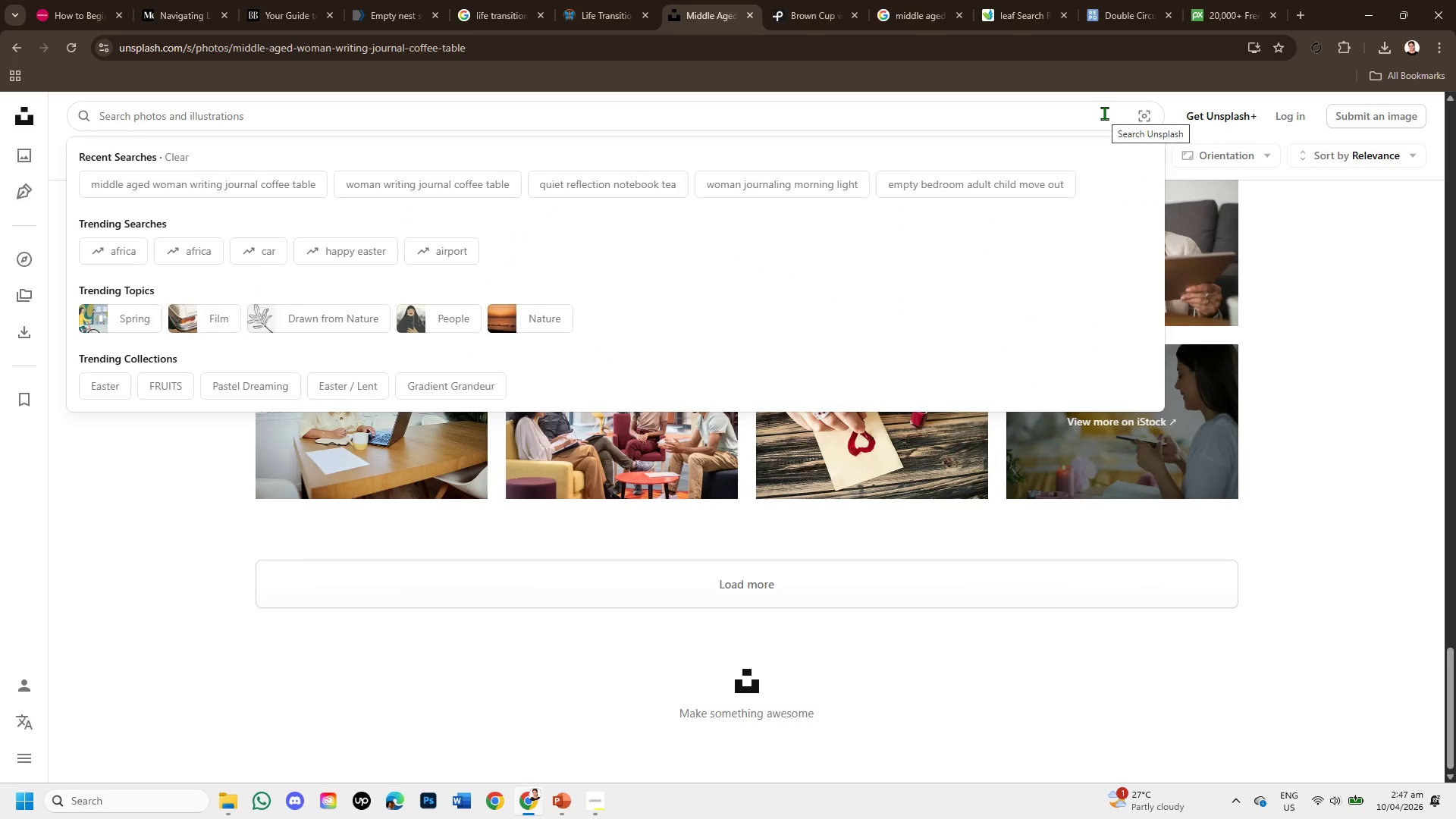 
type(minimal desk journal tea aesthetic )
 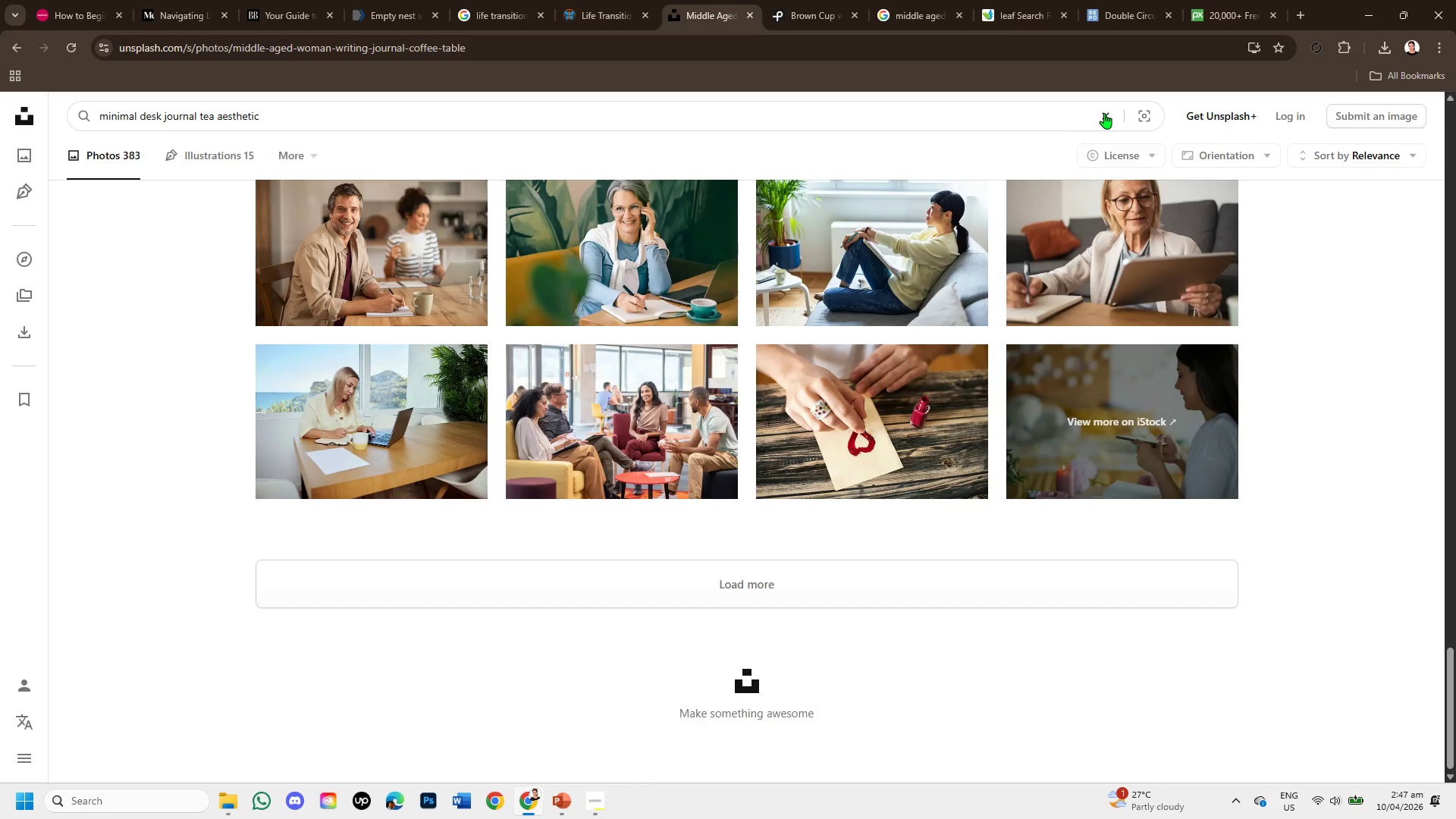 
key(Enter)
 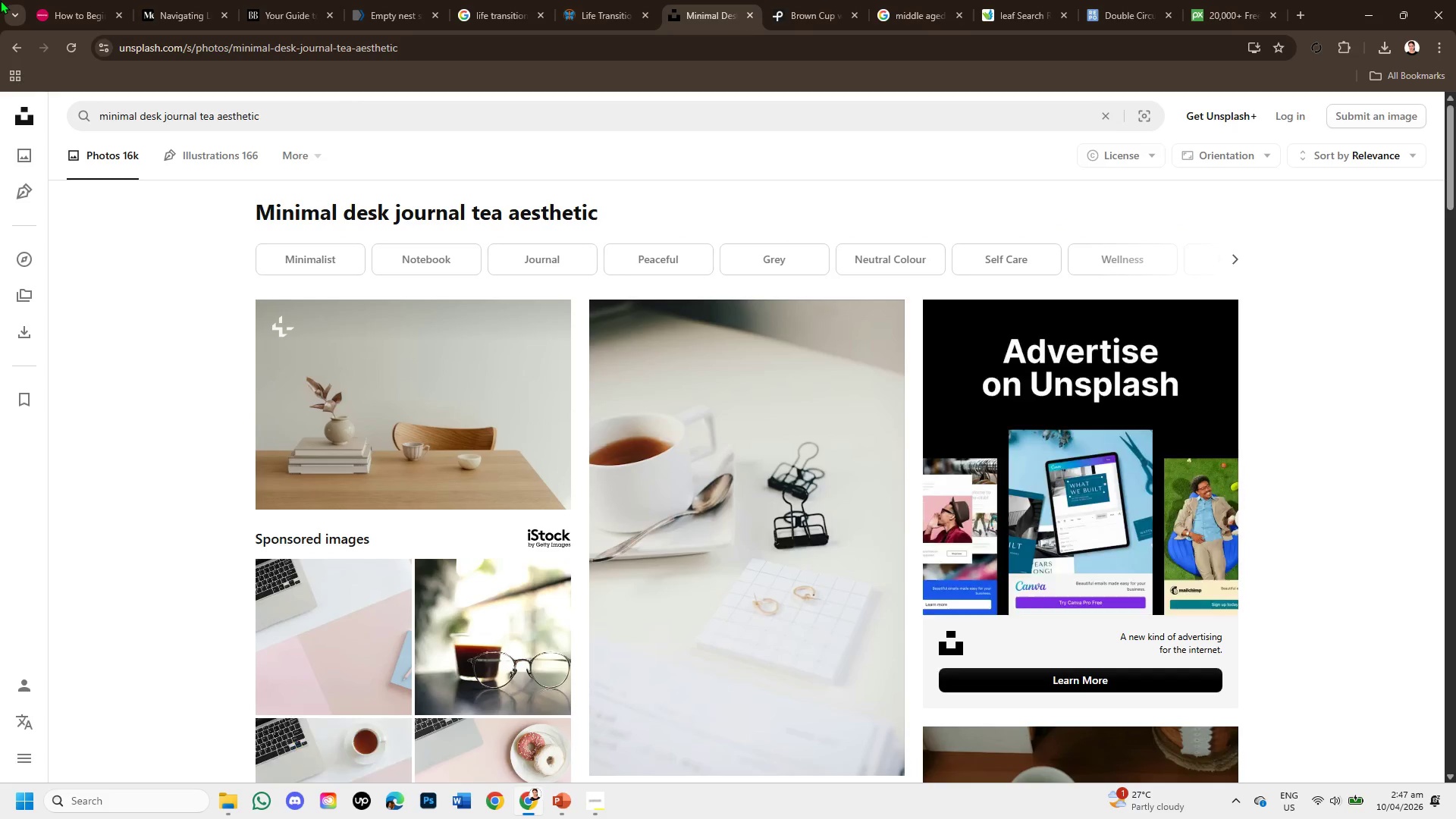 
mouse_move([50, 0])
 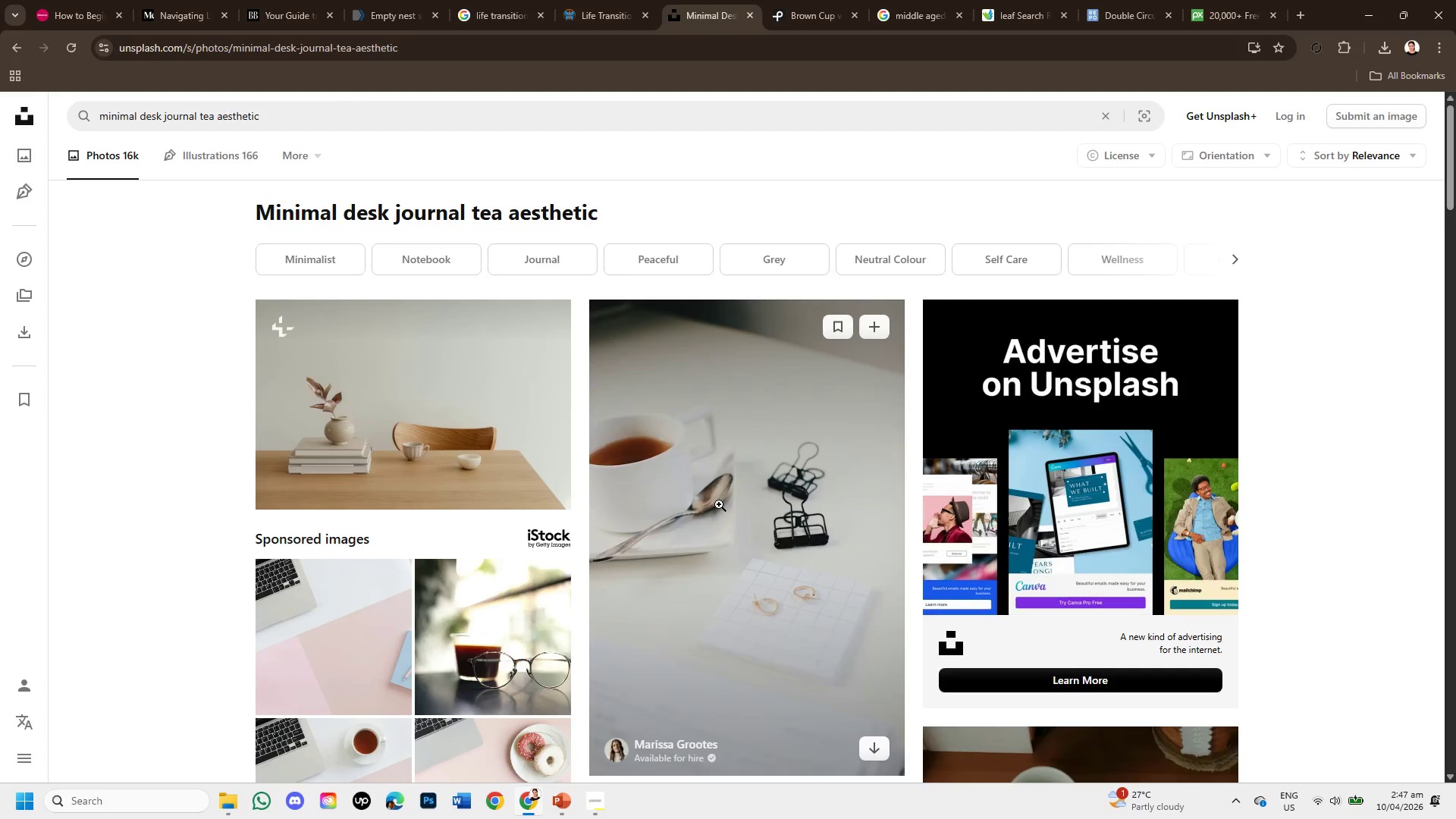 
scroll: coordinate [958, 423], scroll_direction: down, amount: 3.0
 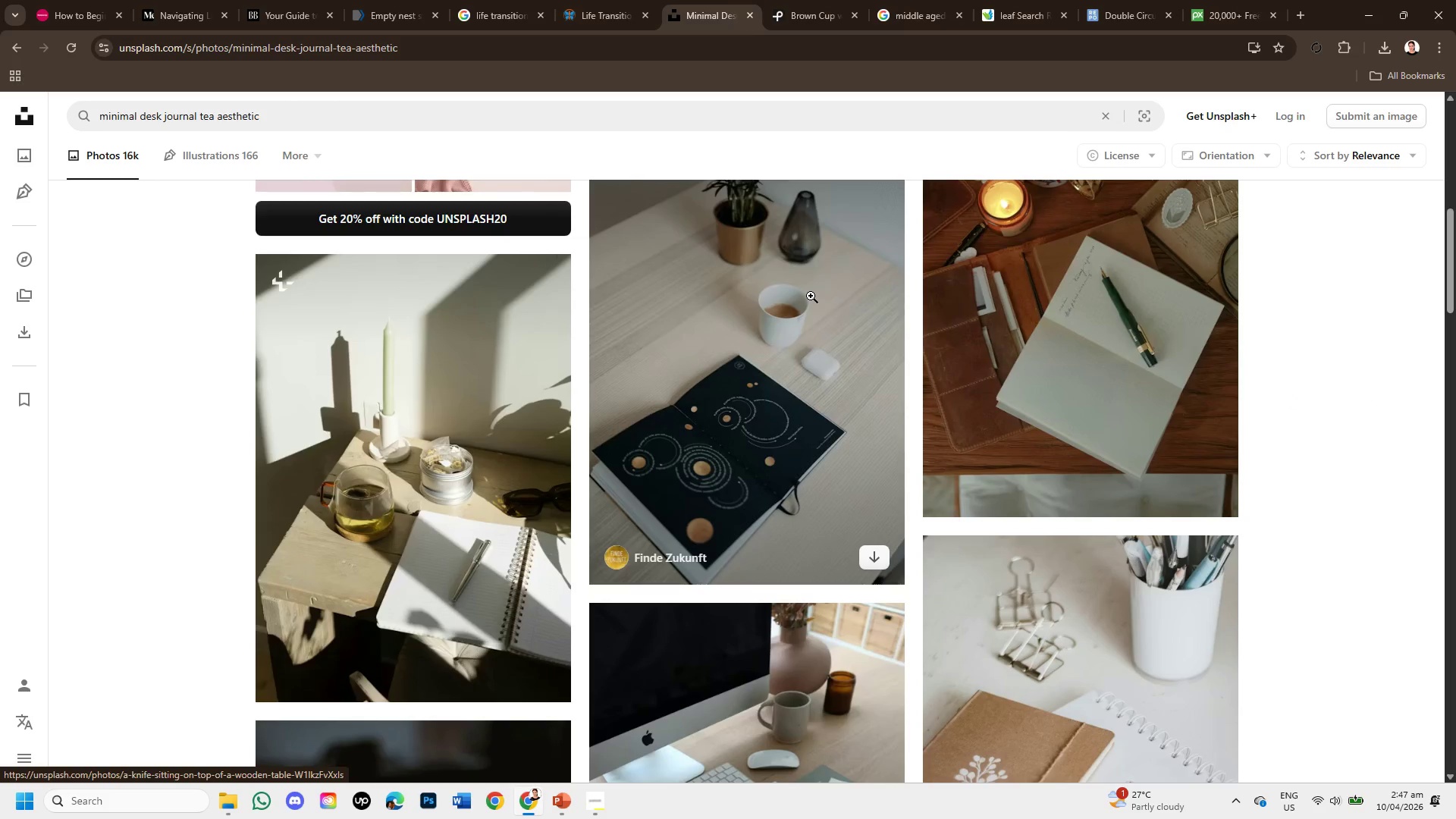 
scroll: coordinate [972, 458], scroll_direction: up, amount: 1.0
 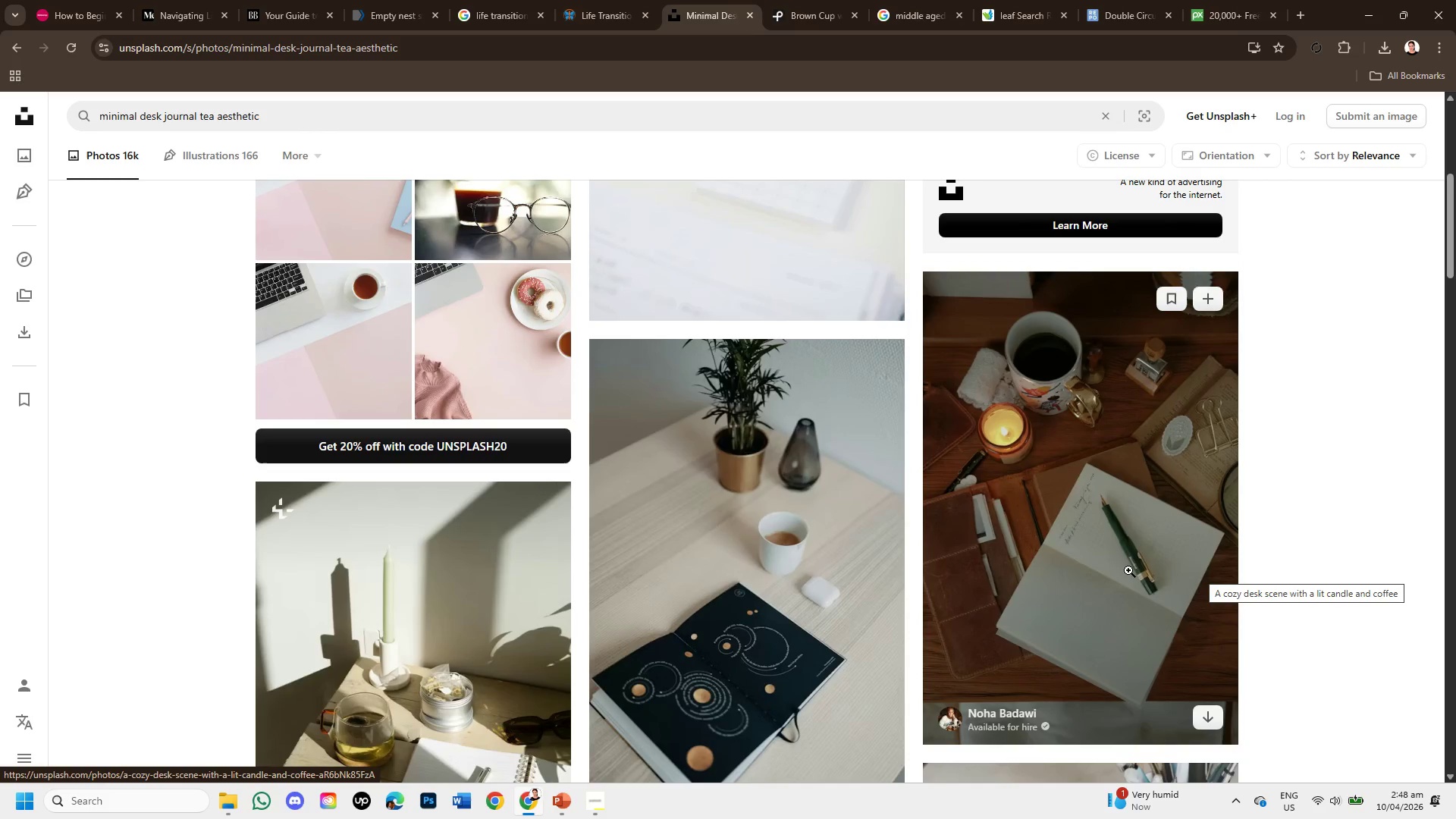 
wait(5.51)
 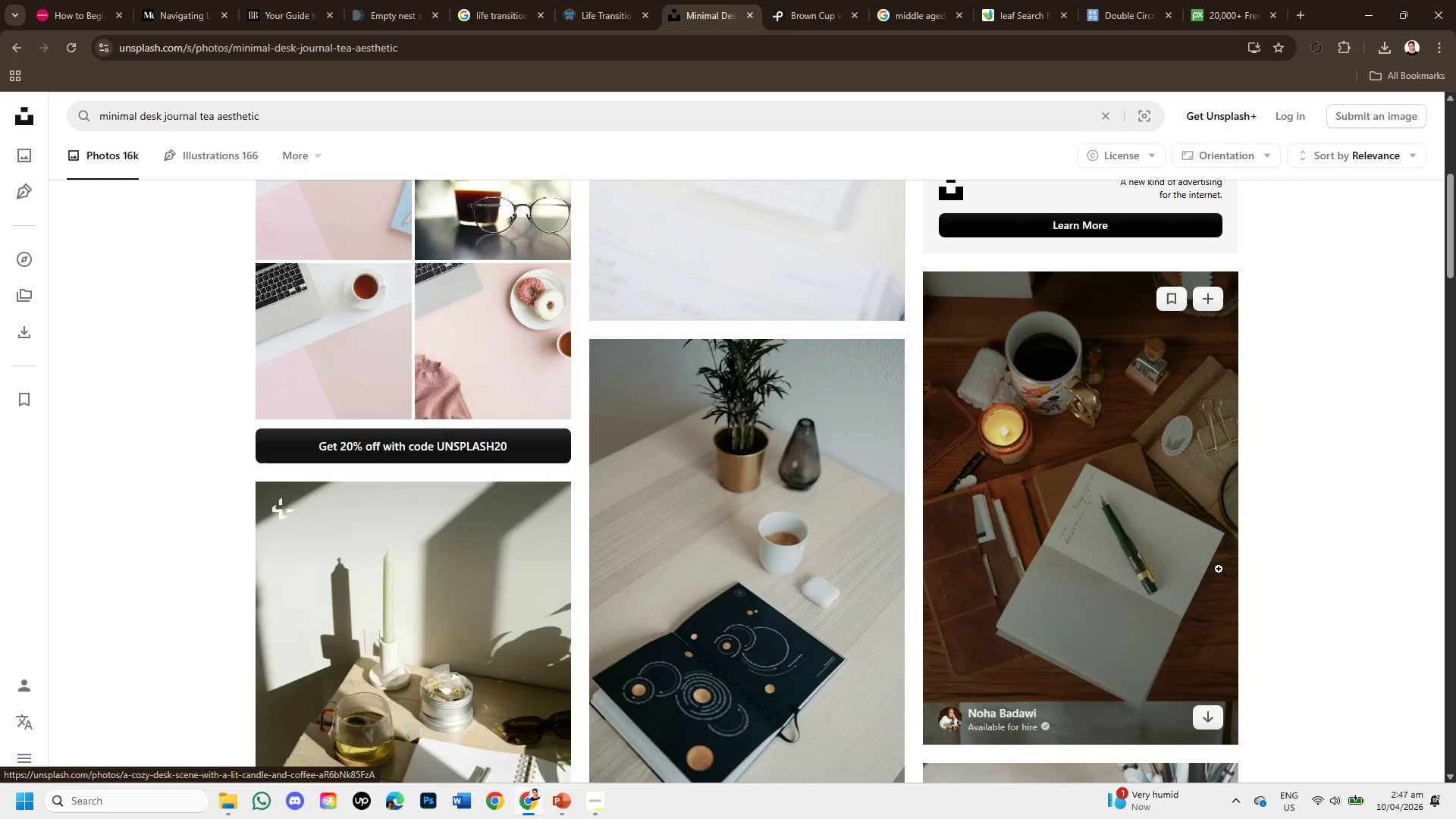 
scroll: coordinate [1005, 481], scroll_direction: down, amount: 4.0
 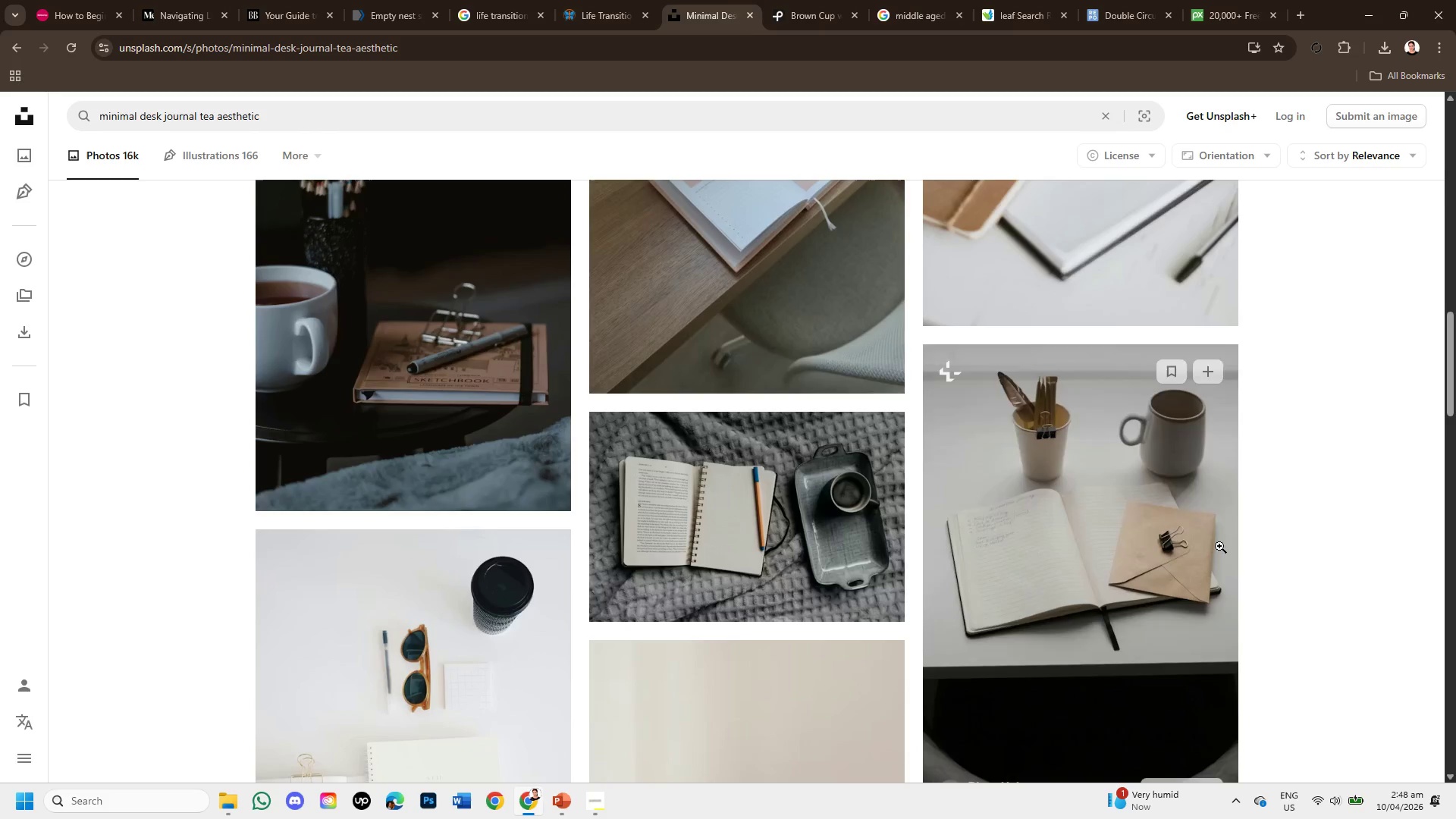 
wait(6.2)
 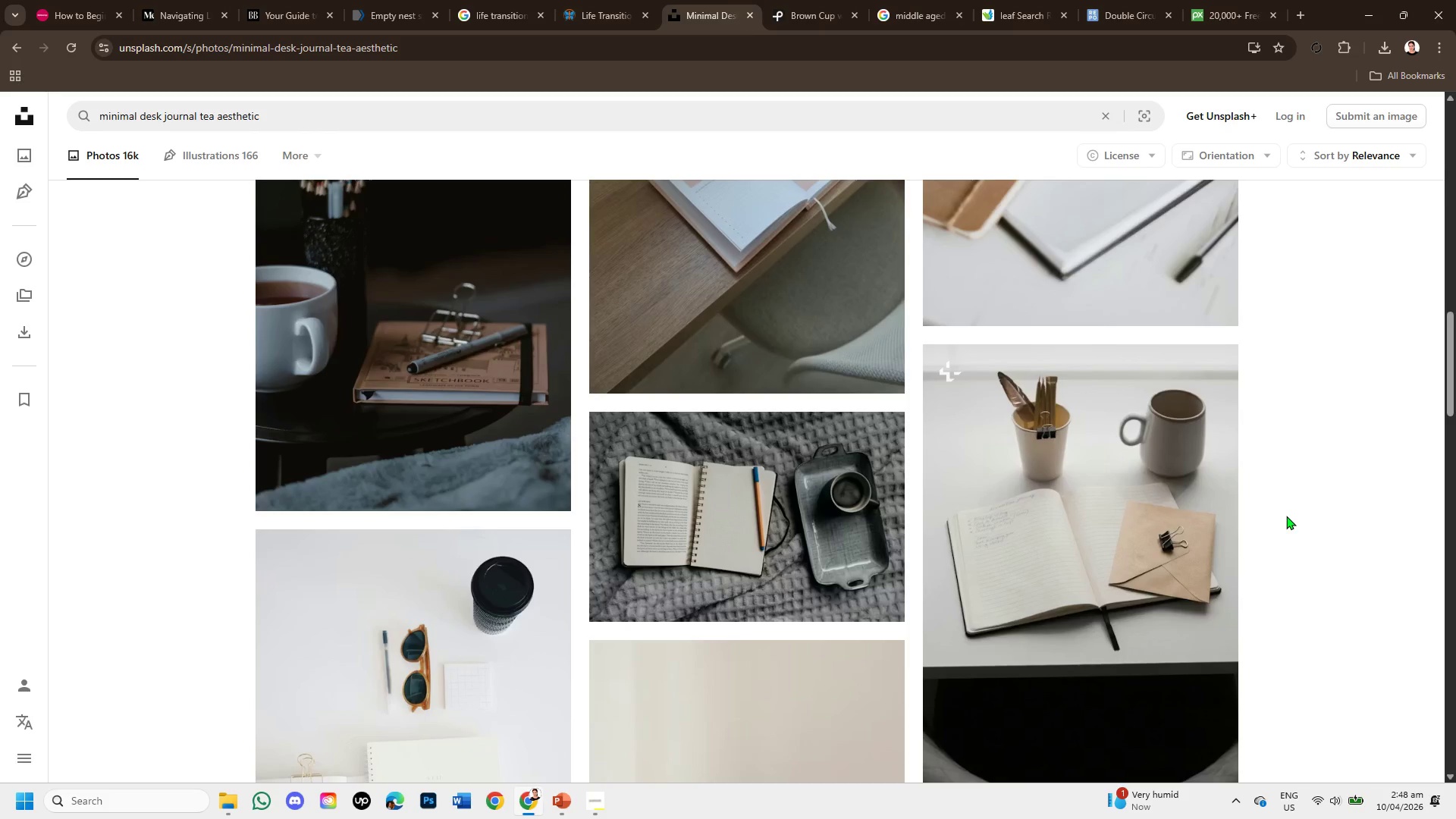 
scroll: coordinate [1144, 578], scroll_direction: down, amount: 2.0
 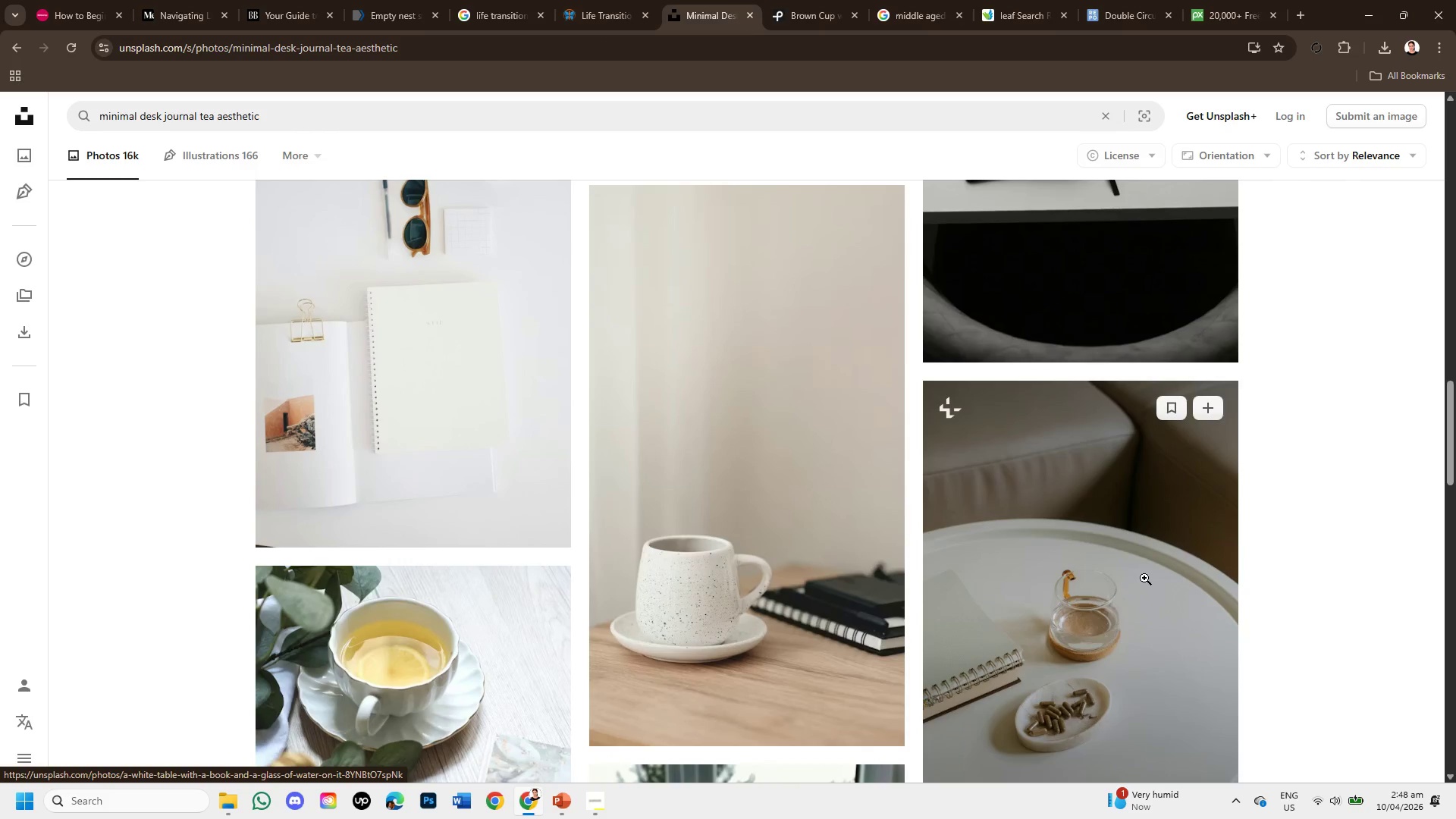 
wait(7.23)
 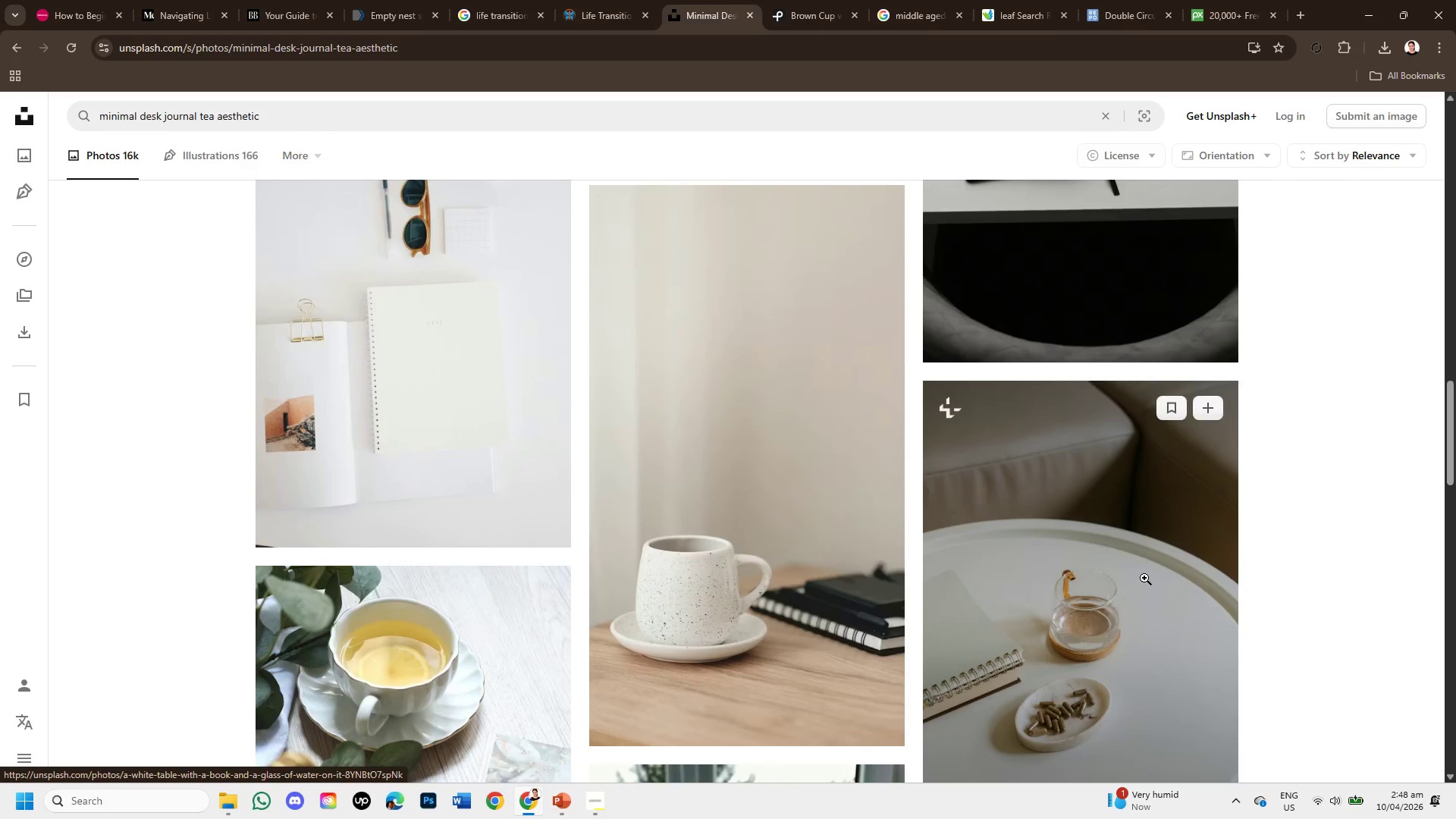 
scroll: coordinate [1144, 578], scroll_direction: down, amount: 1.0
 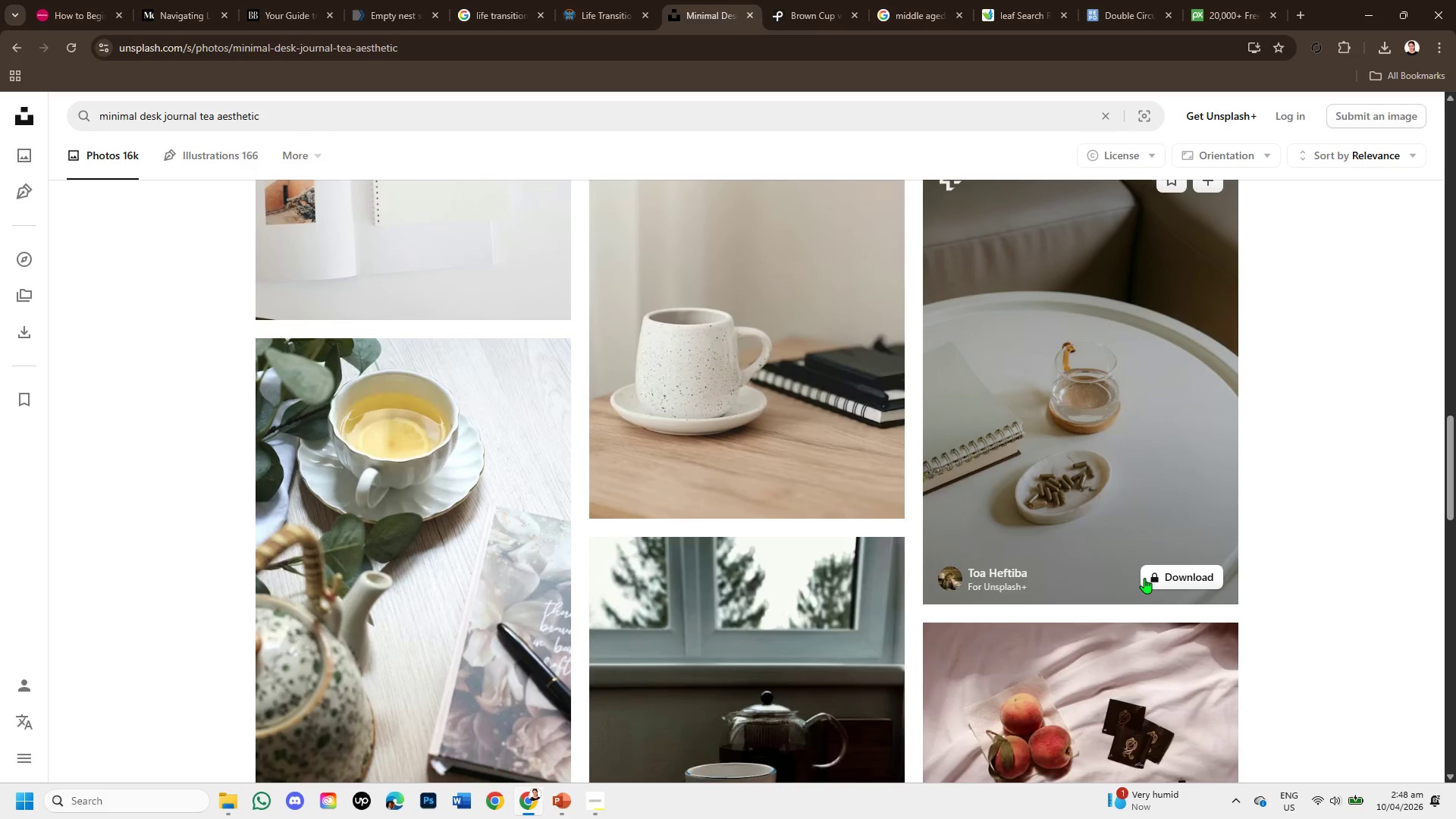 
wait(11.72)
 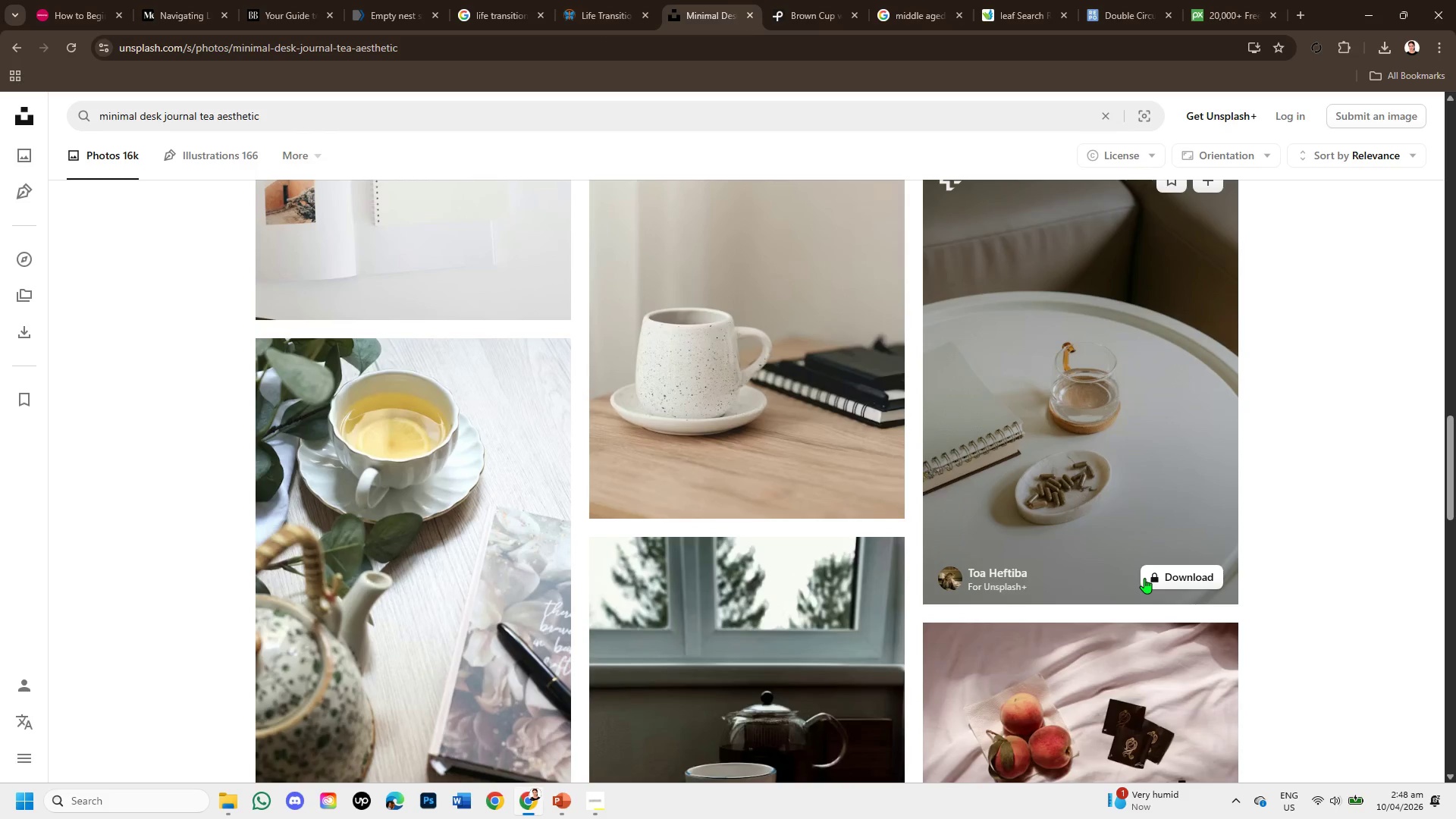 
scroll: coordinate [1062, 566], scroll_direction: down, amount: 1.0
 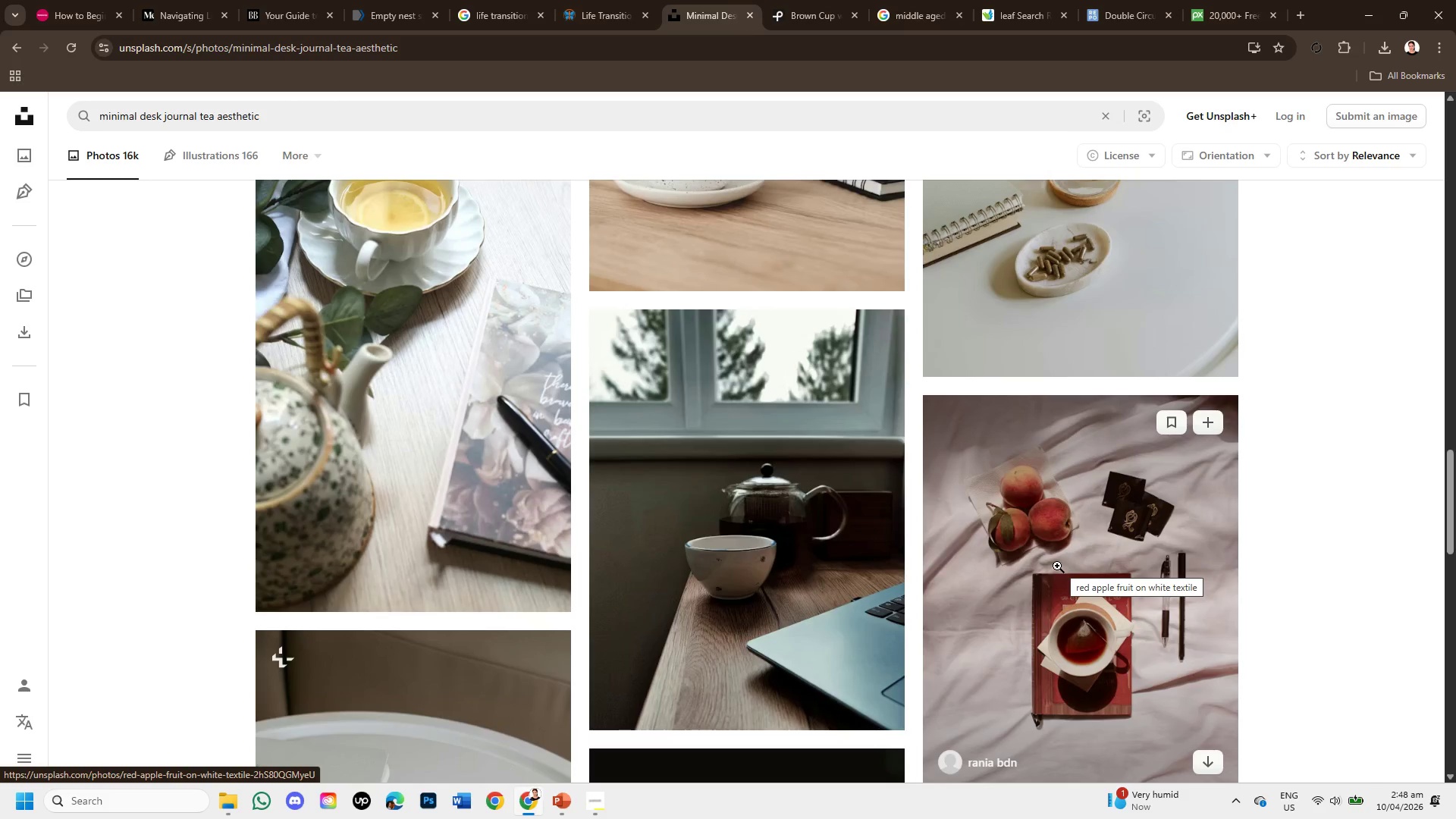 
wait(6.45)
 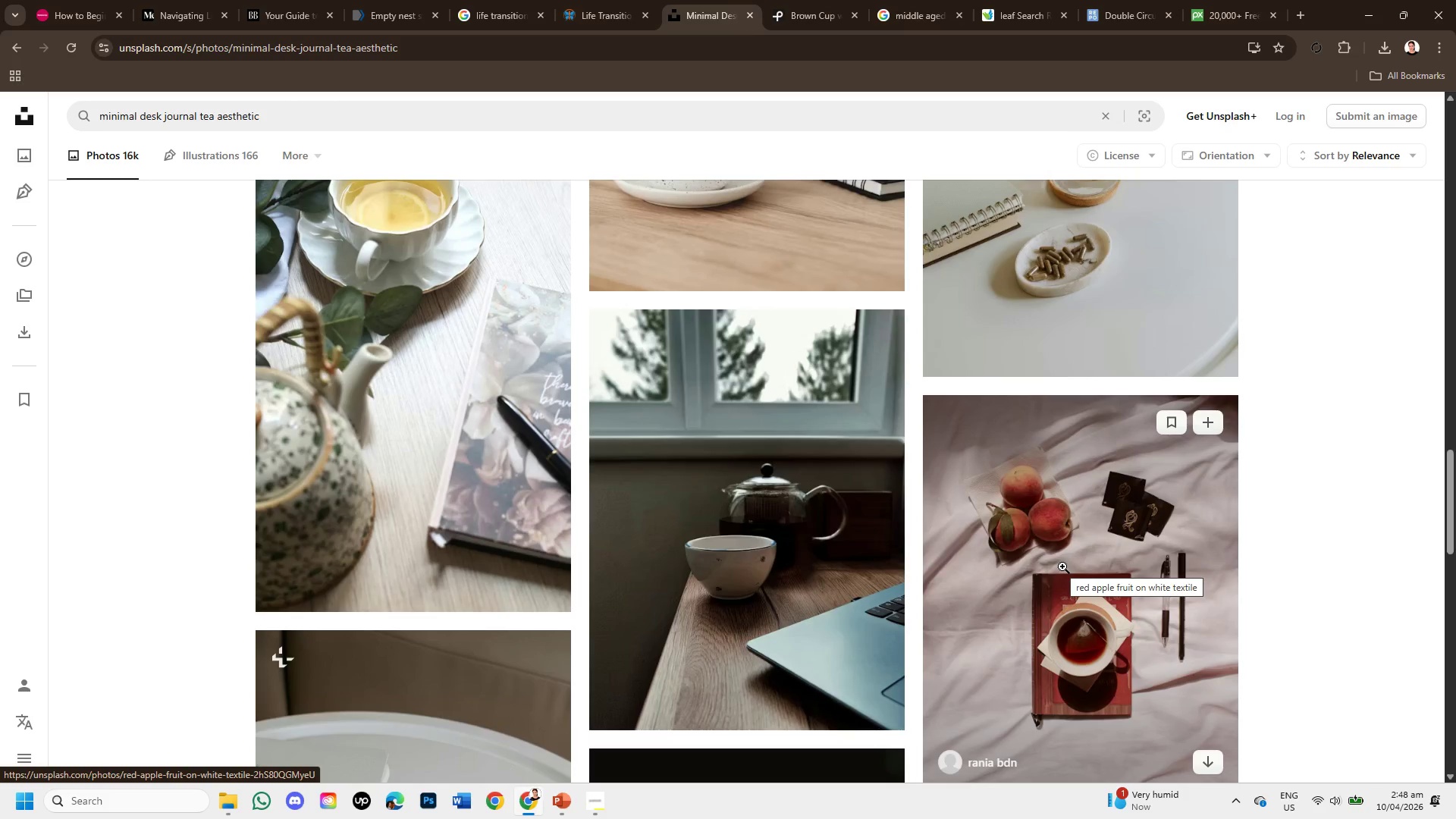 
scroll: coordinate [720, 508], scroll_direction: up, amount: 1.0
 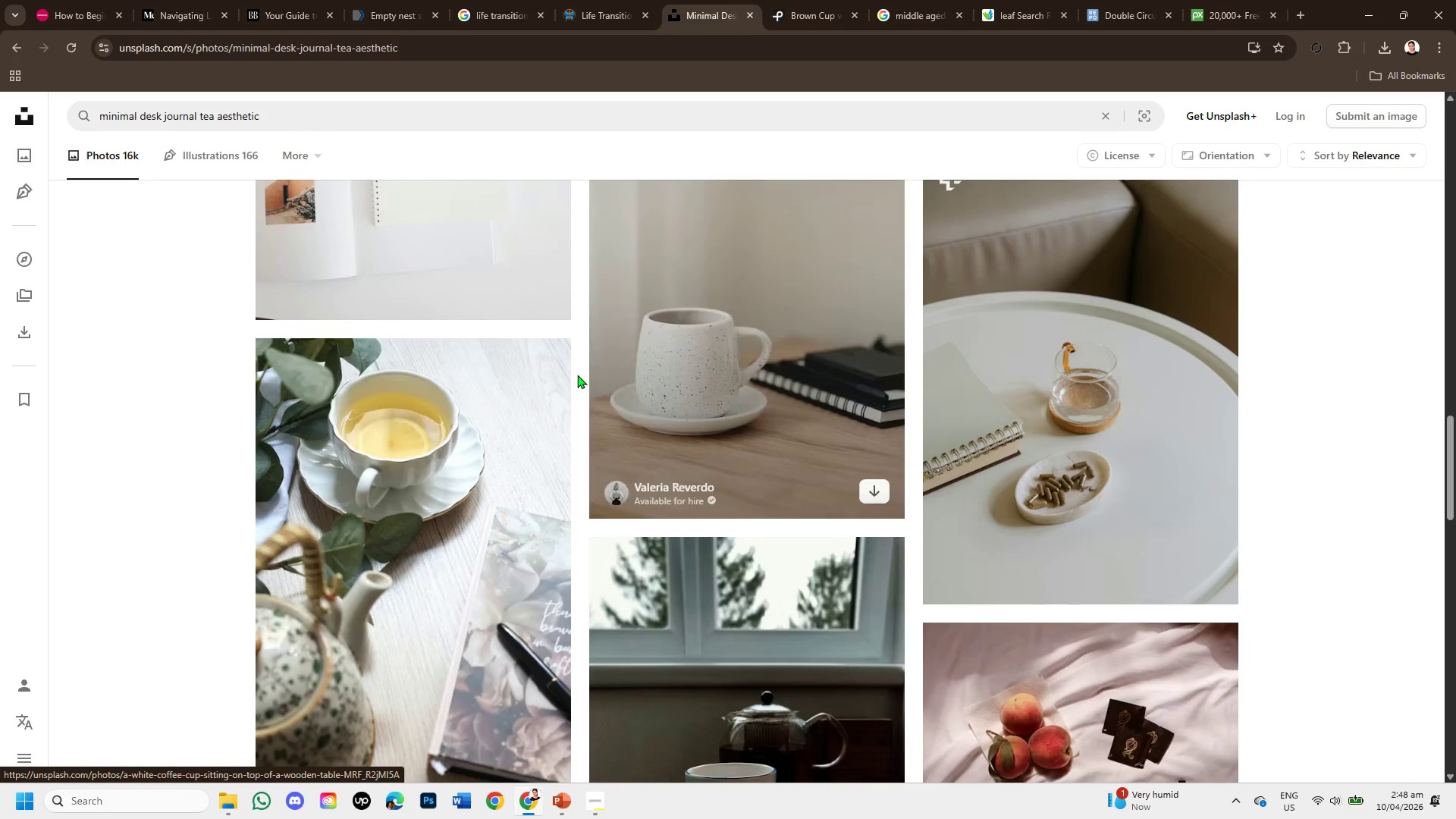 
left_click([527, 429])
 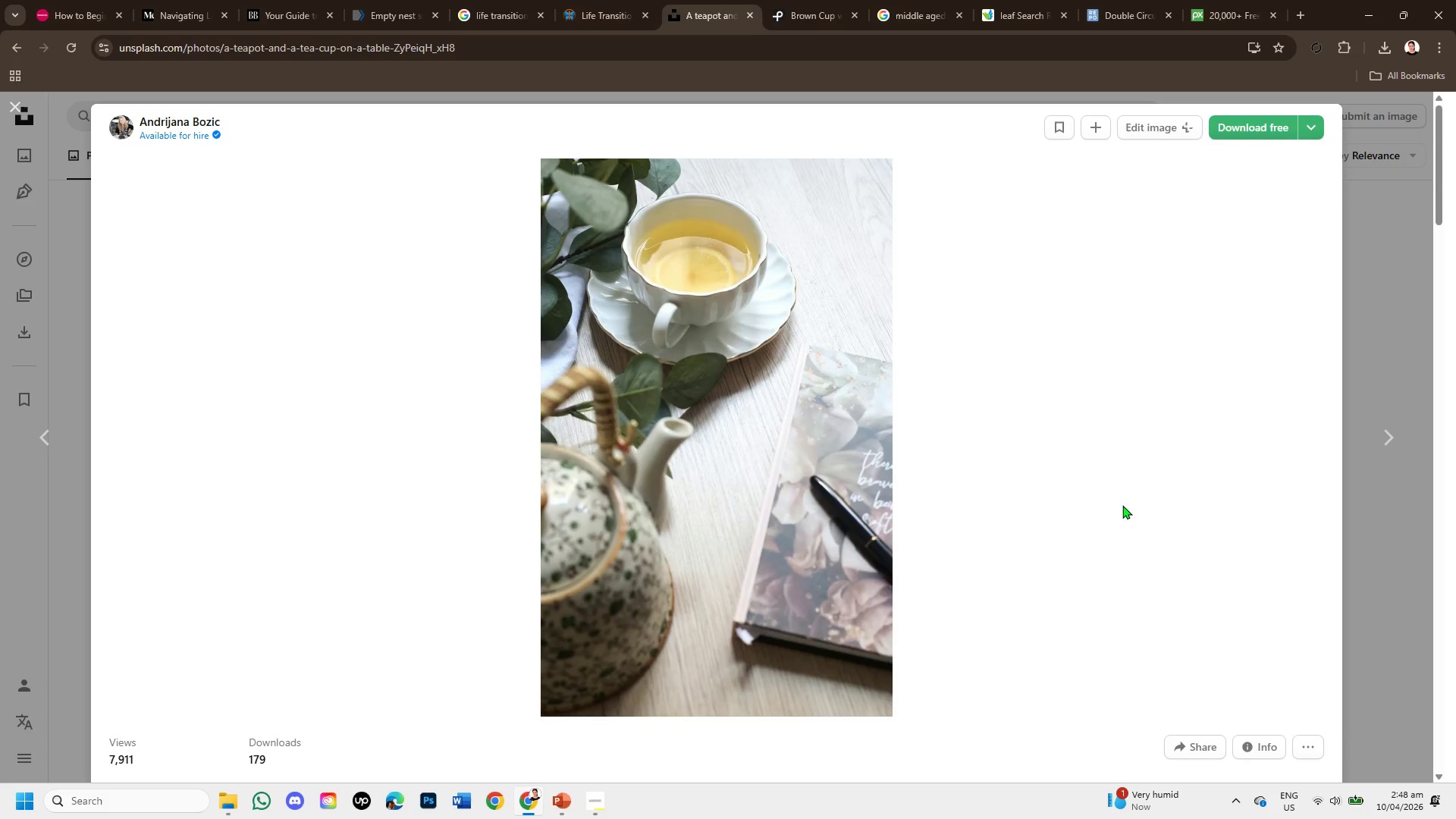 
wait(5.42)
 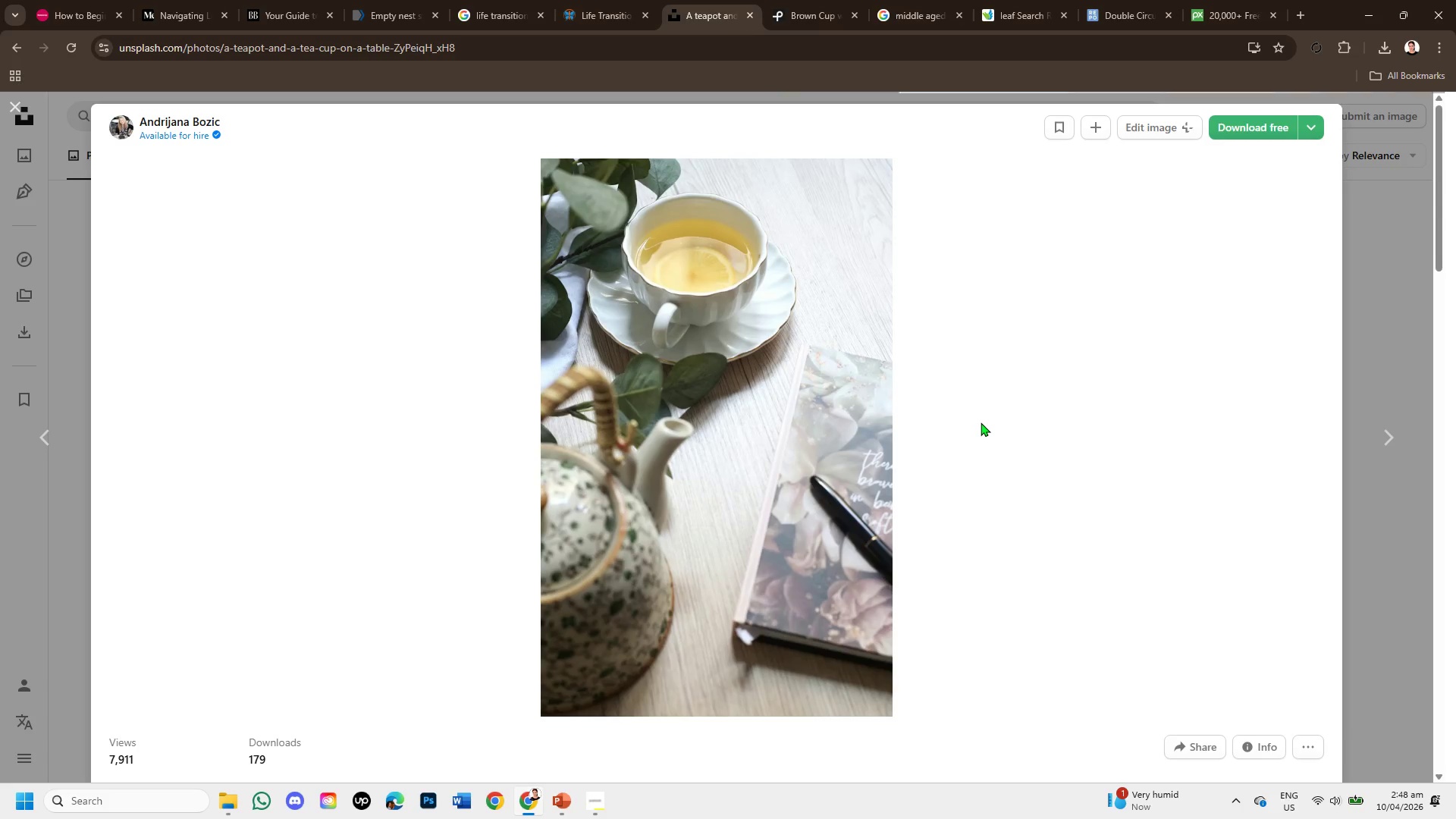 
scroll: coordinate [806, 485], scroll_direction: down, amount: 3.0
 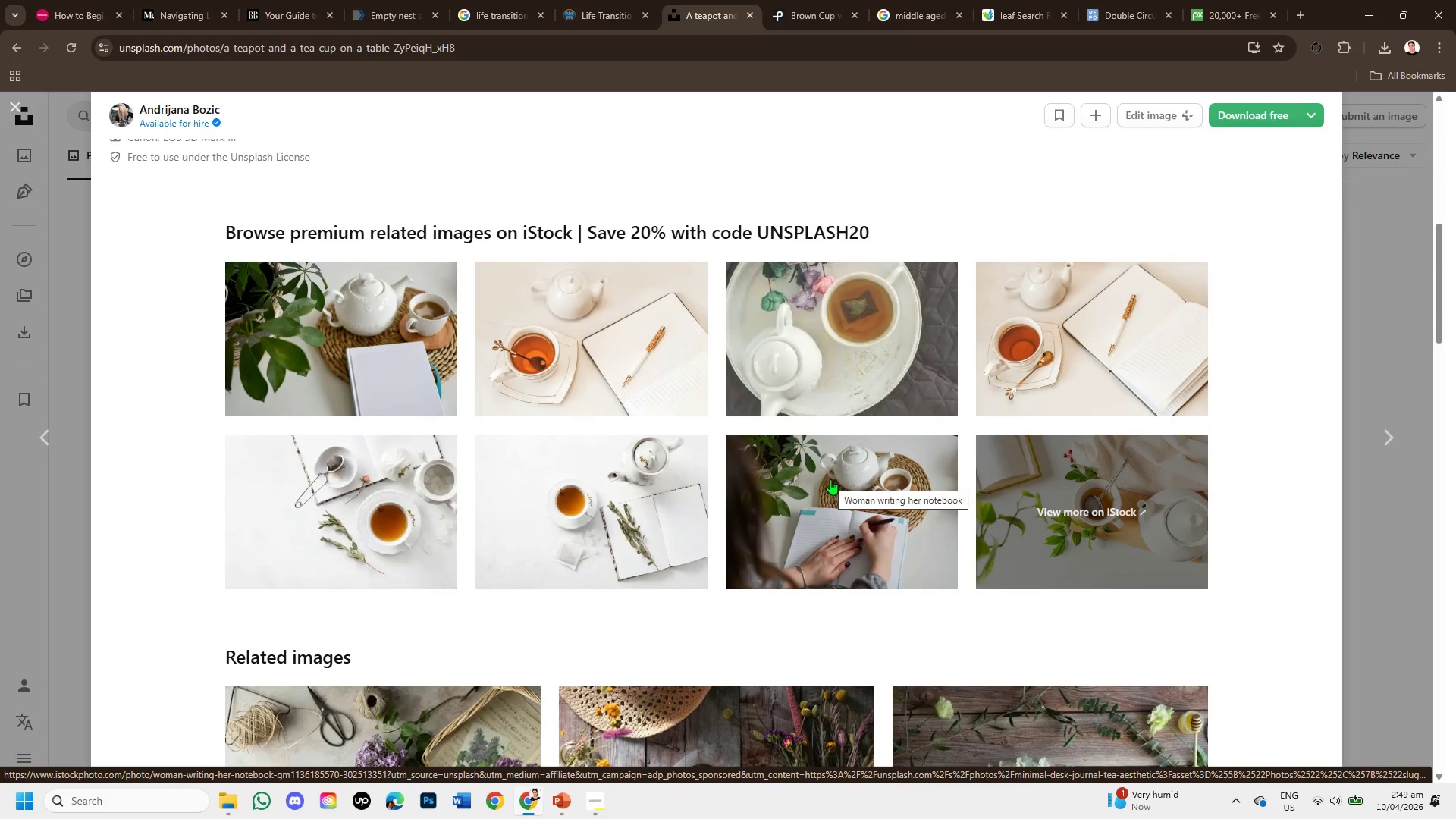 
wait(12.29)
 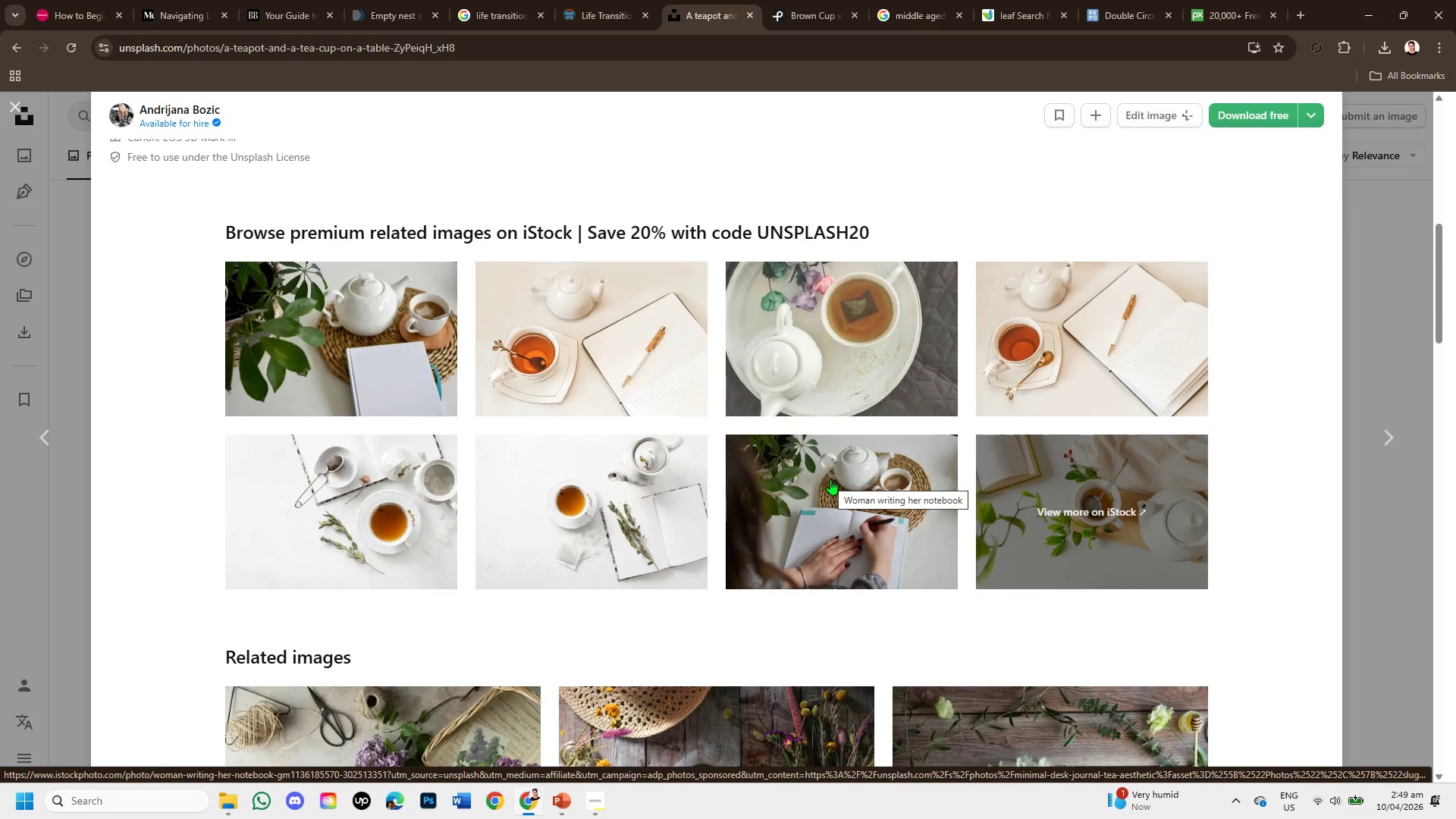 
scroll: coordinate [709, 589], scroll_direction: down, amount: 2.0
 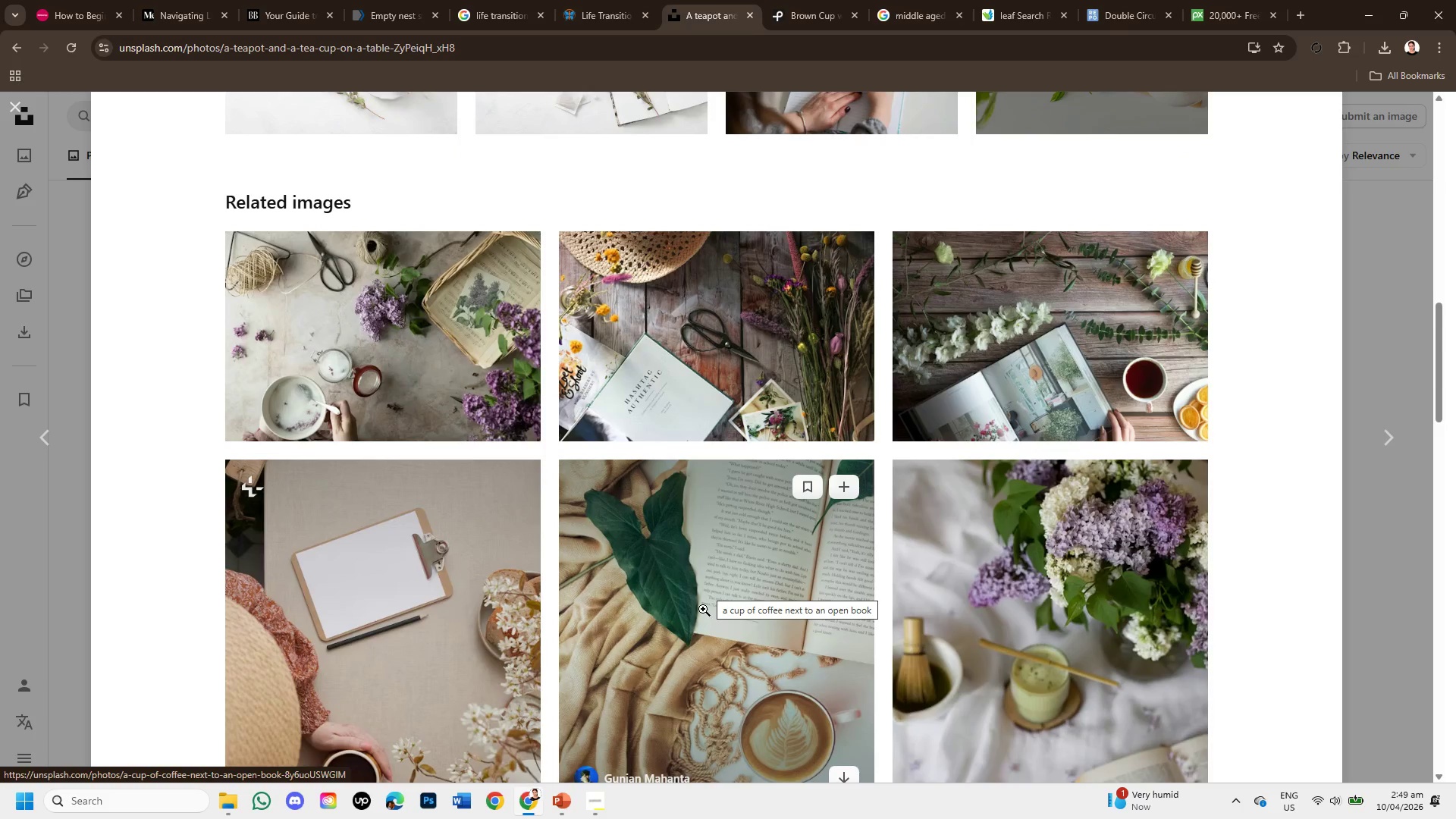 
wait(8.48)
 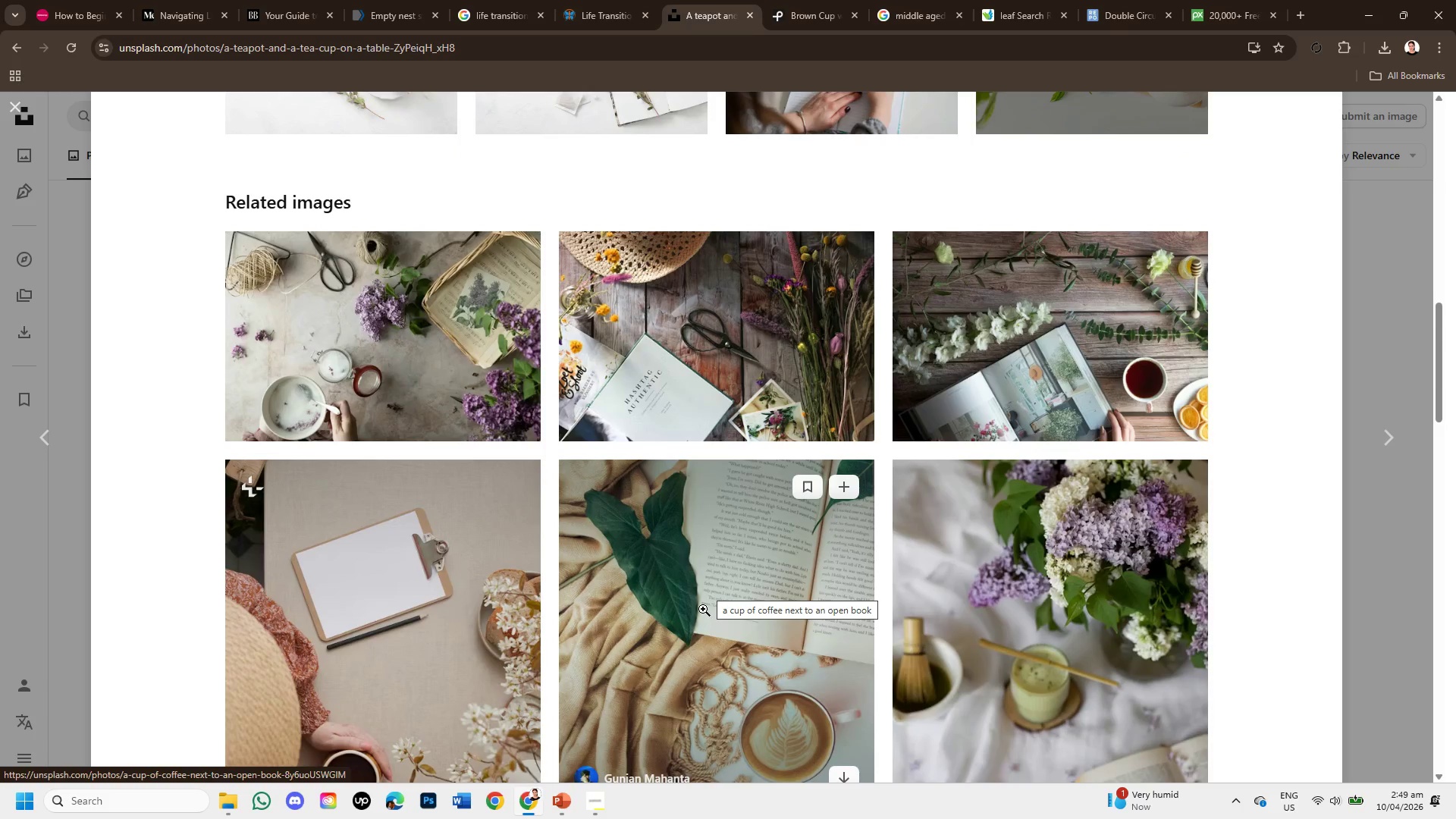 
scroll: coordinate [712, 585], scroll_direction: down, amount: 1.0
 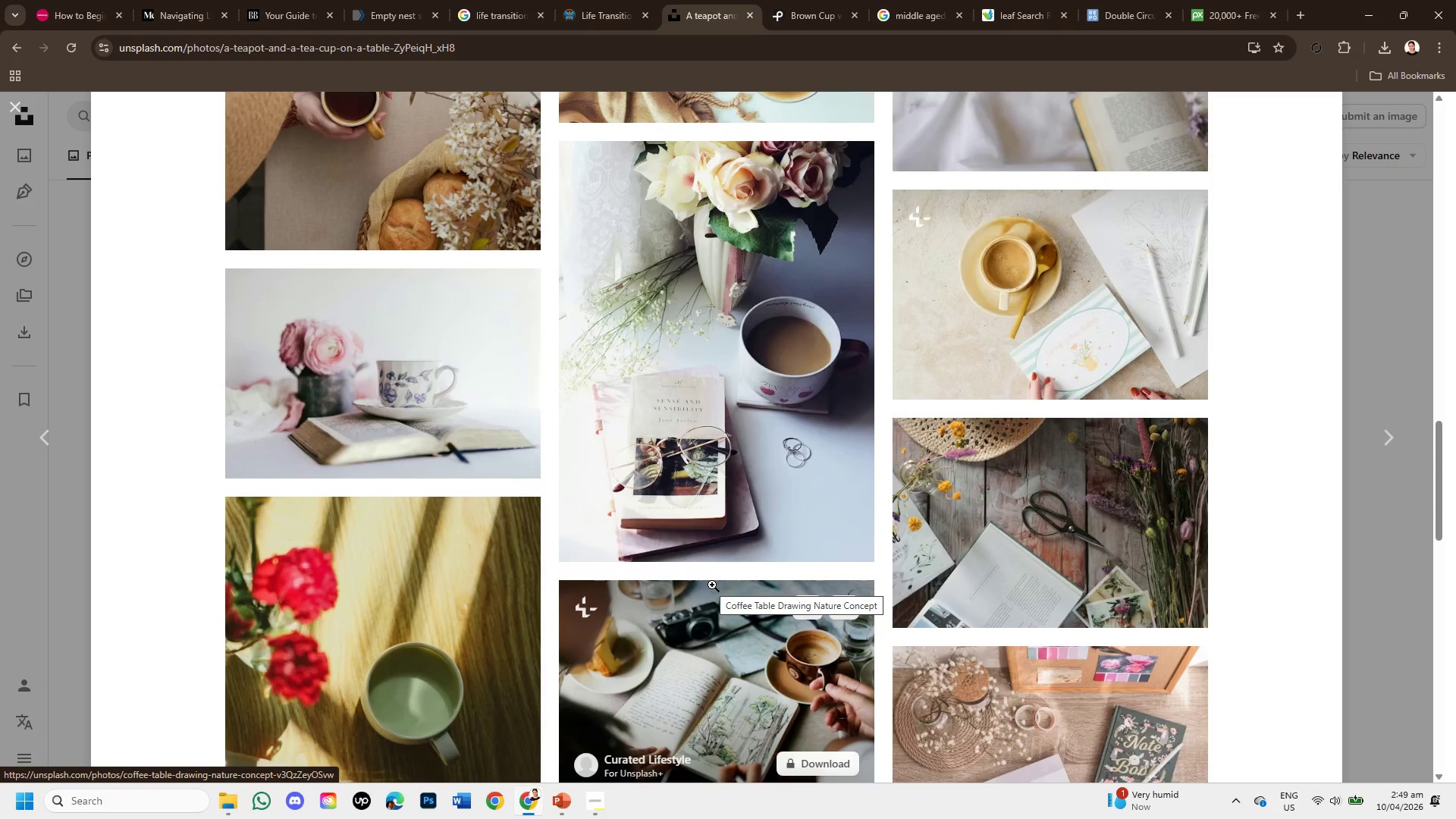 
scroll: coordinate [712, 585], scroll_direction: up, amount: 1.0
 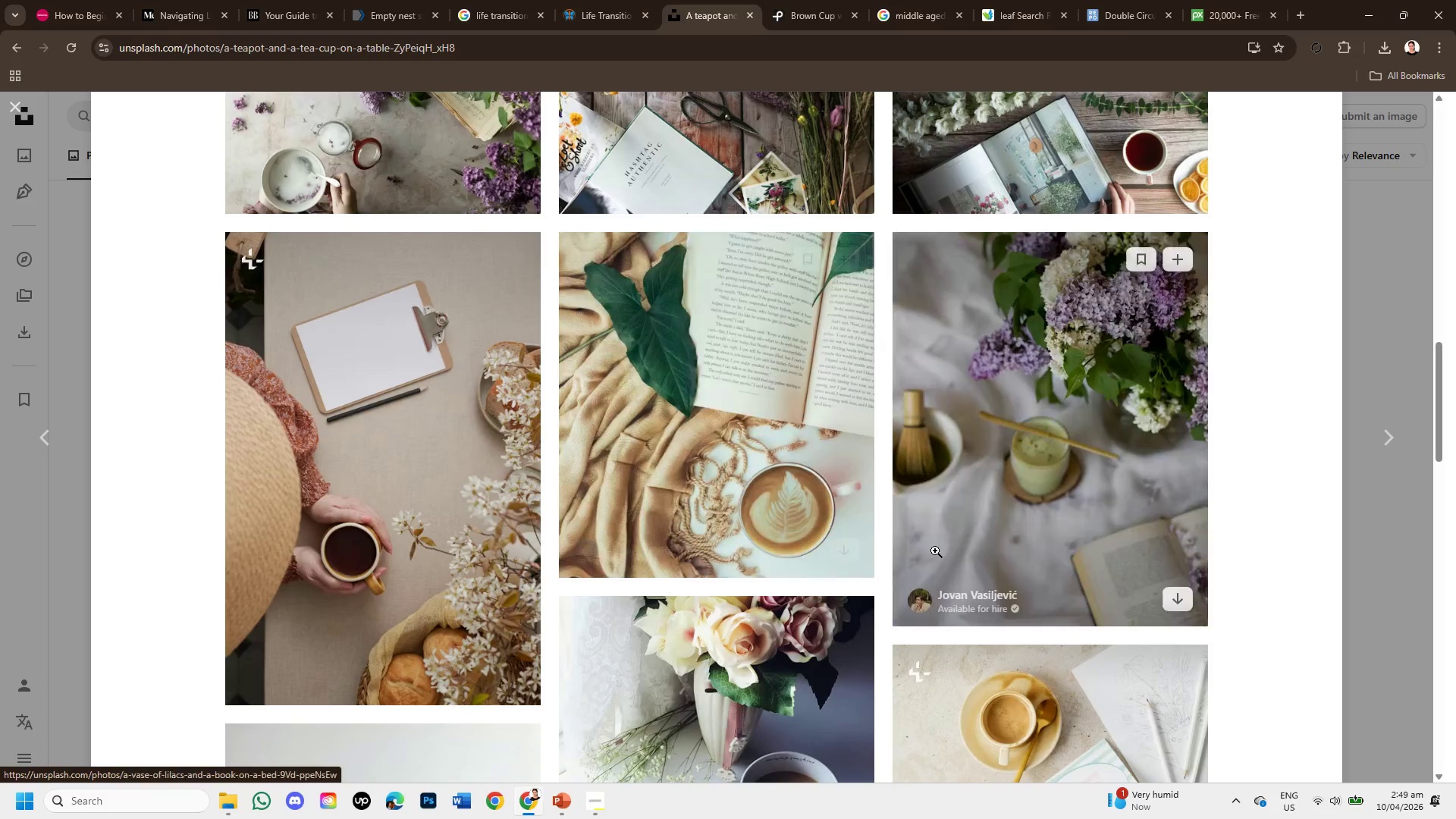 
scroll: coordinate [1016, 532], scroll_direction: down, amount: 2.0
 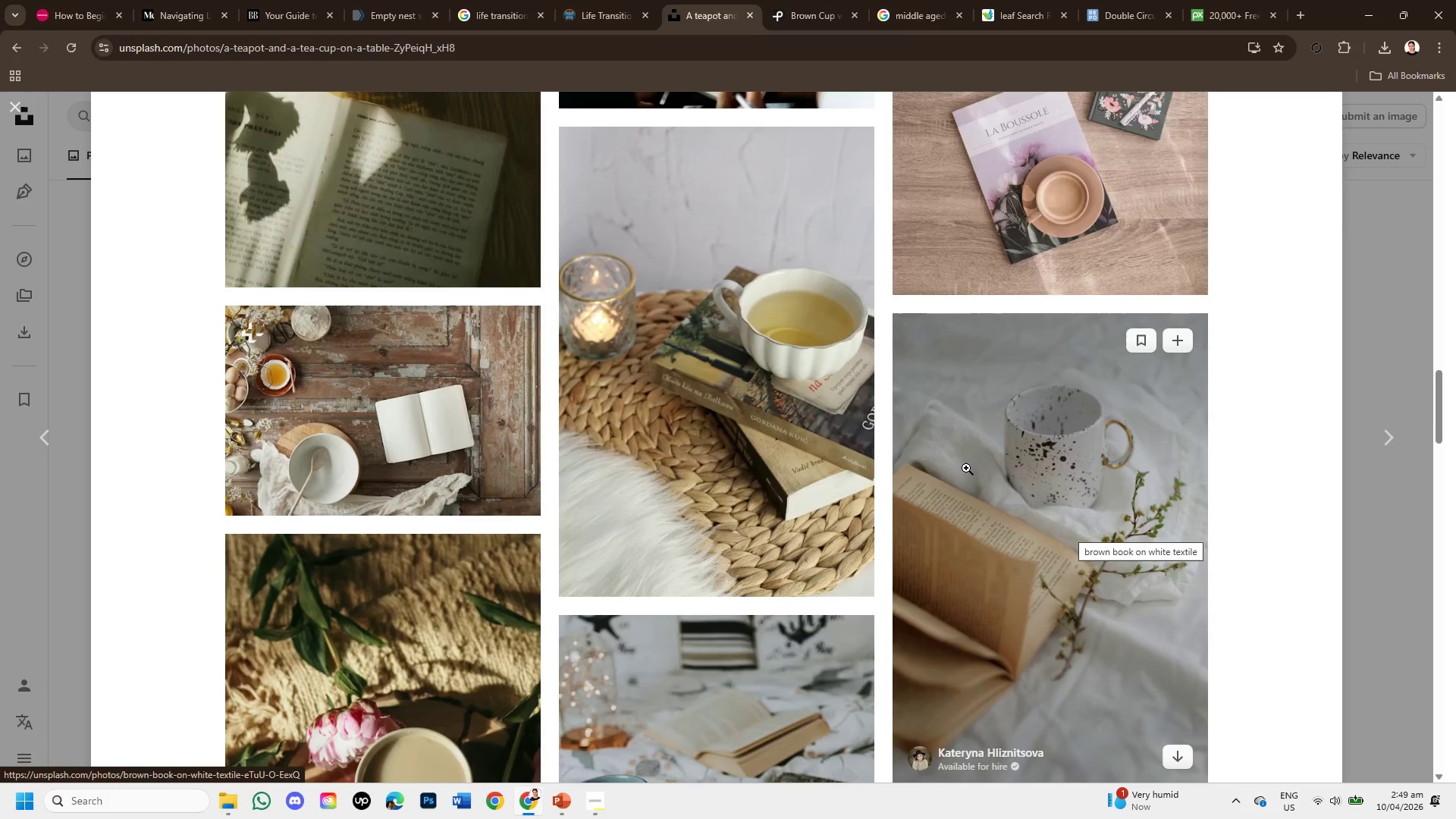 
wait(12.08)
 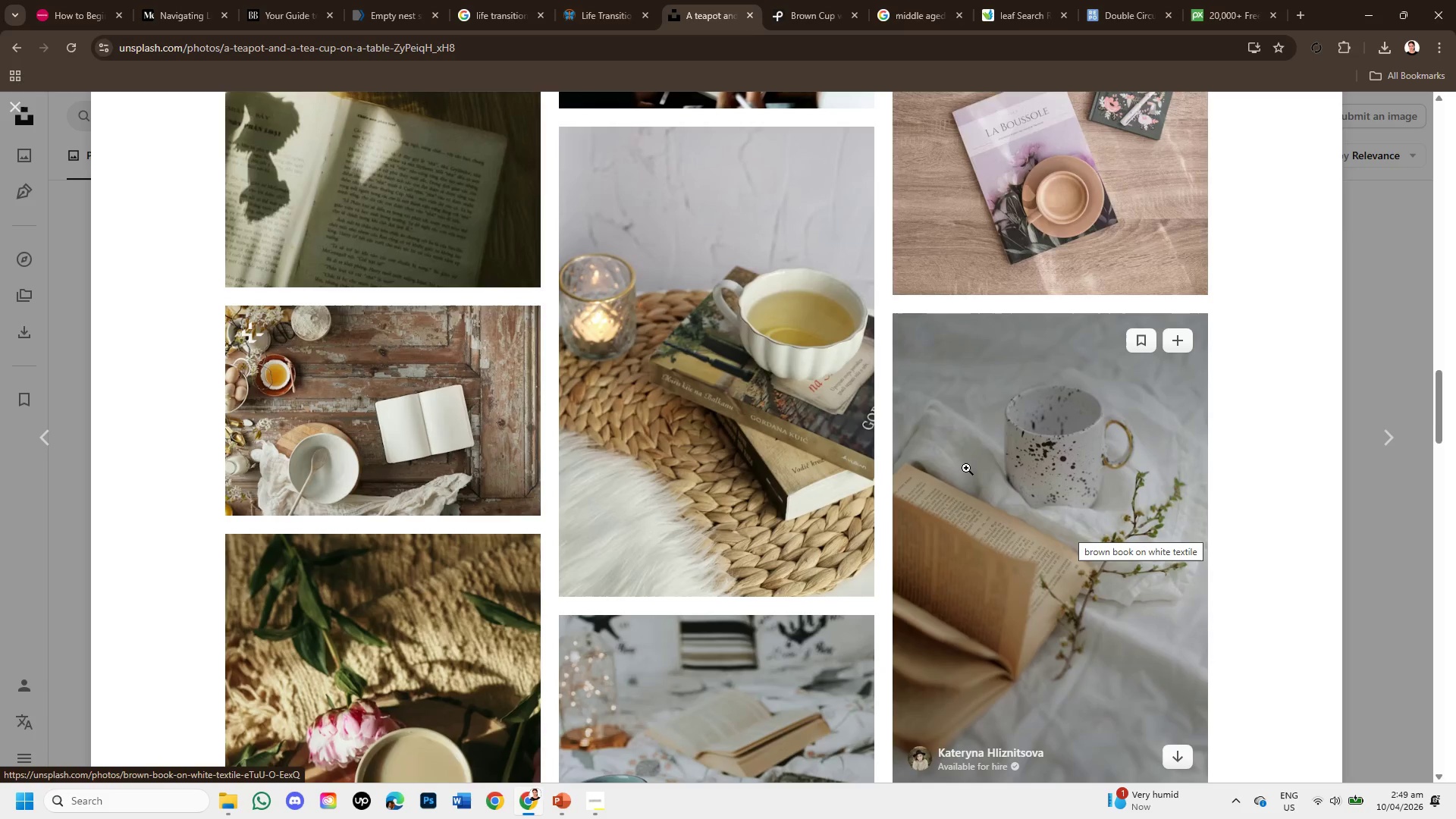 
scroll: coordinate [789, 419], scroll_direction: down, amount: 3.0
 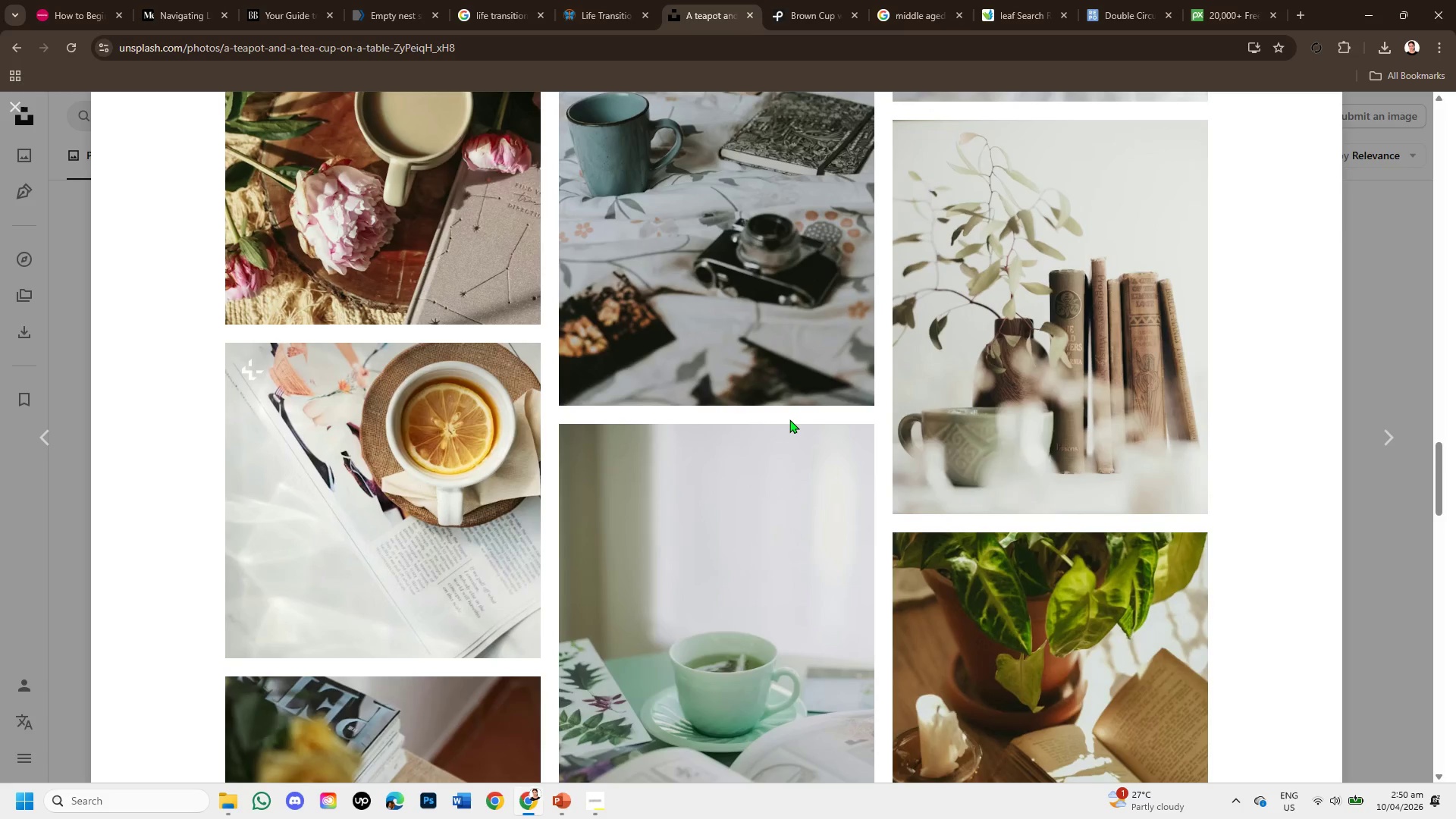 
wait(15.69)
 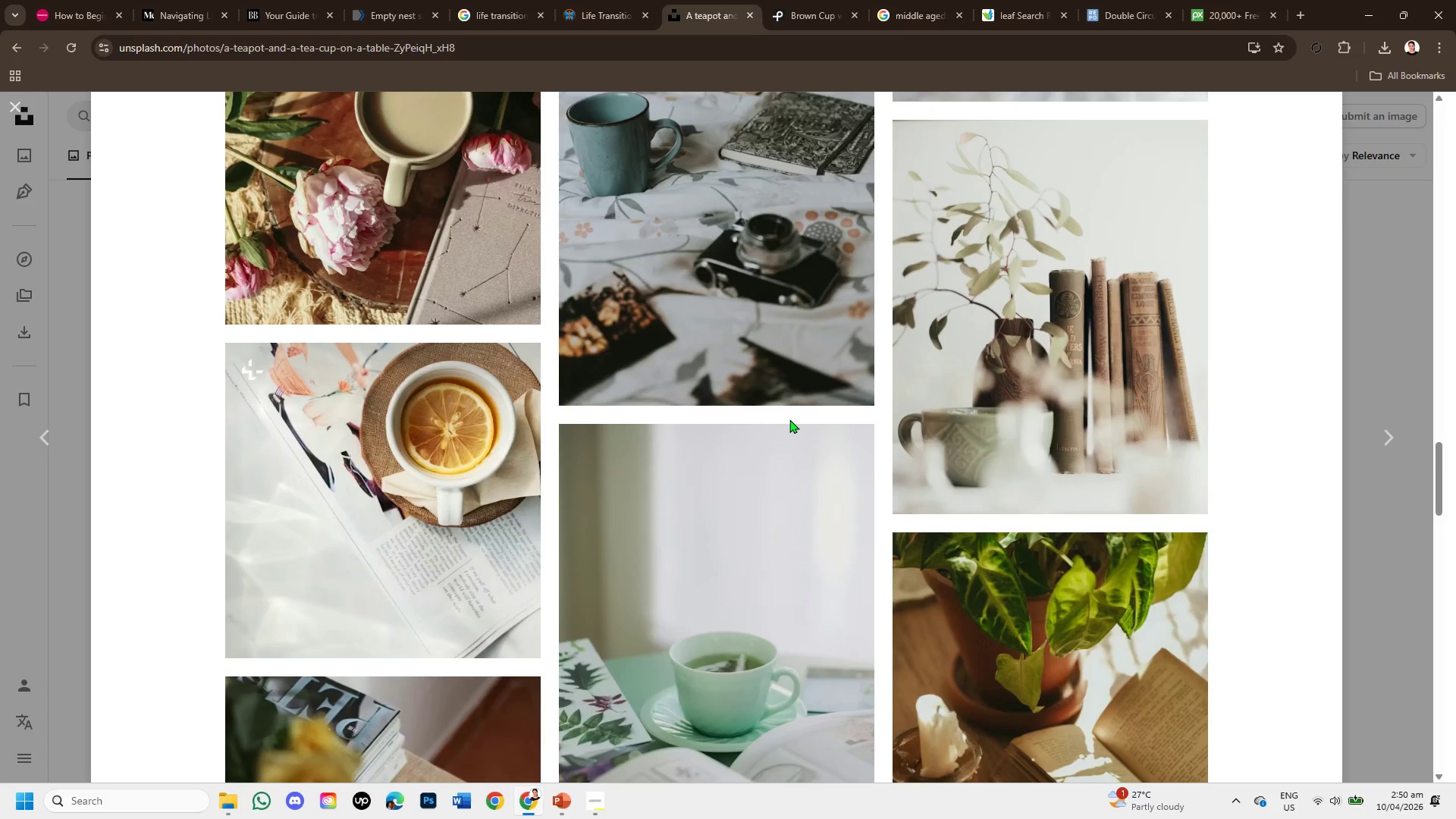 
scroll: coordinate [864, 423], scroll_direction: down, amount: 5.0
 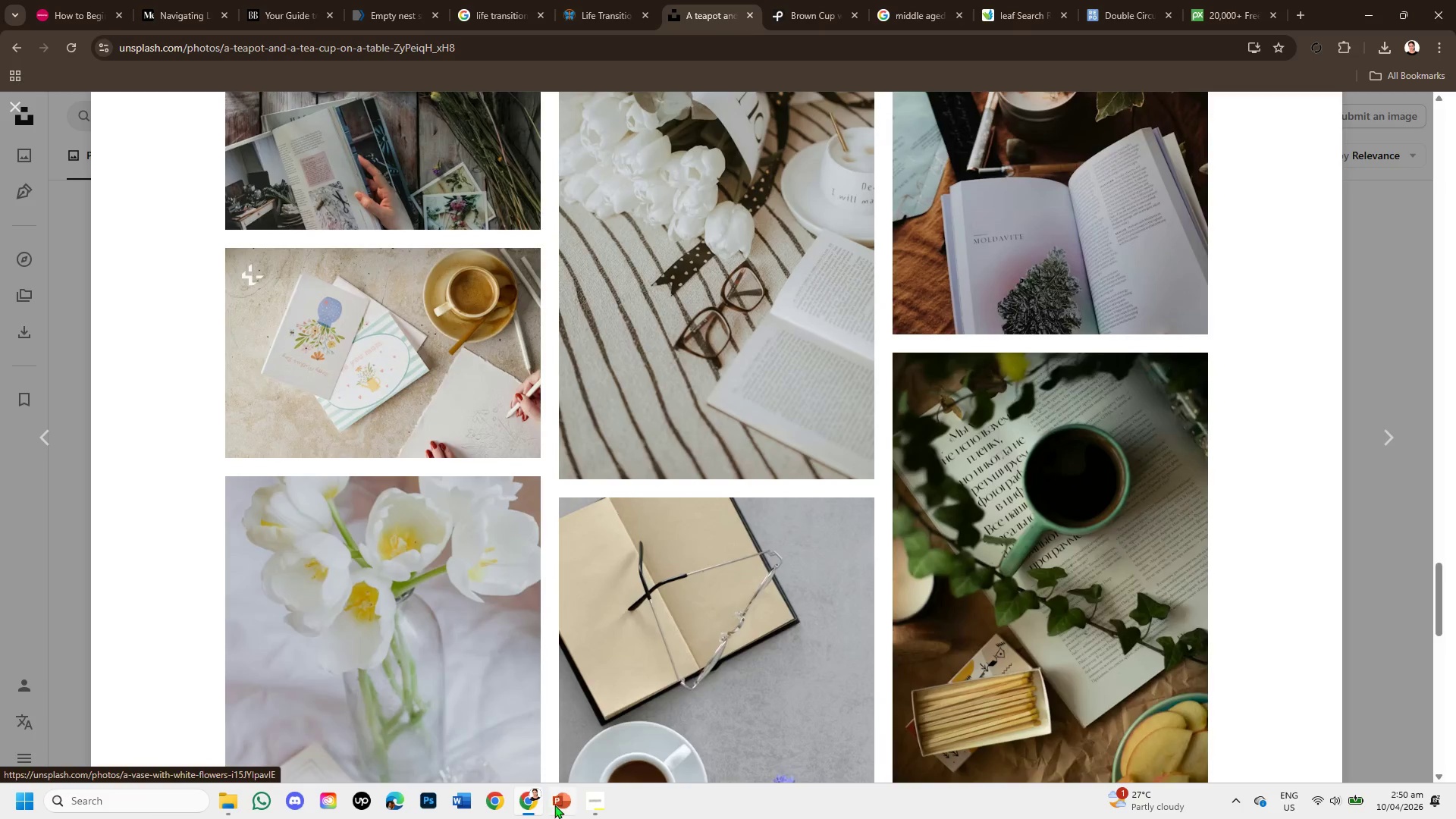 
left_click([557, 808])
 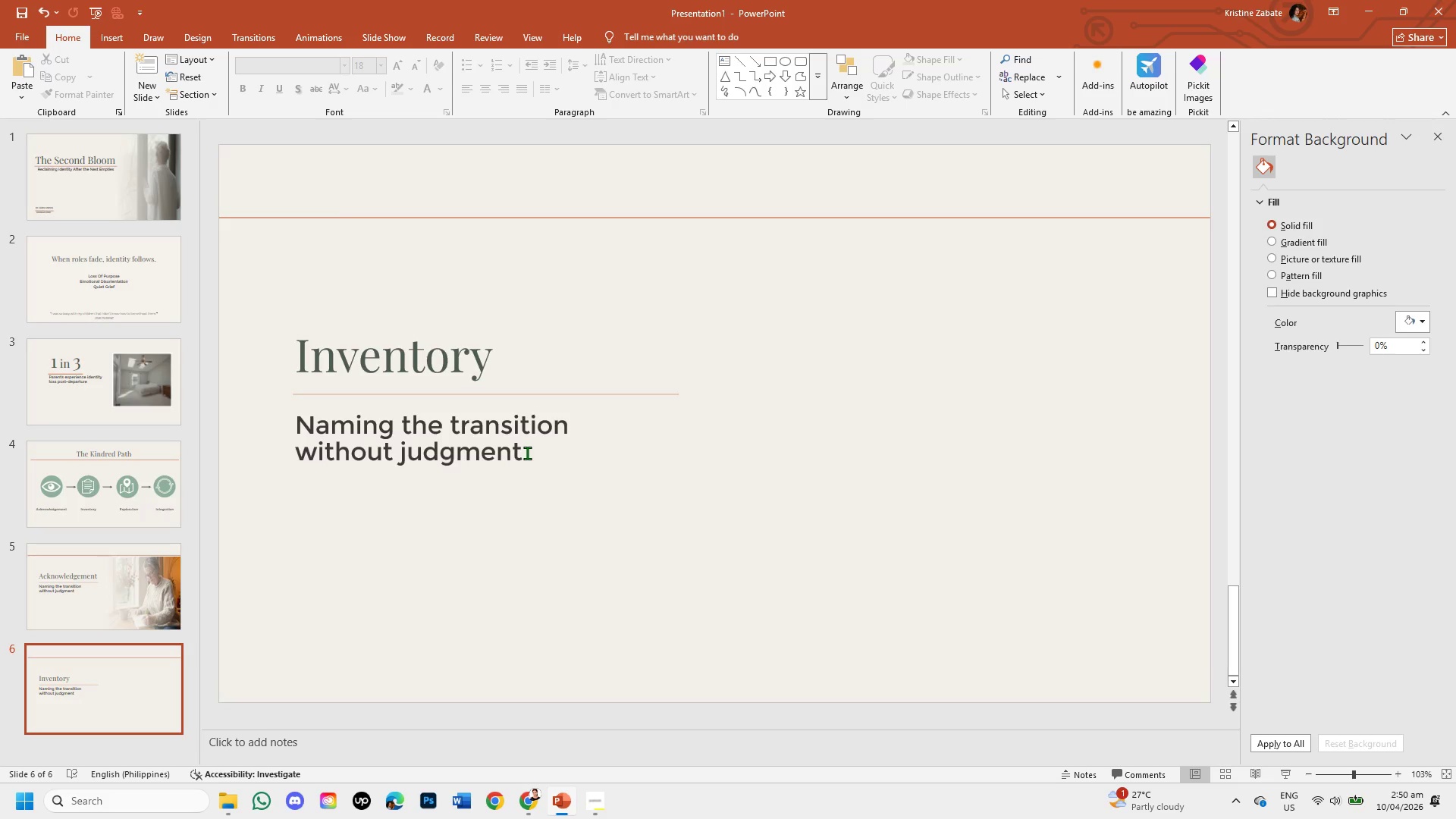 
left_click([528, 454])
 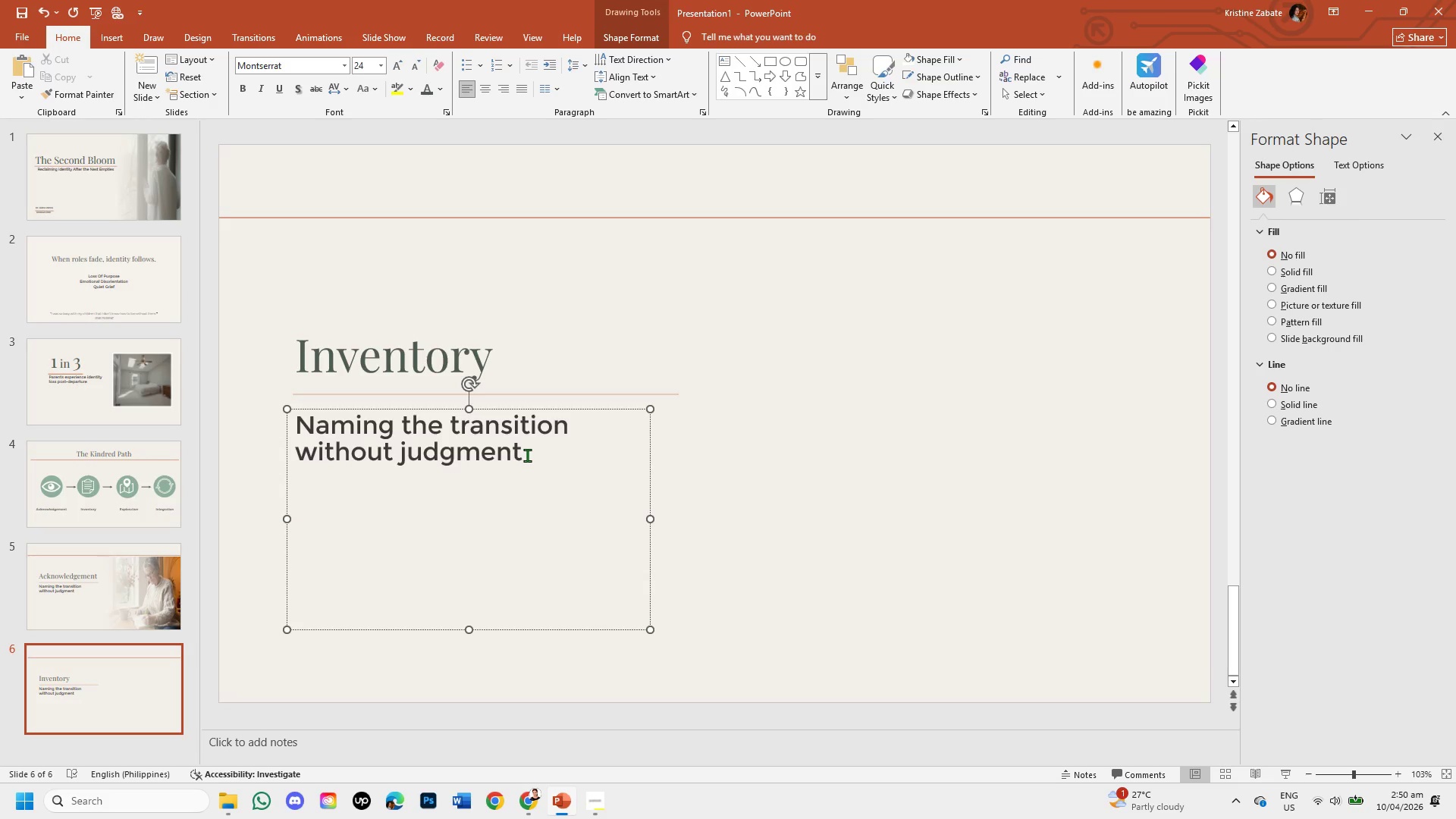 
left_click([525, 455])
 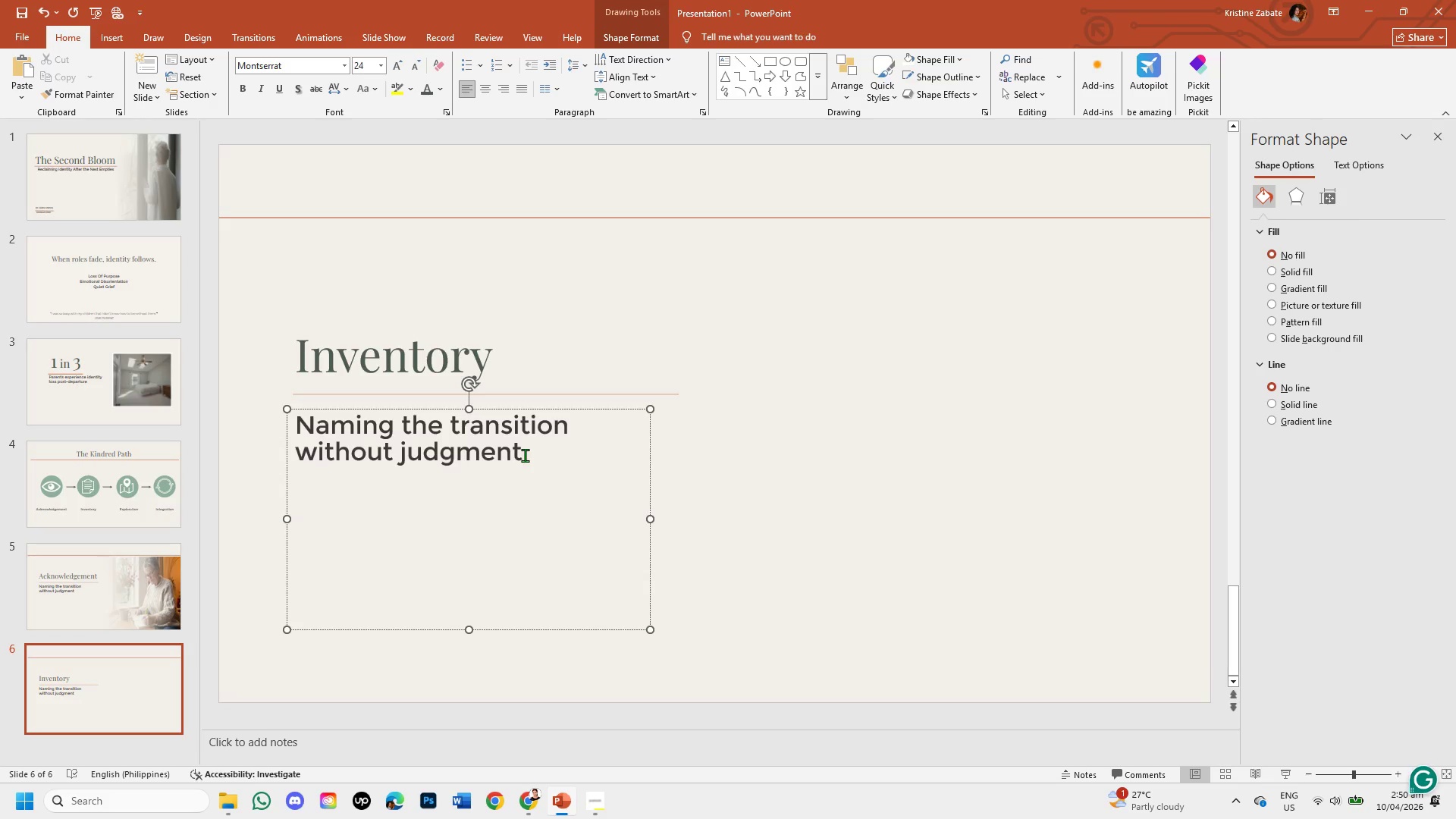 
key(Backspace)
 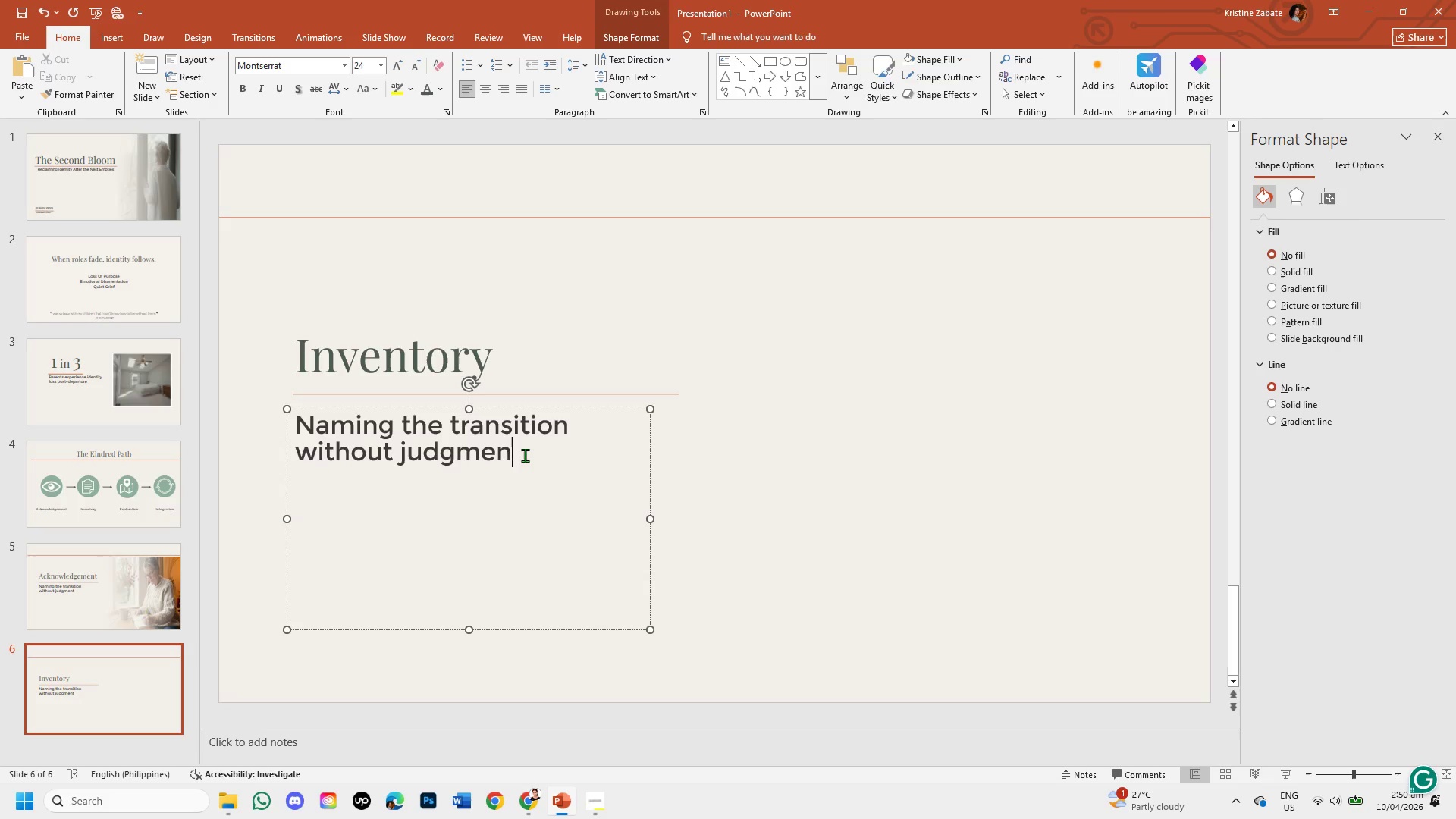 
key(Backspace)
 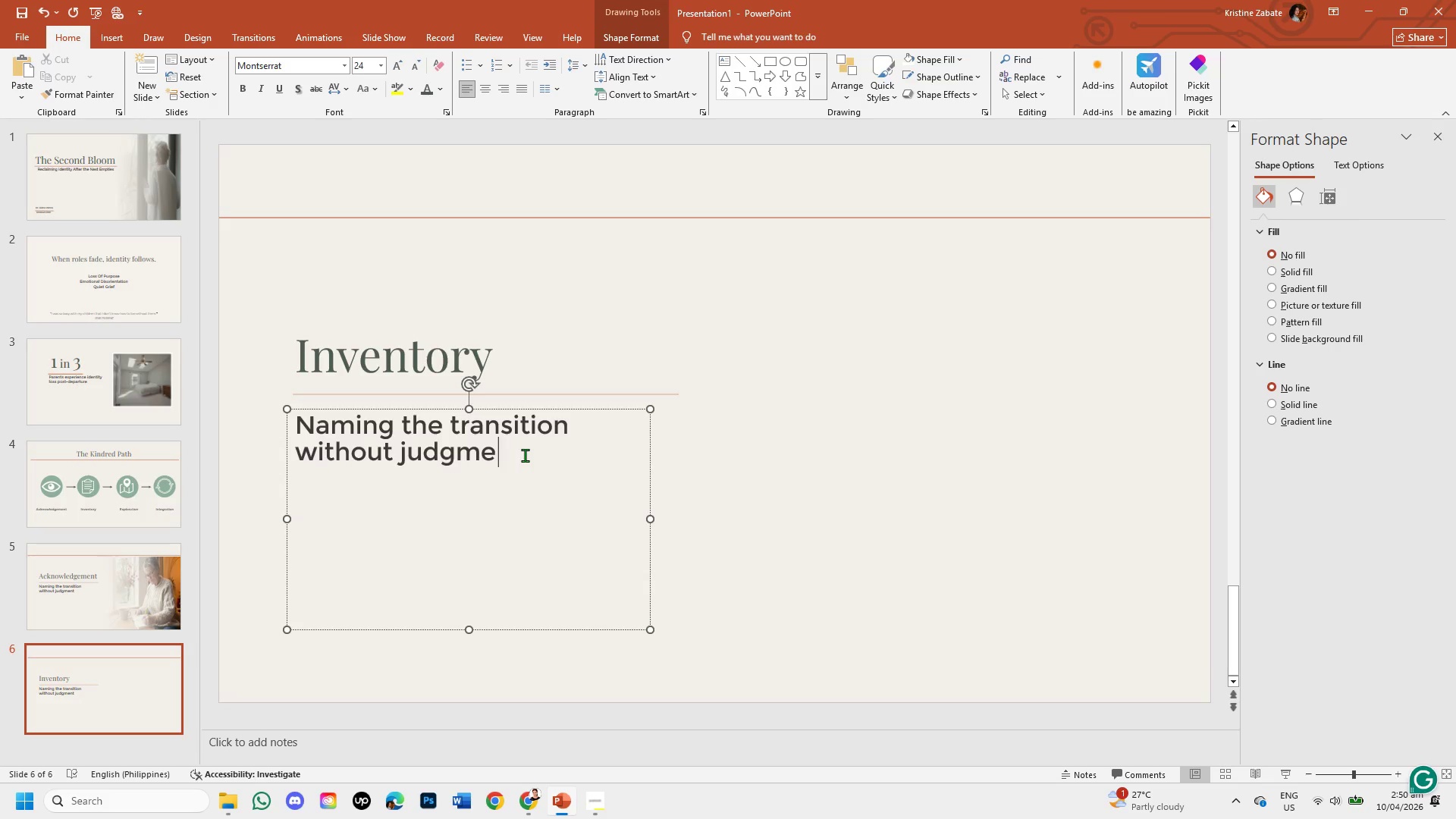 
key(Backspace)
 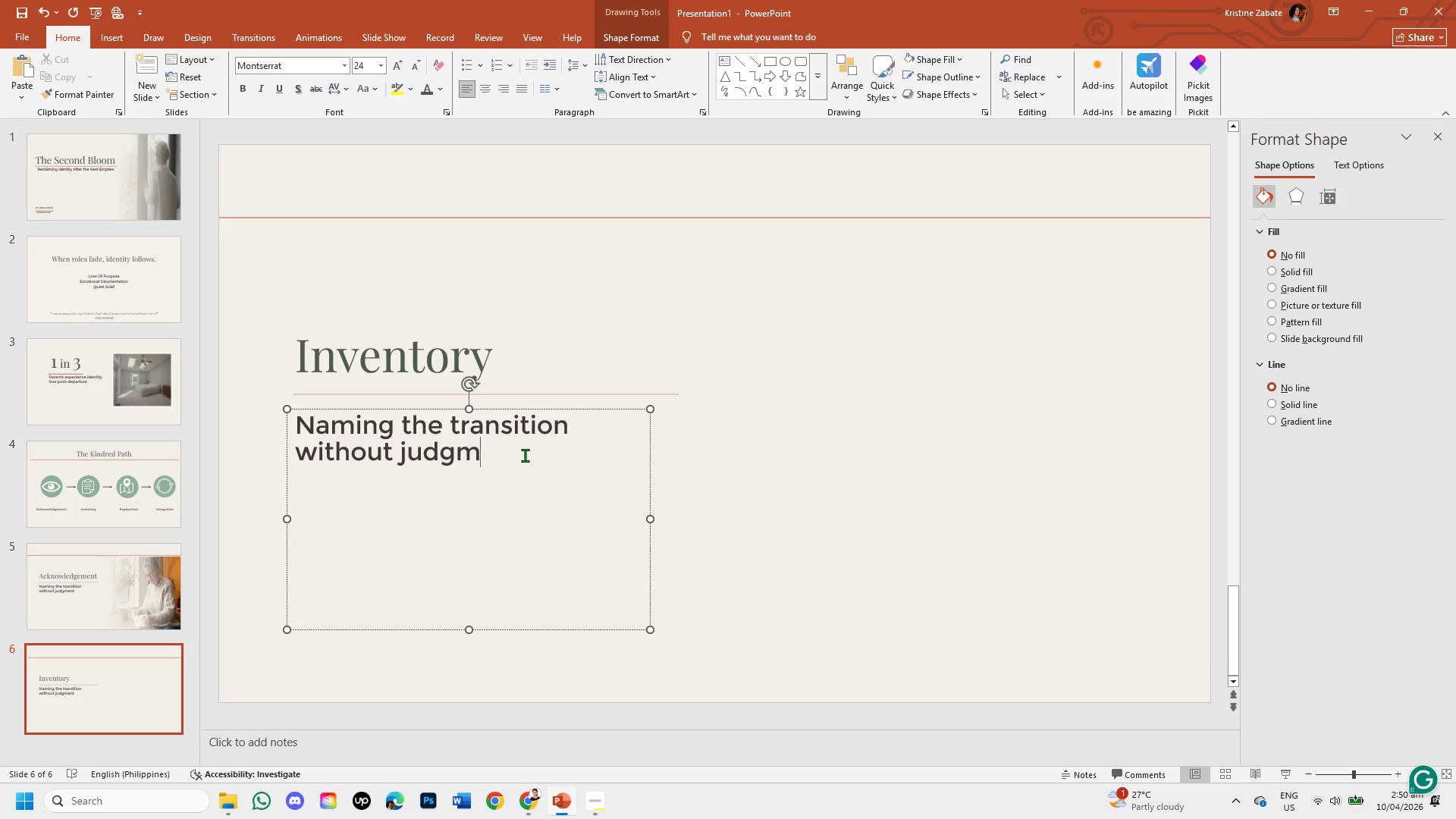 
key(Backspace)
 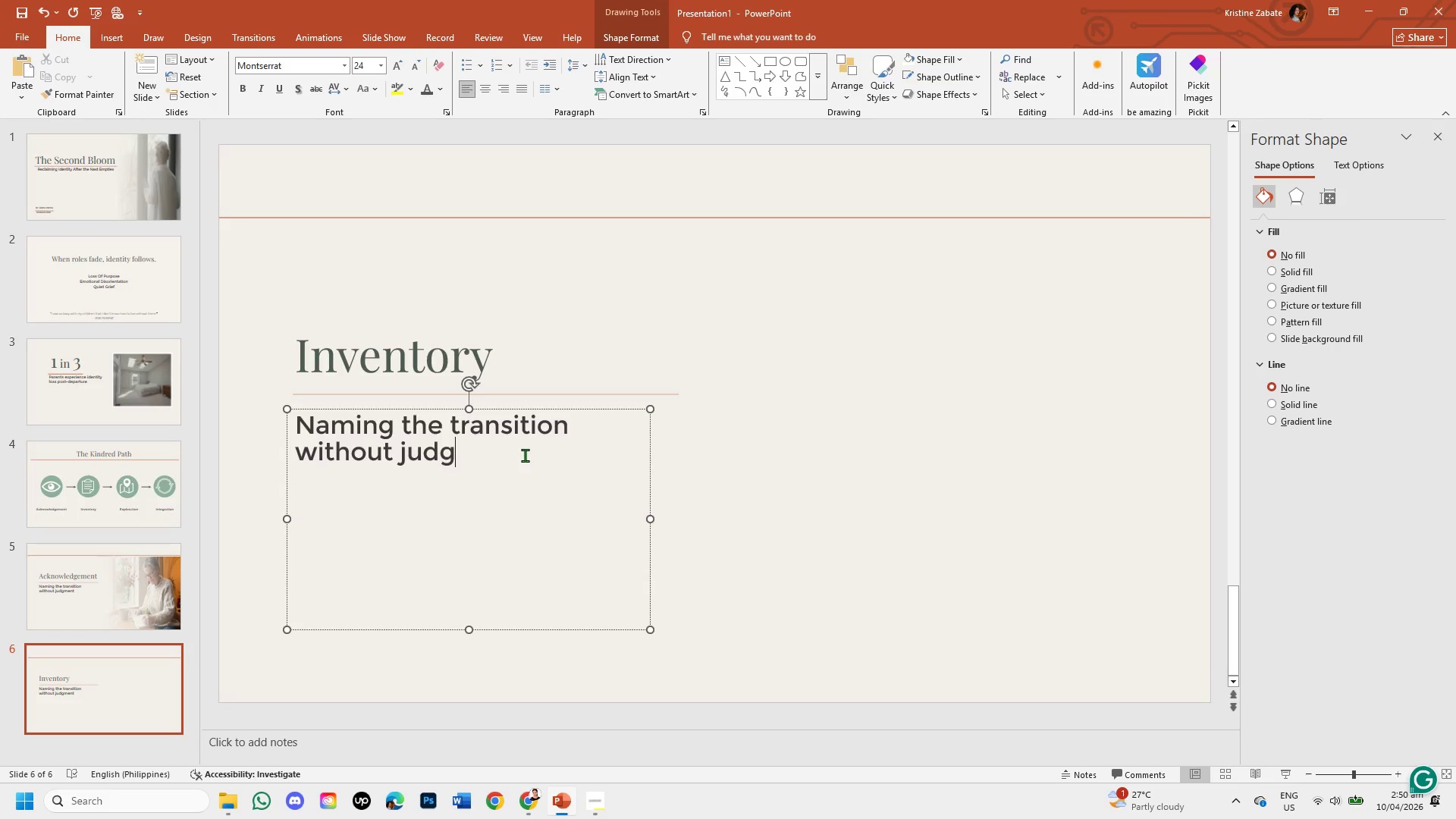 
key(Backspace)
 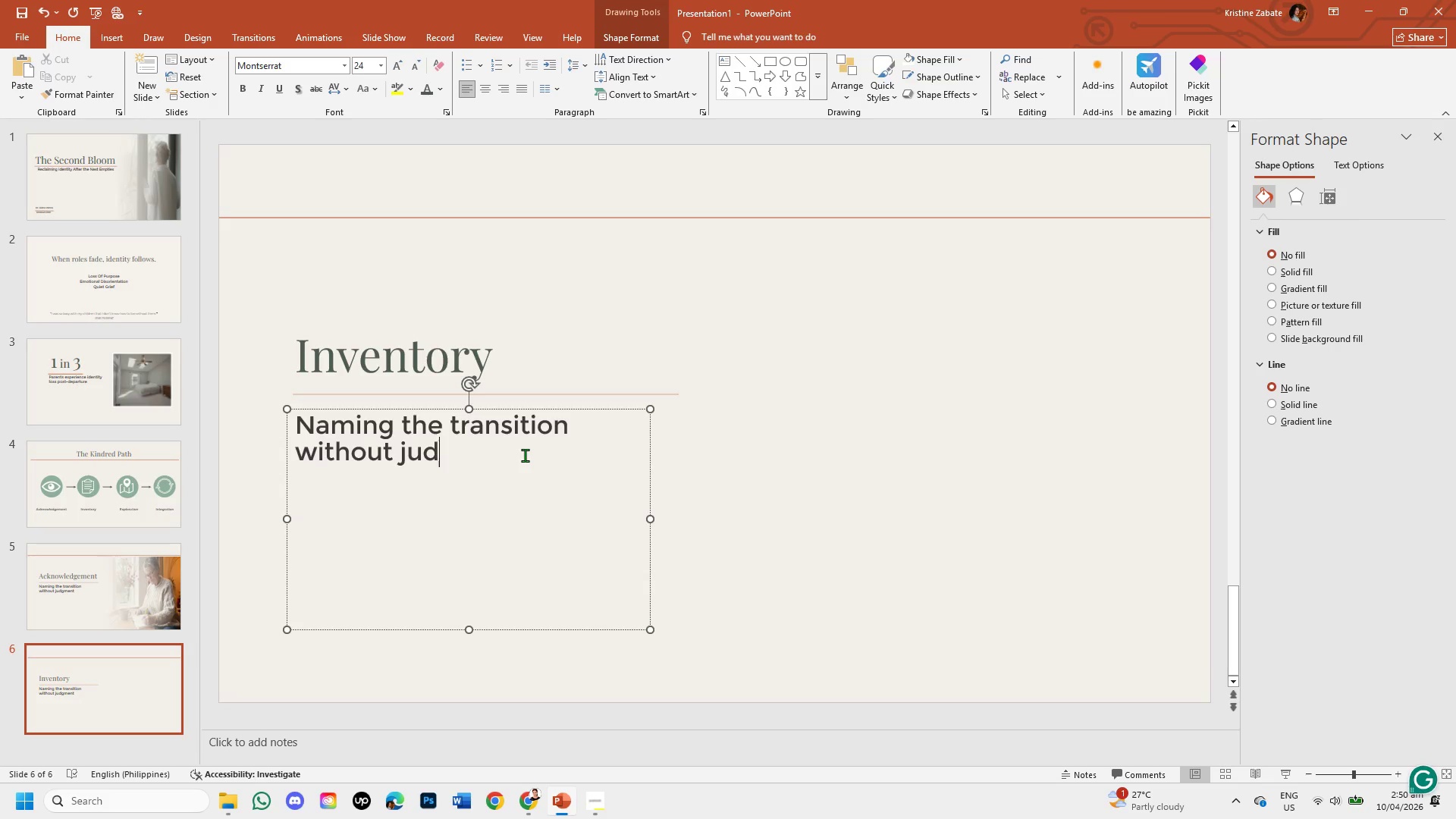 
key(Backspace)
 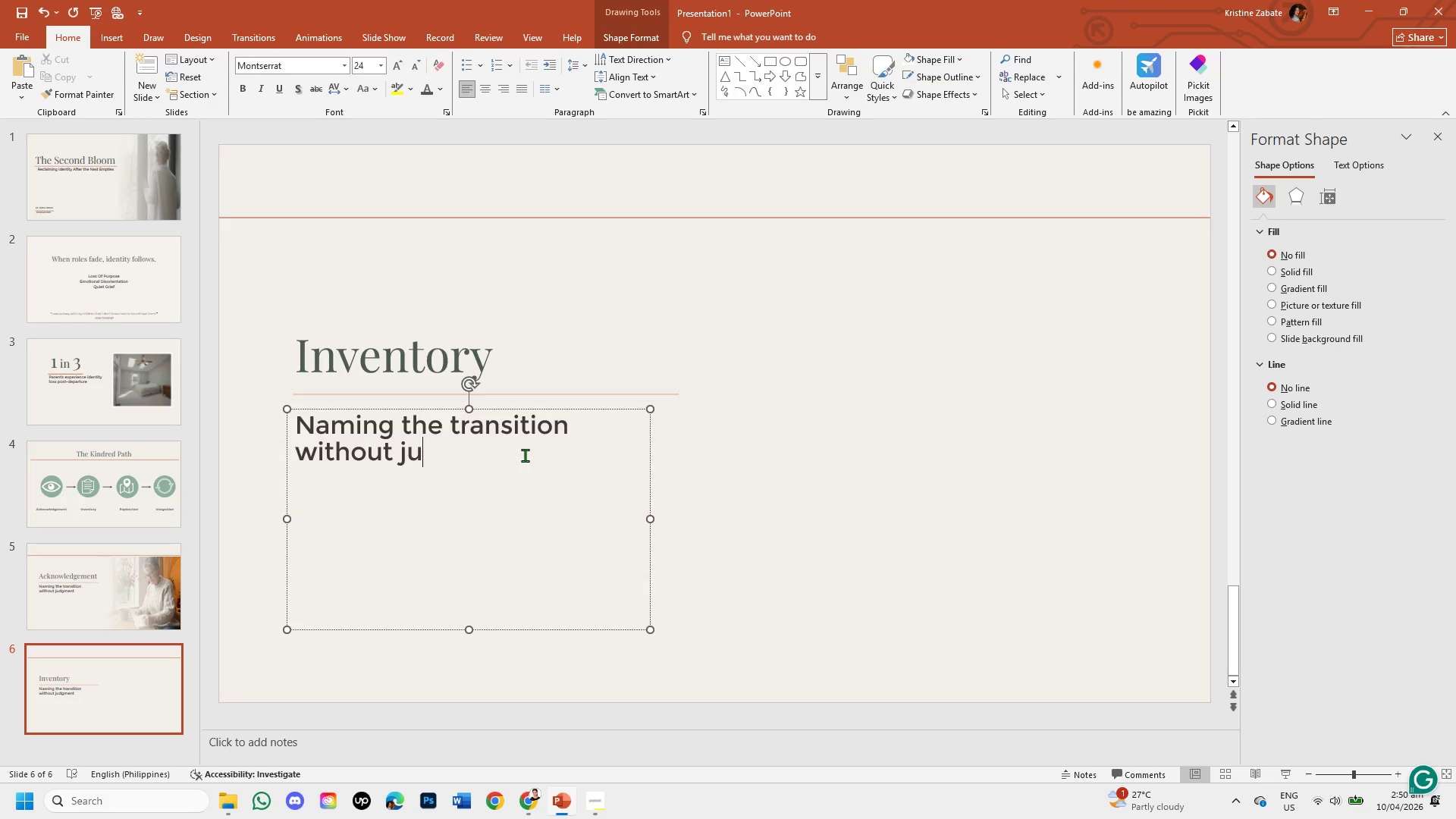 
key(Backspace)
 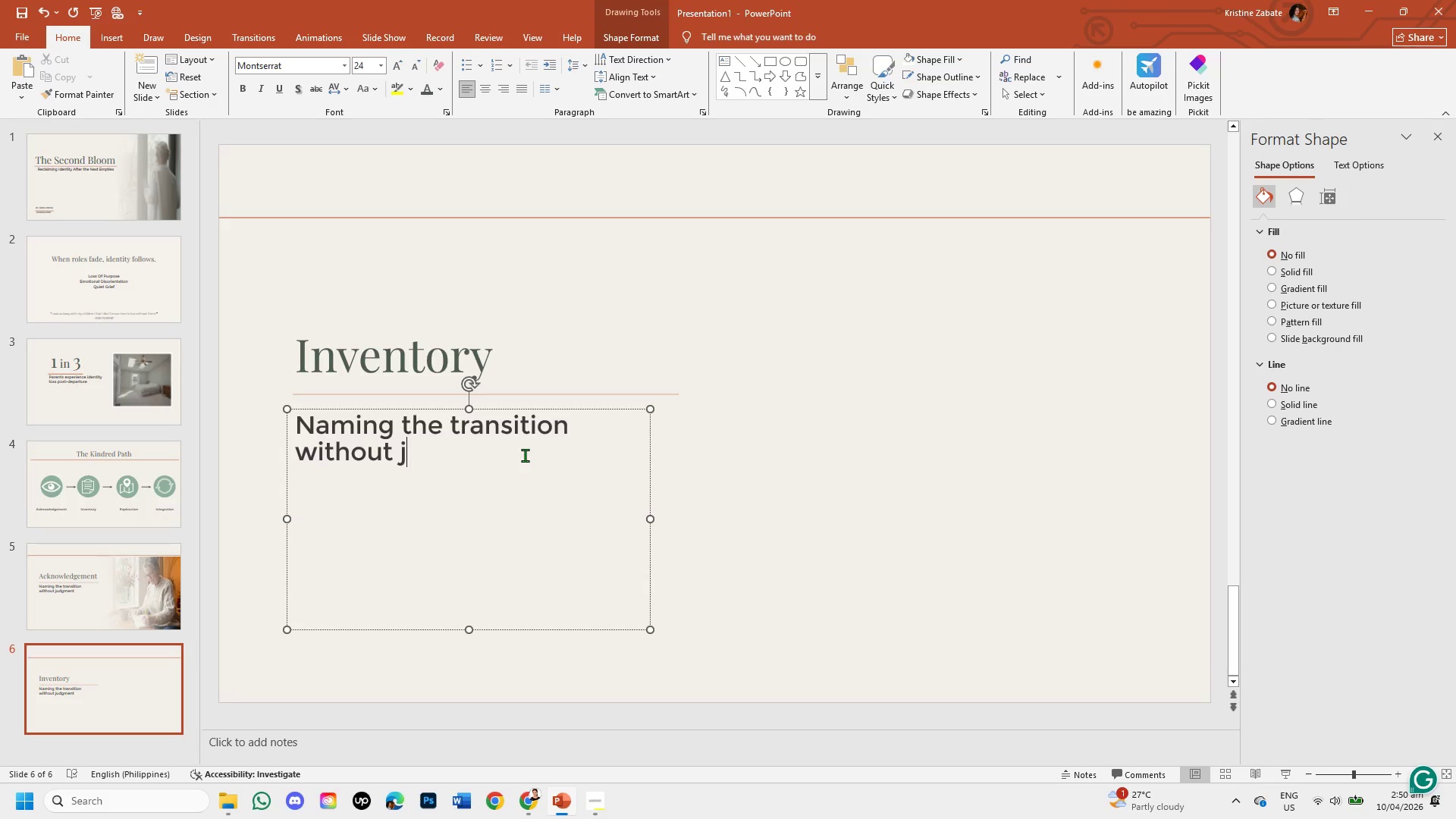 
key(Backspace)
 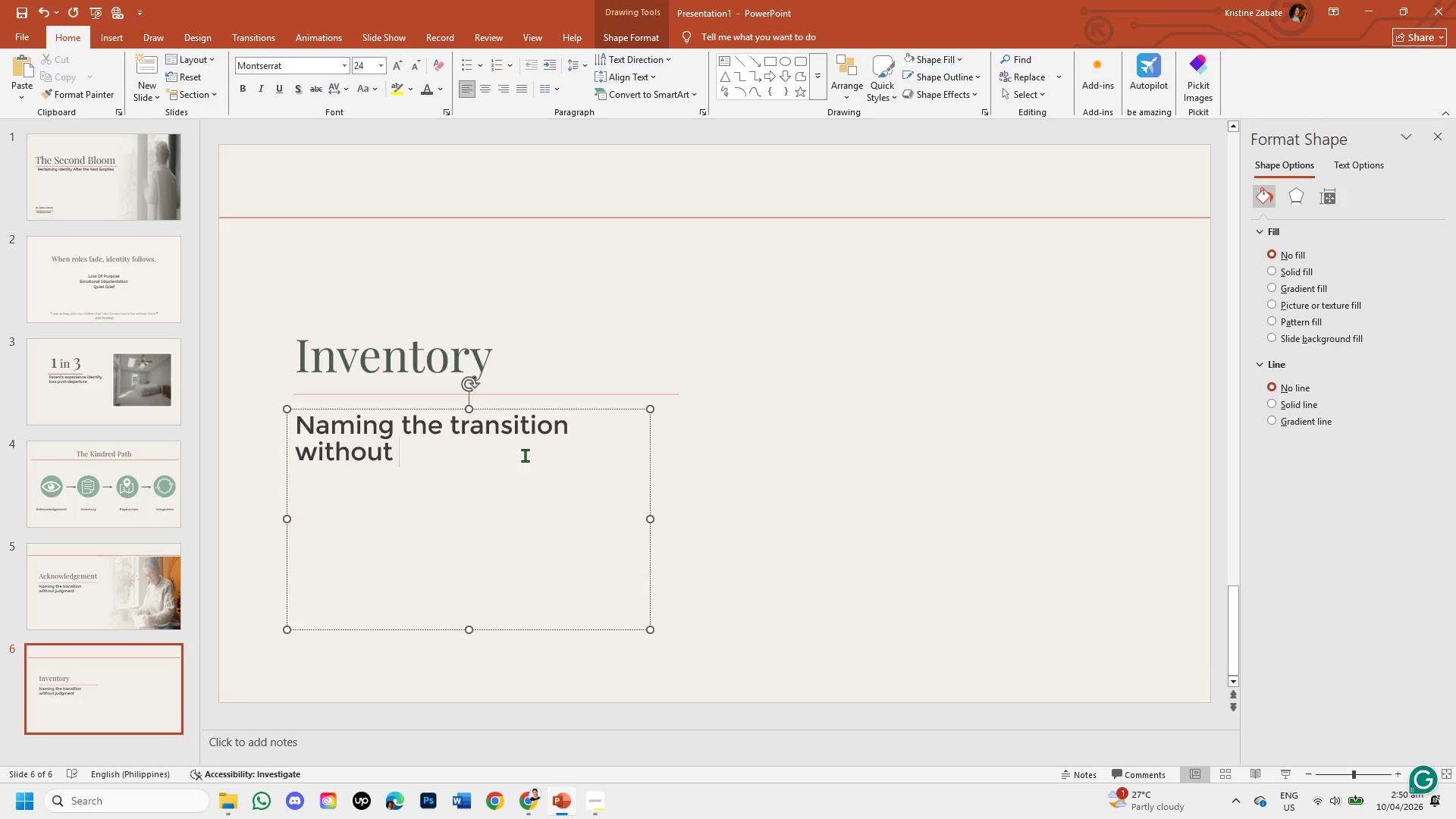 
key(Backspace)
 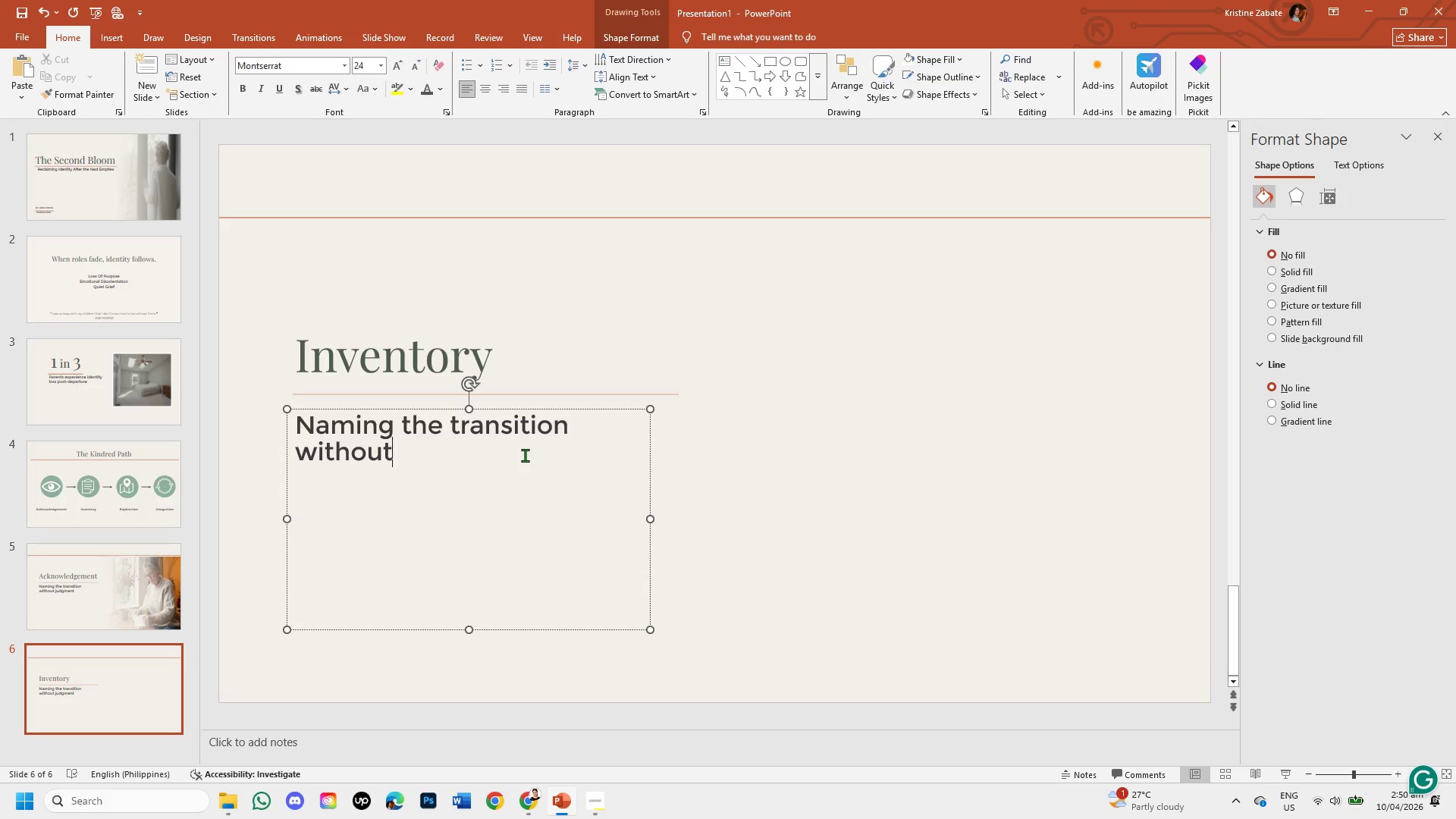 
key(Backspace)
 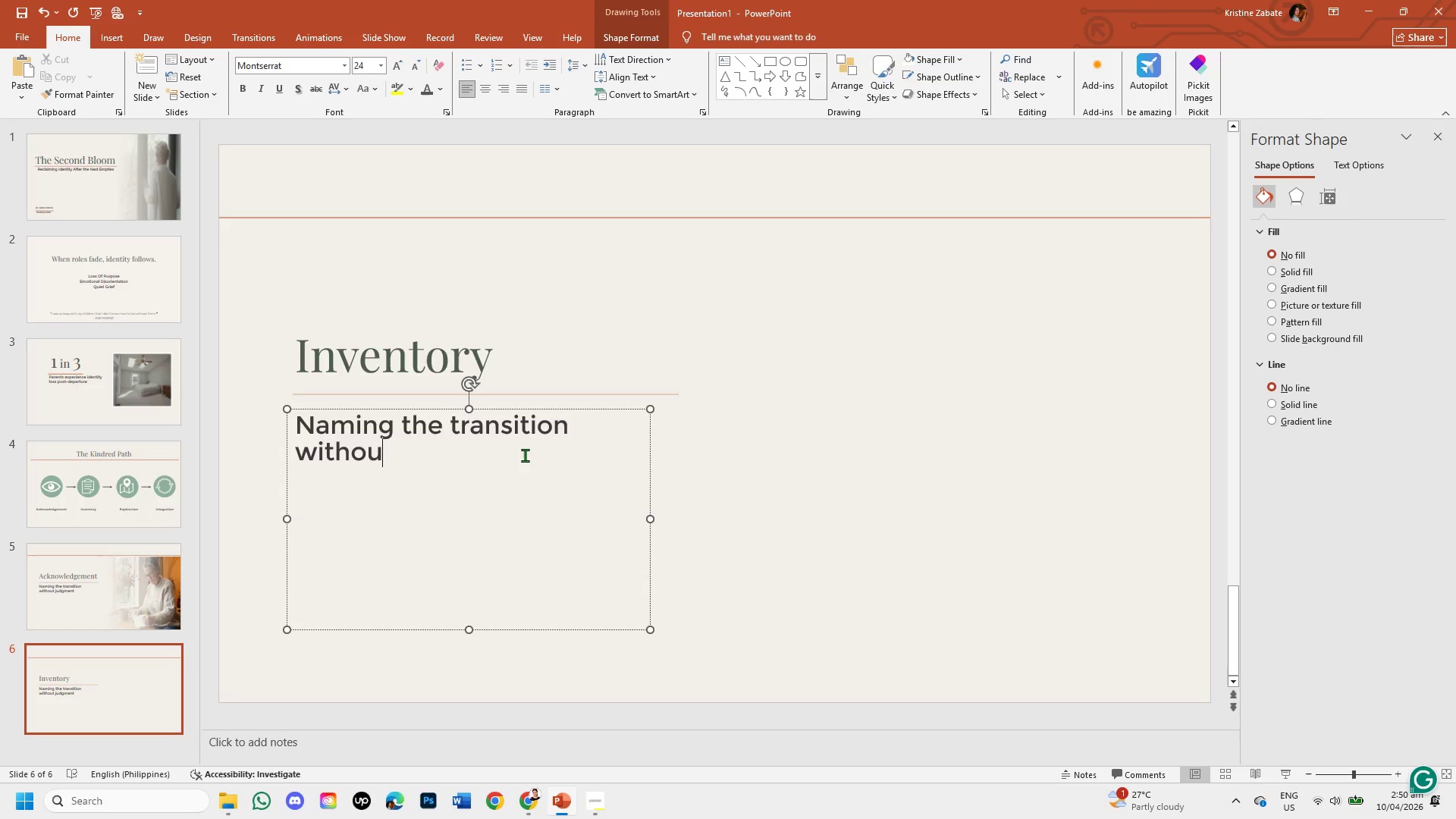 
key(Backspace)
 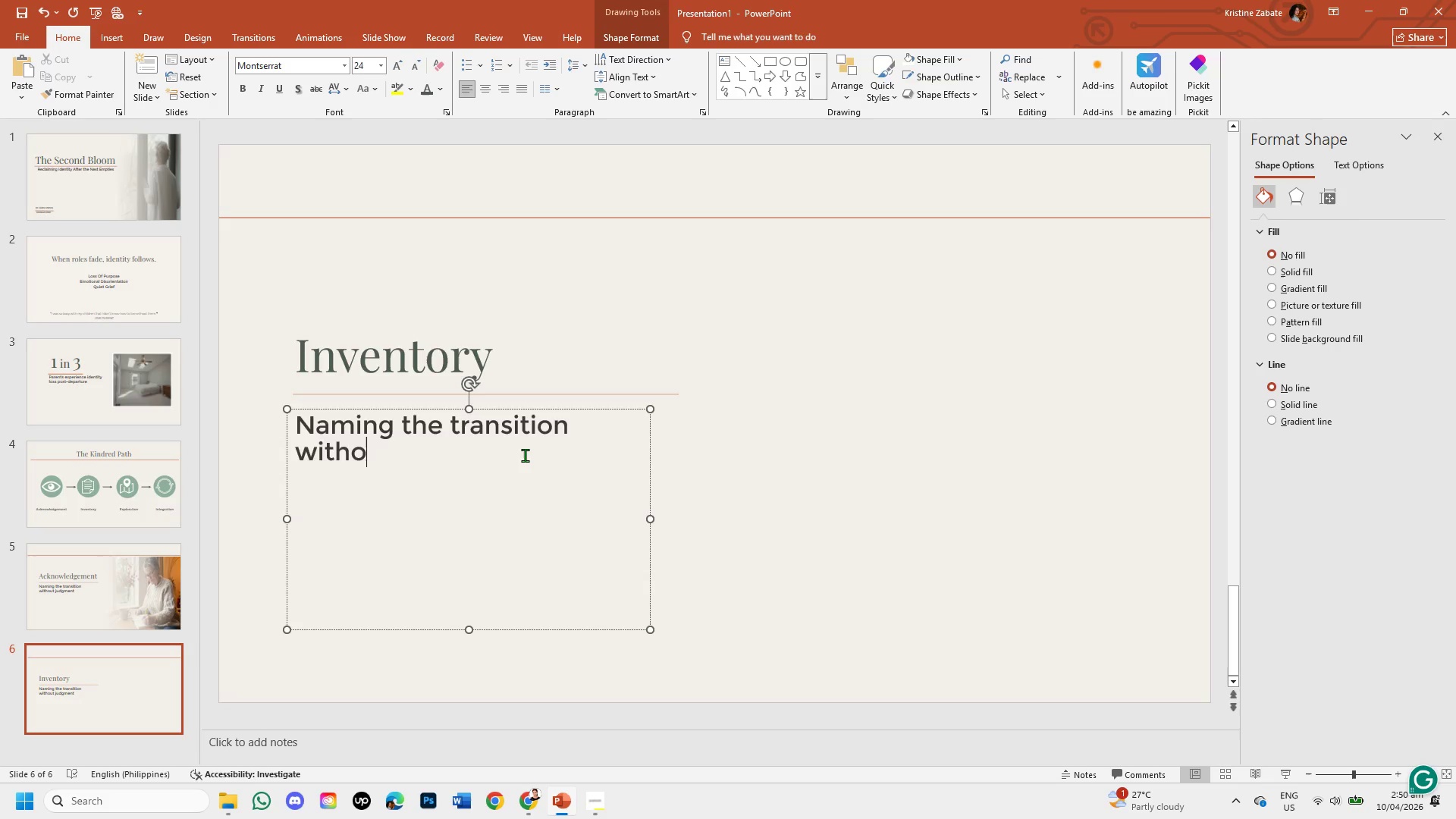 
key(Backspace)
 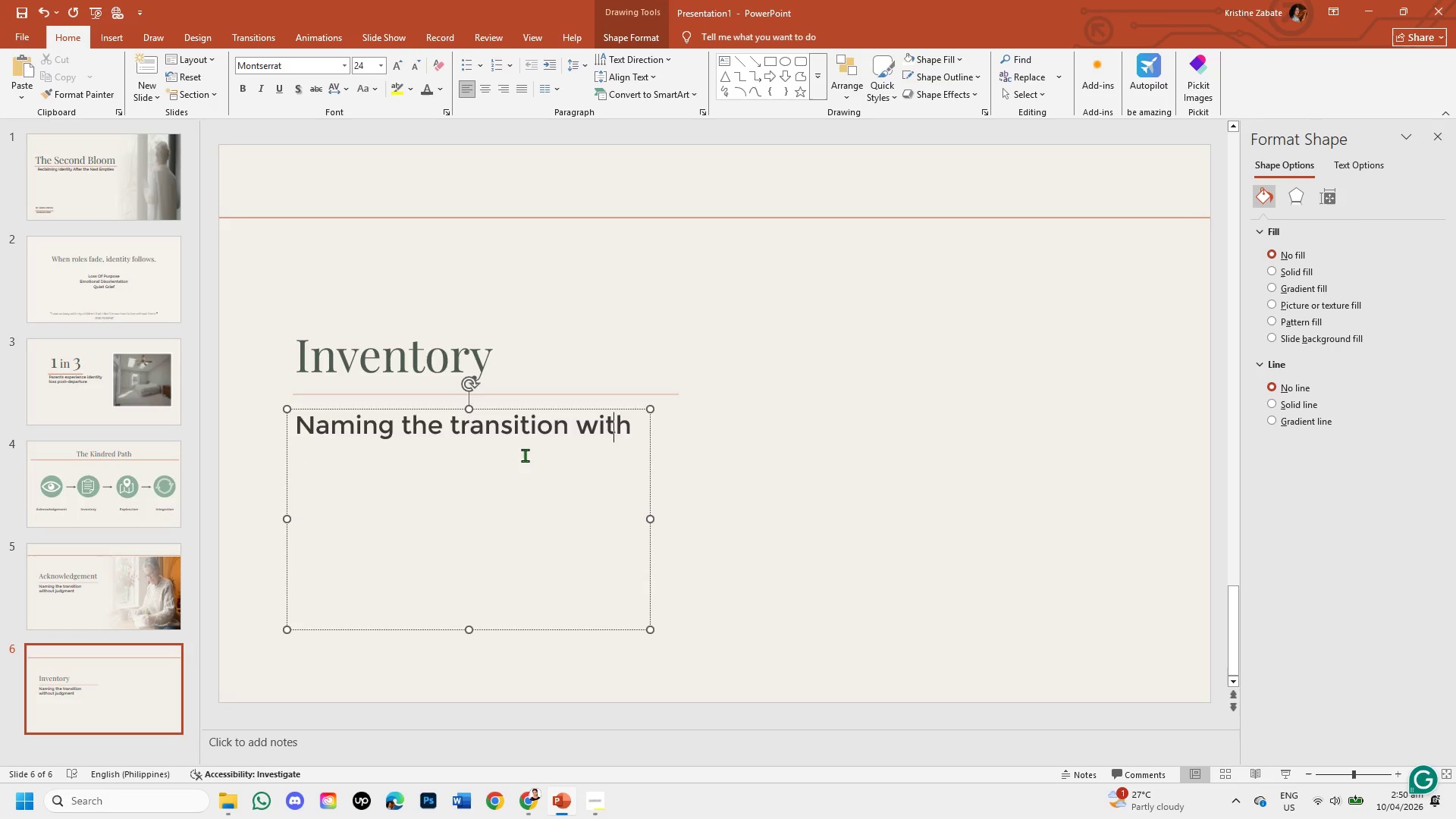 
key(Backspace)
 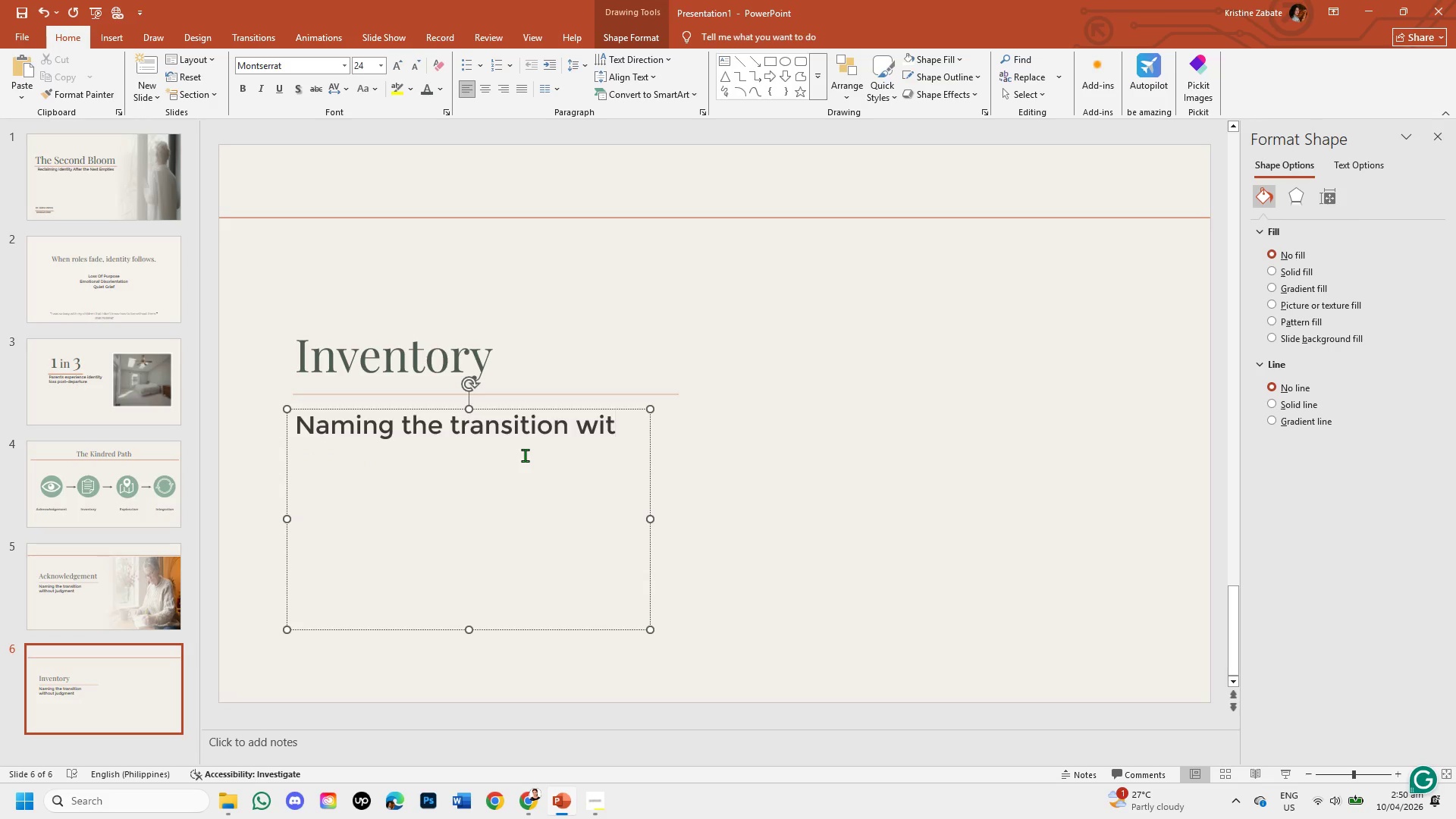 
hold_key(key=Backspace, duration=0.77)
 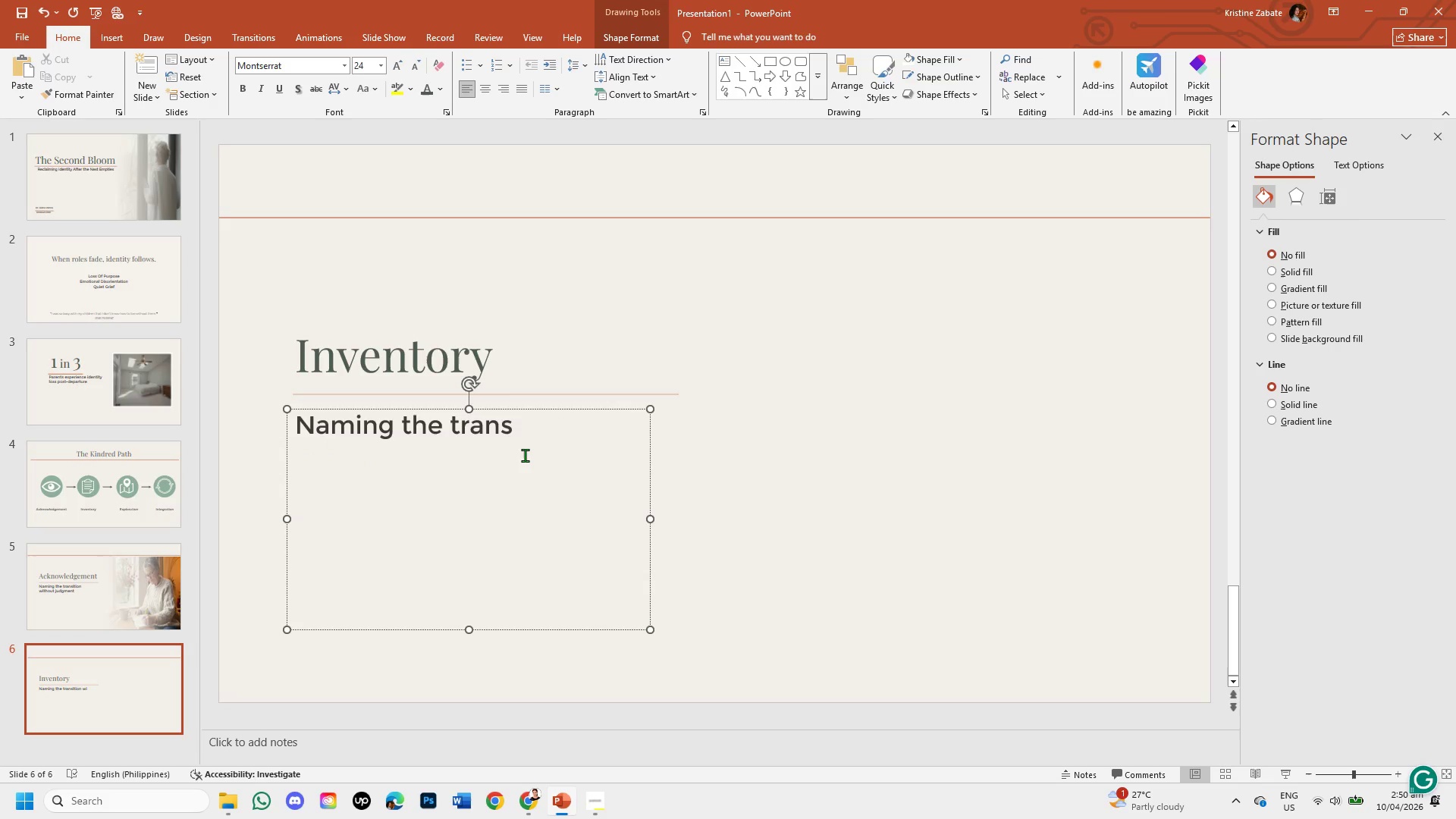 
hold_key(key=Backspace, duration=0.58)
 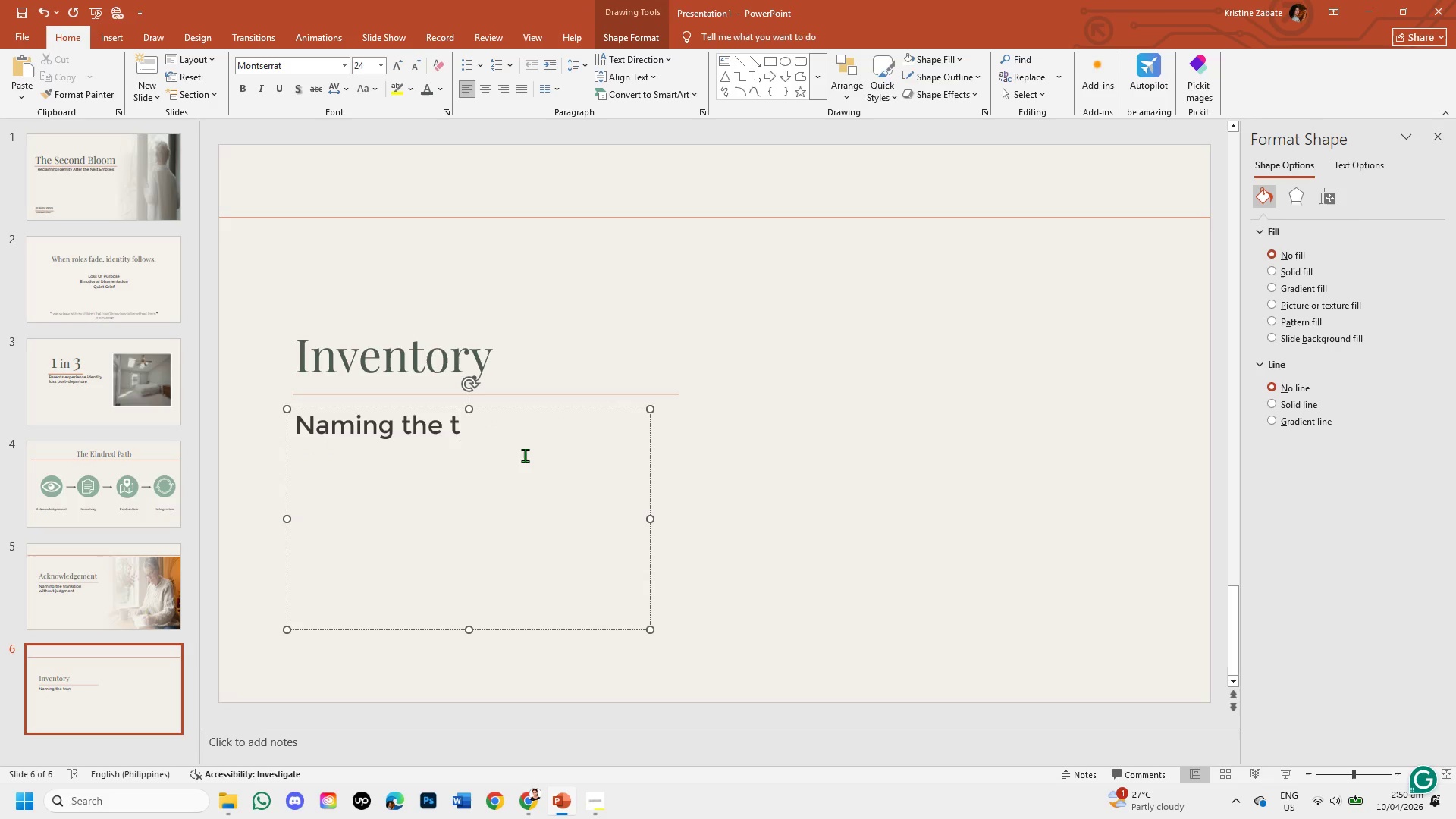 
key(Backspace)
 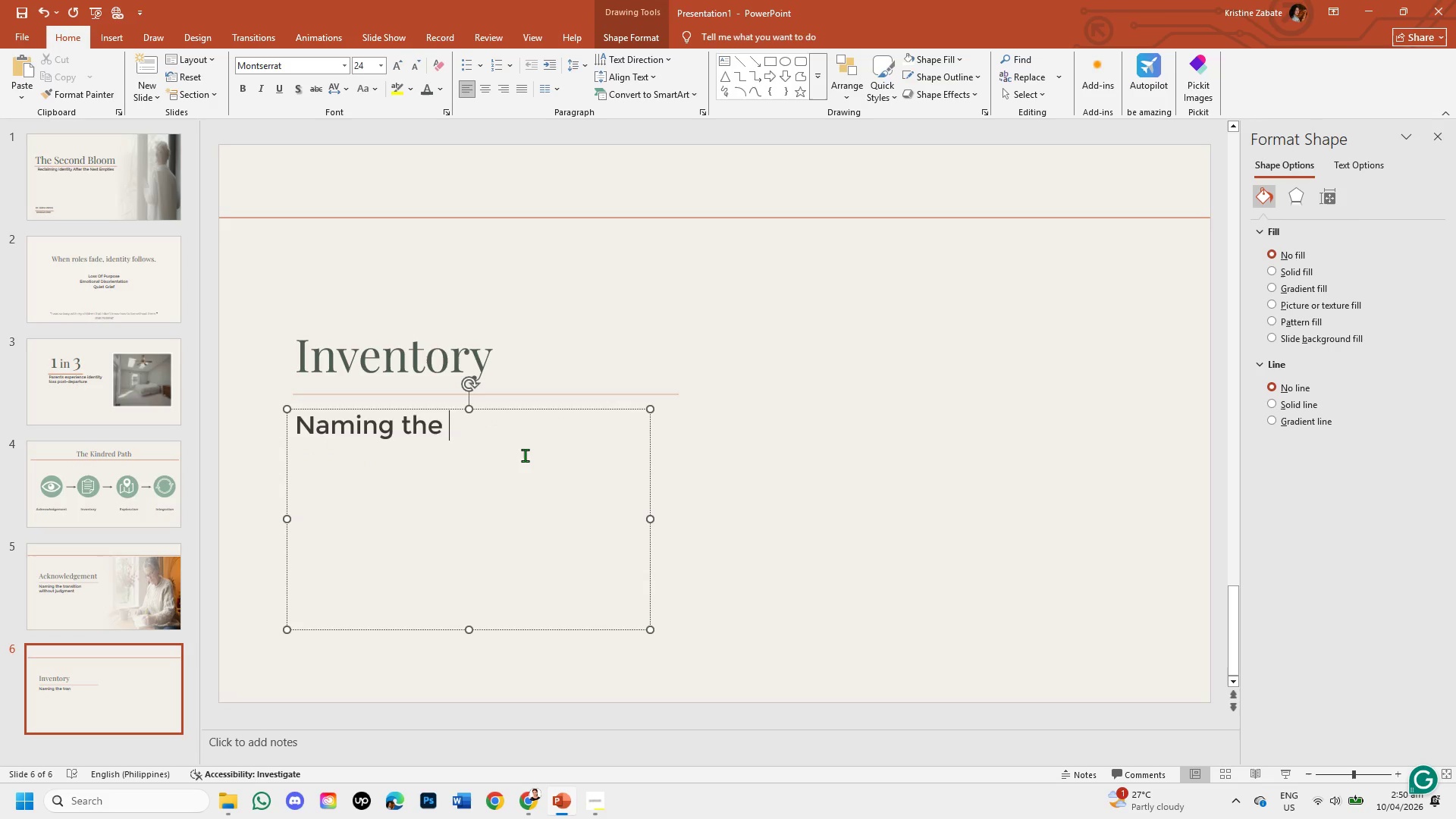 
key(Backspace)
 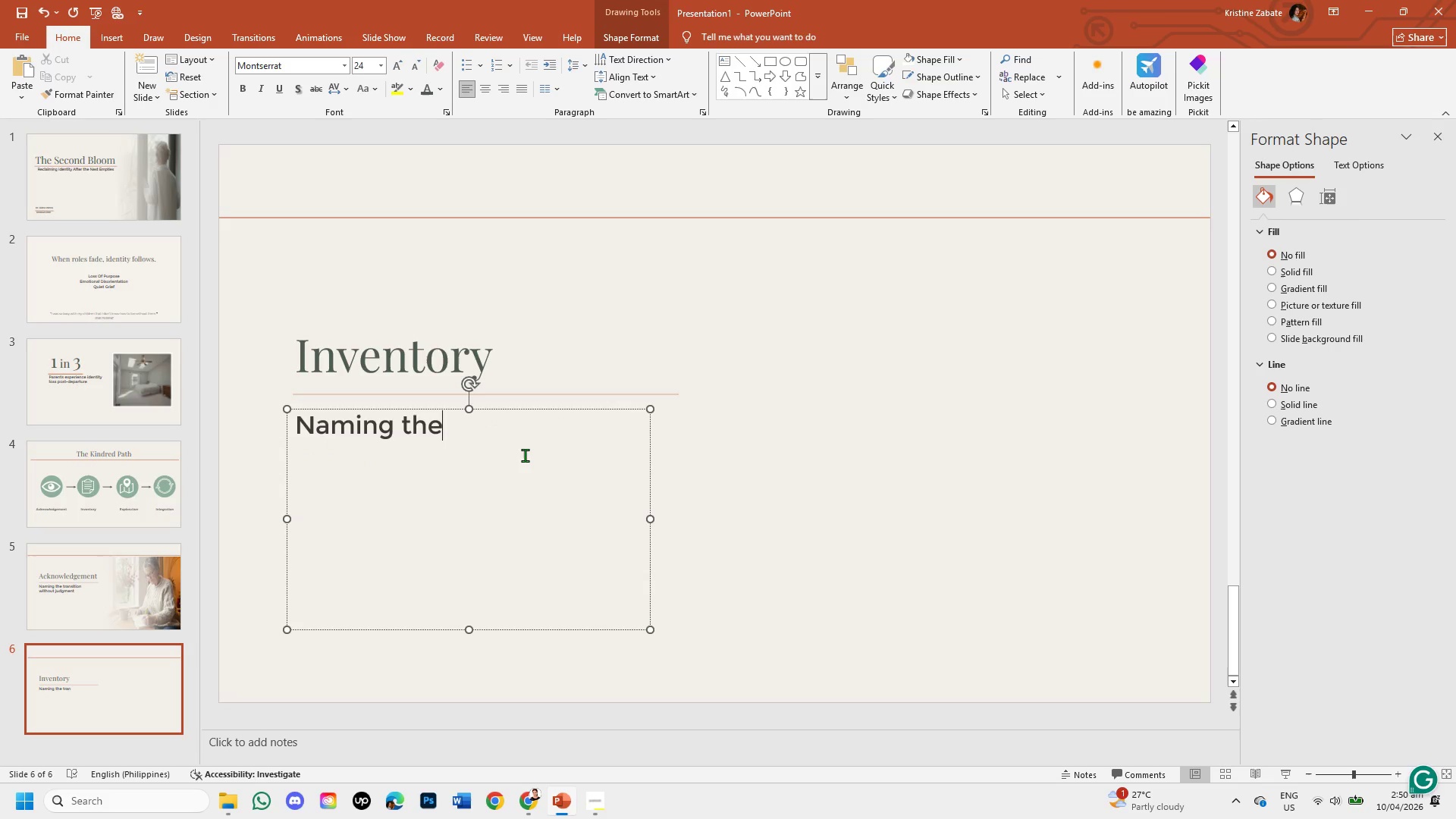 
key(Backspace)
 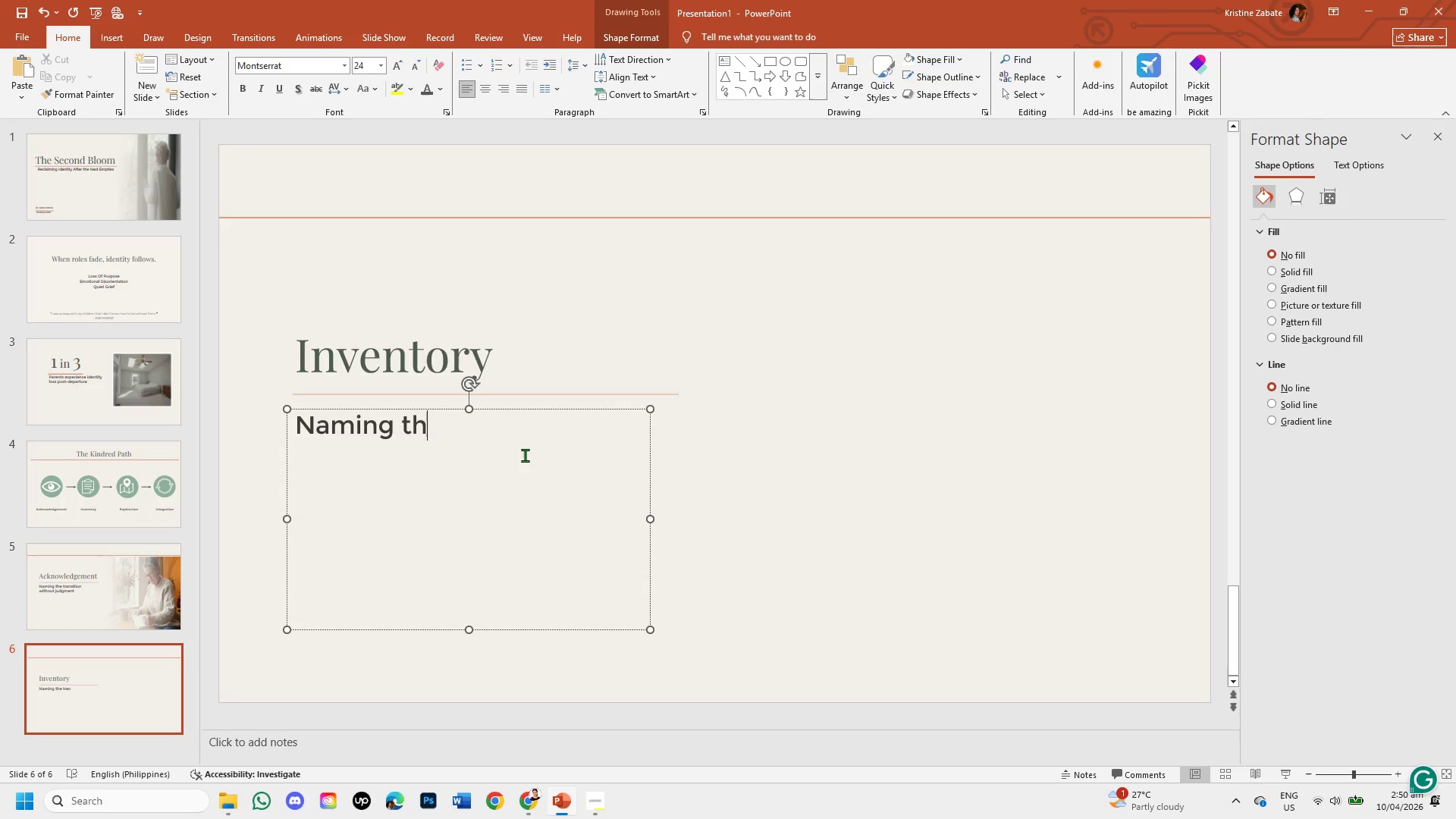 
key(Backspace)
 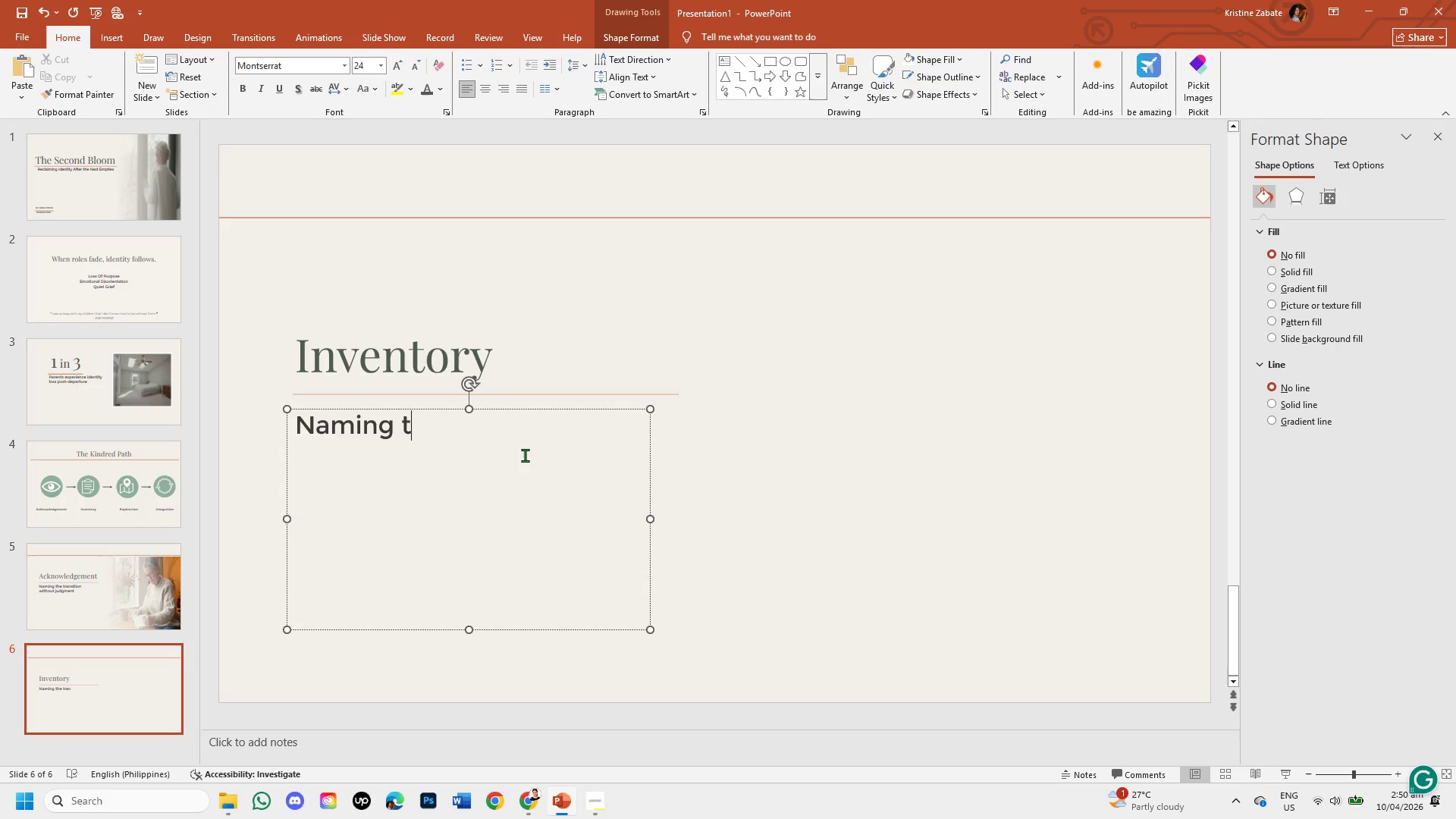 
key(Backspace)
 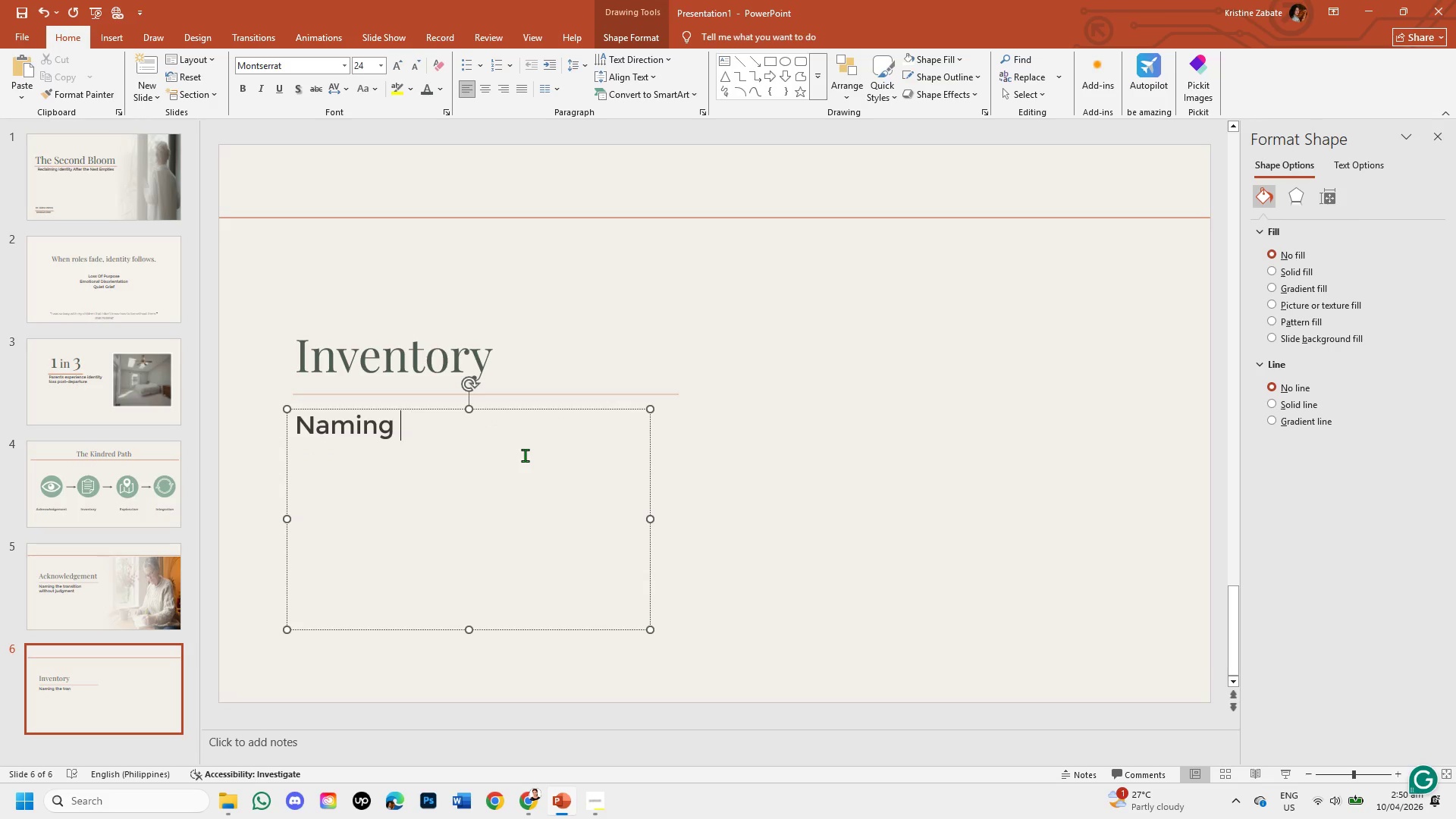 
key(Backspace)
 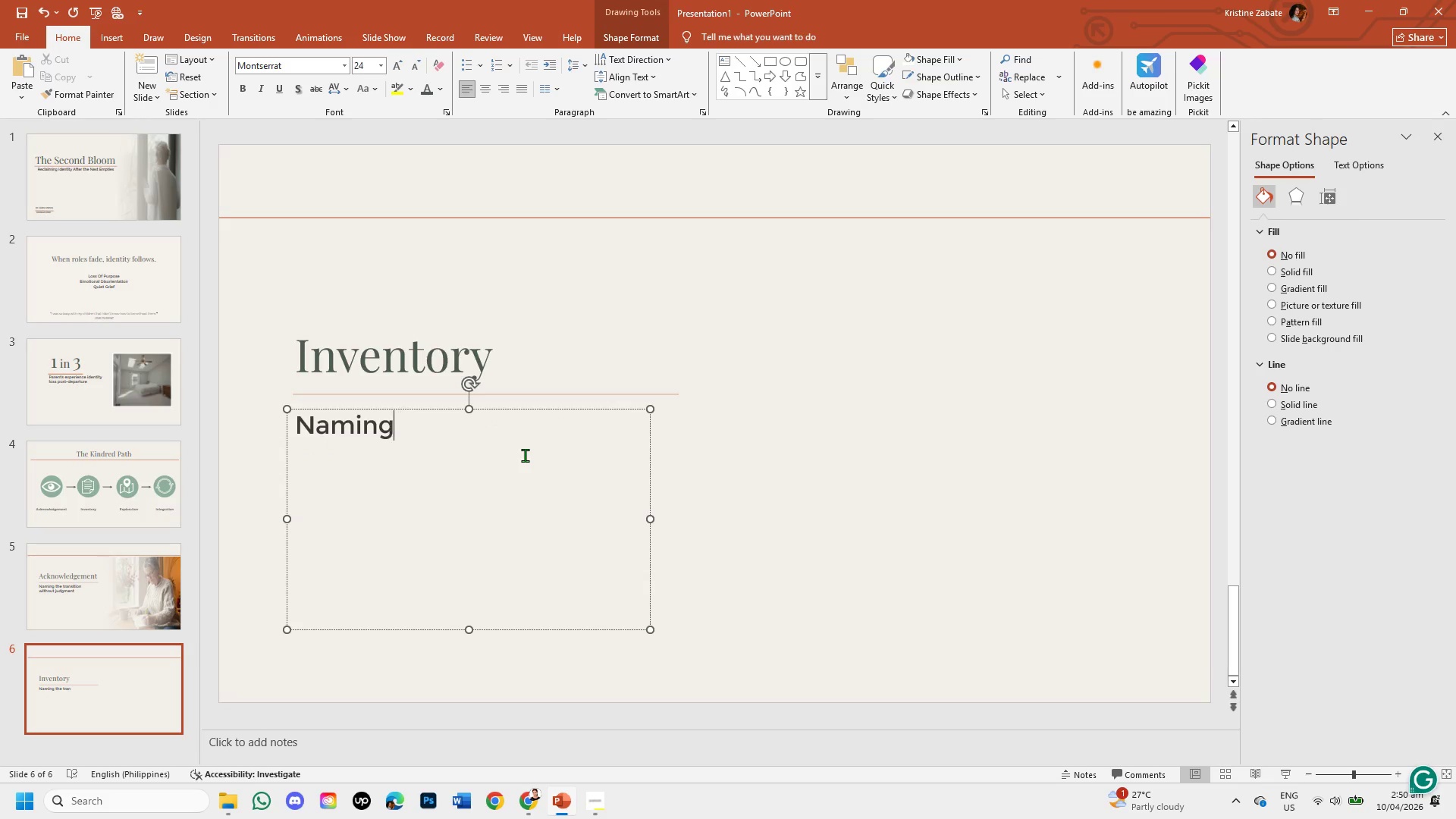 
key(Backspace)
 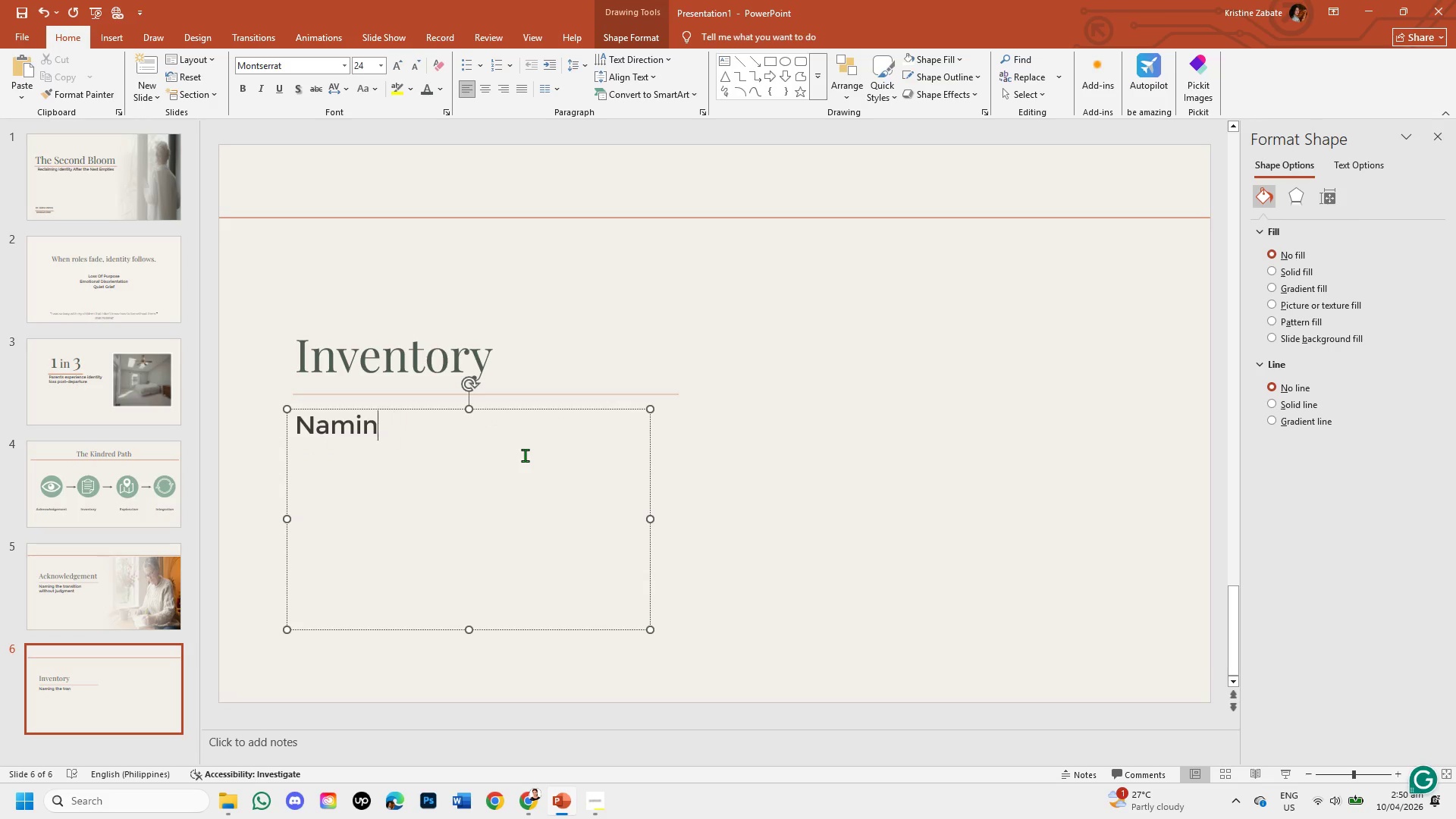 
key(Backspace)
 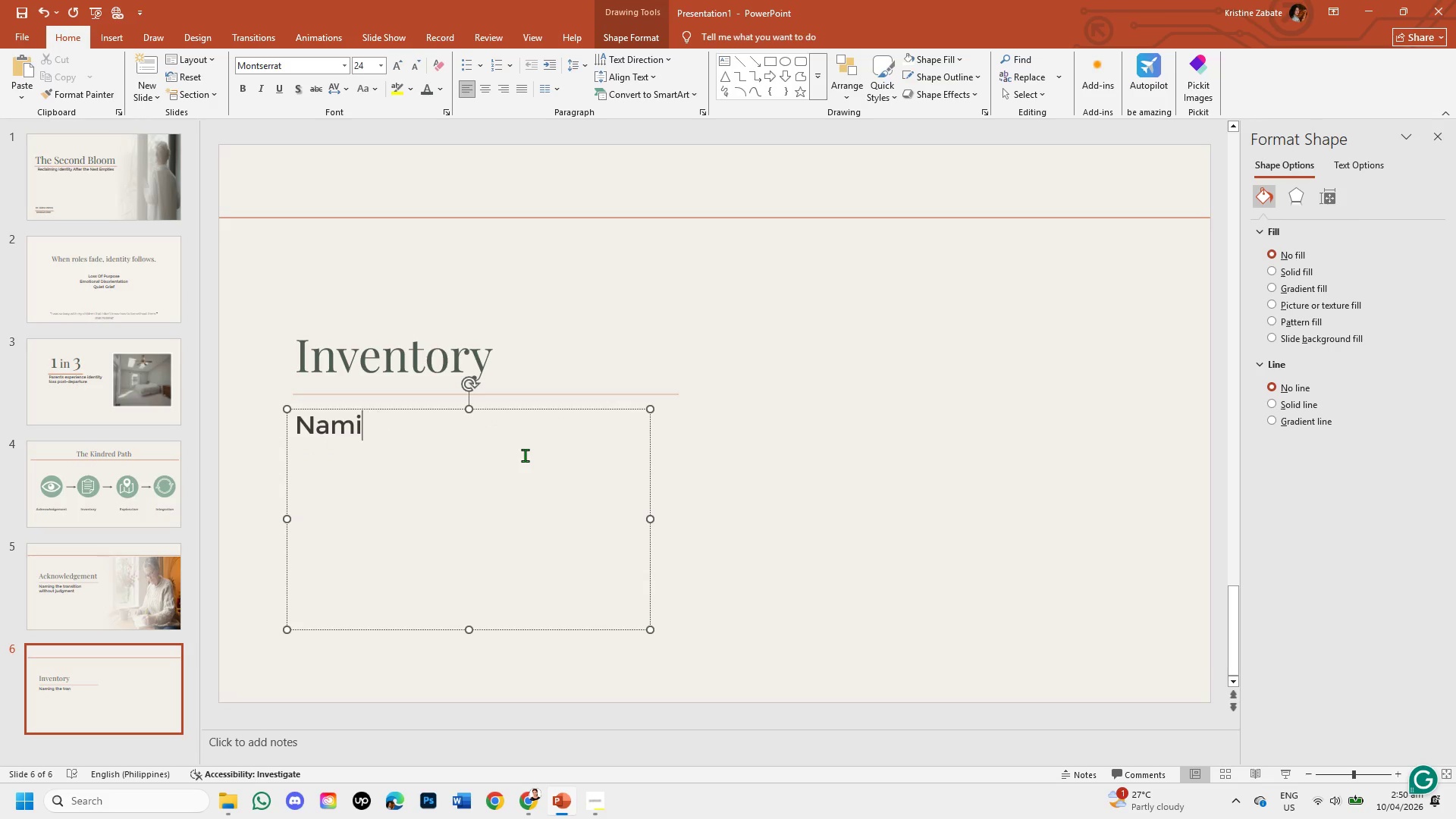 
key(Backspace)
 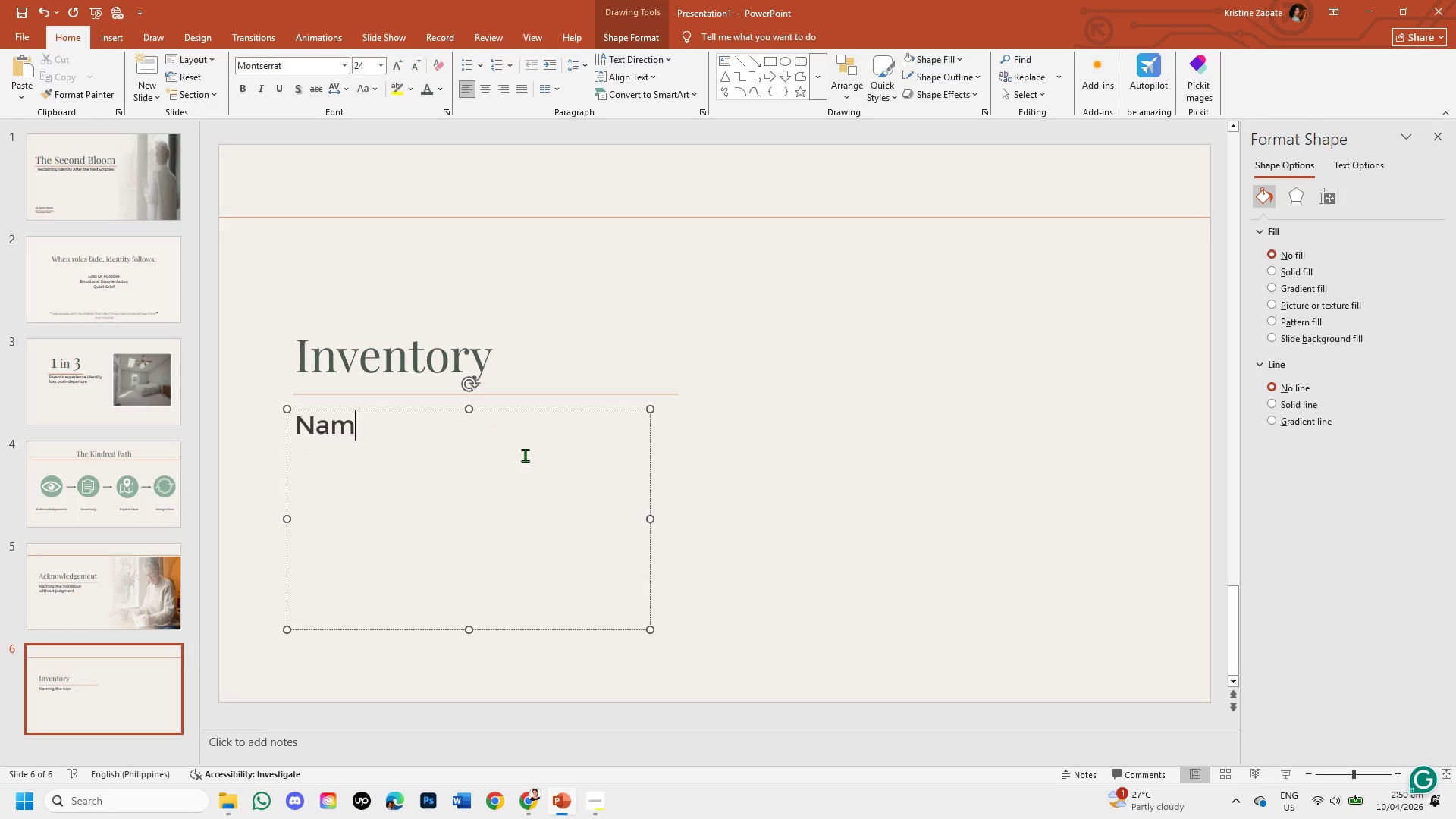 
key(Backspace)
 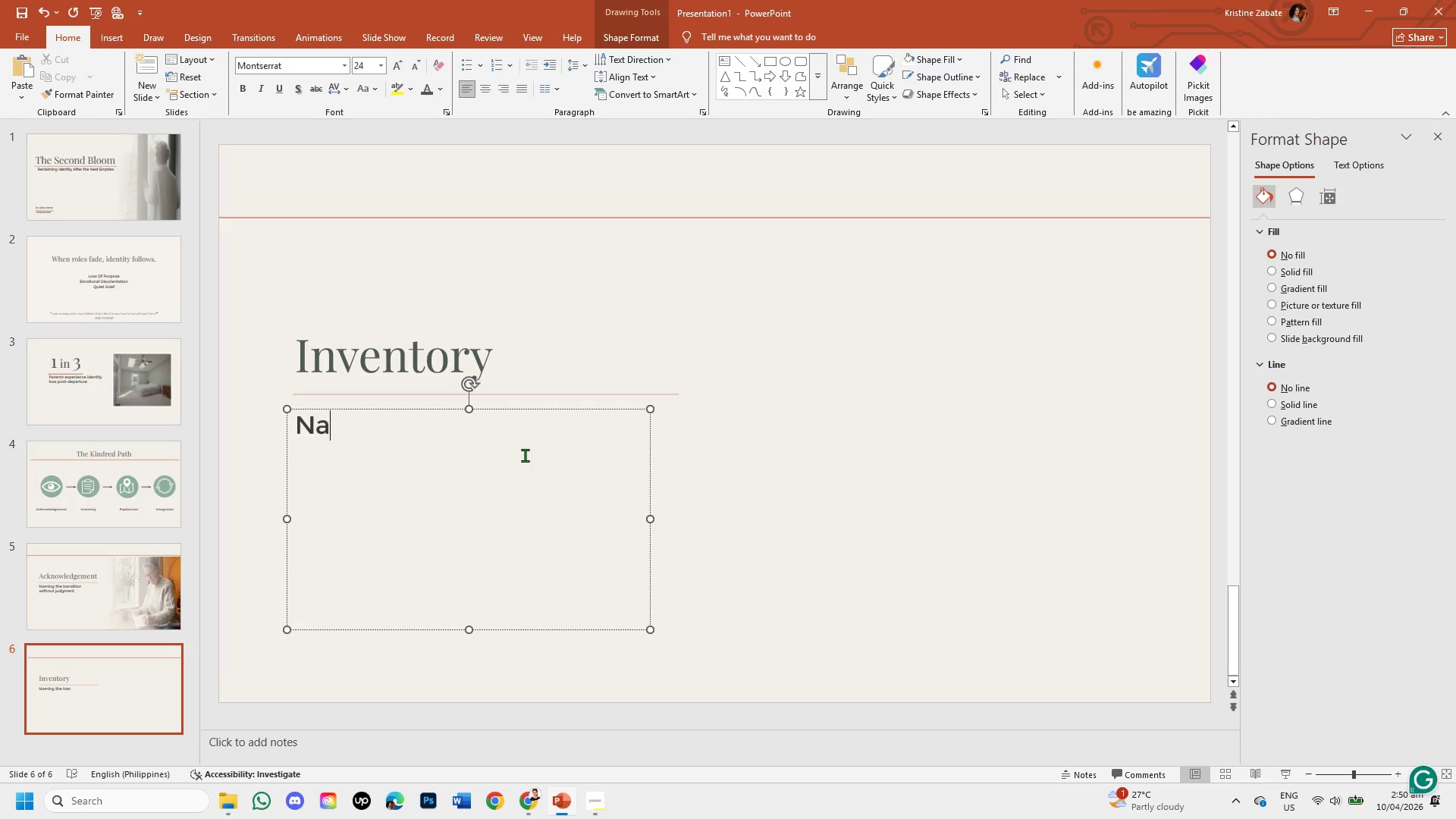 
key(Backspace)
 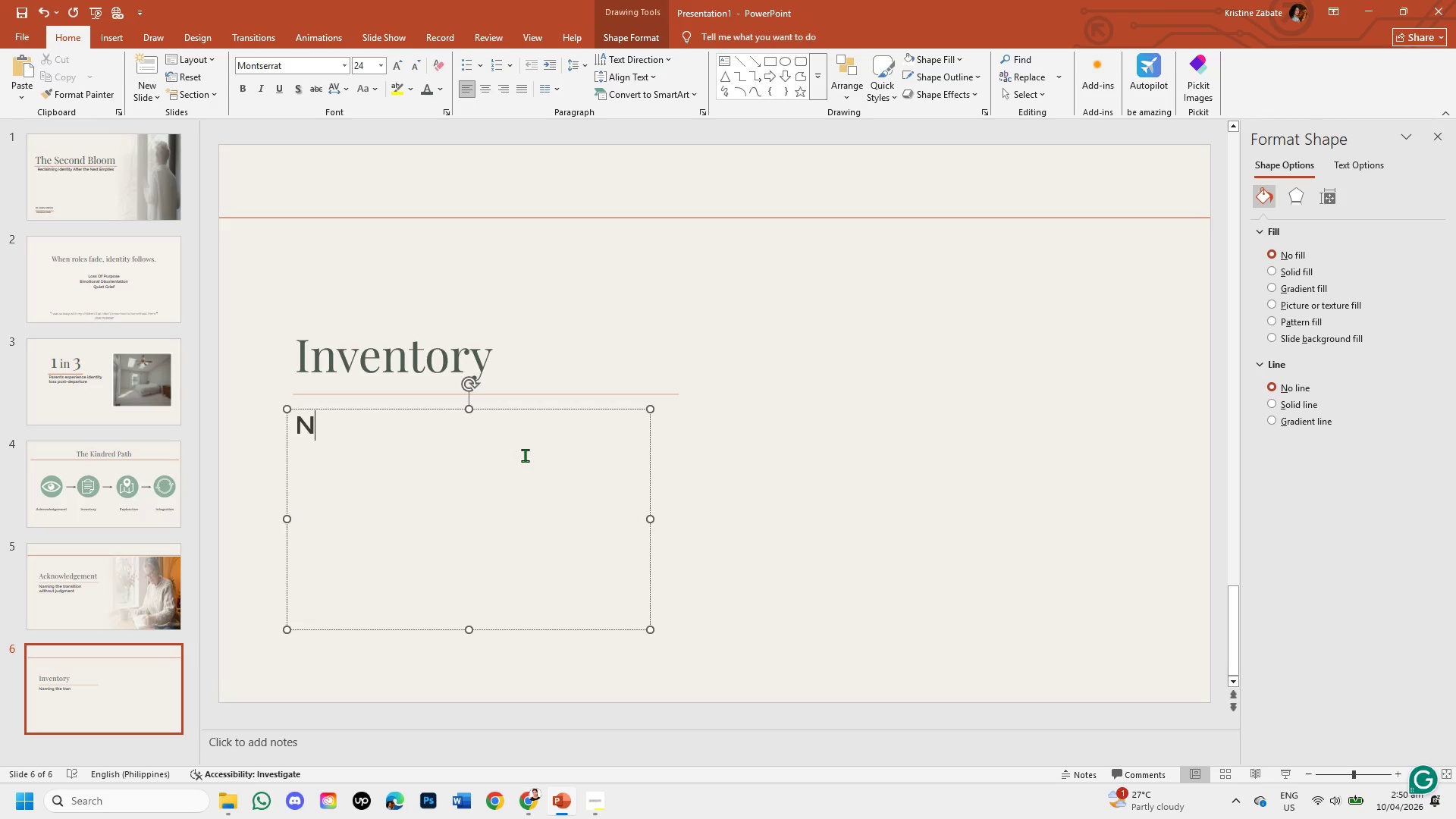 
key(Backspace)
 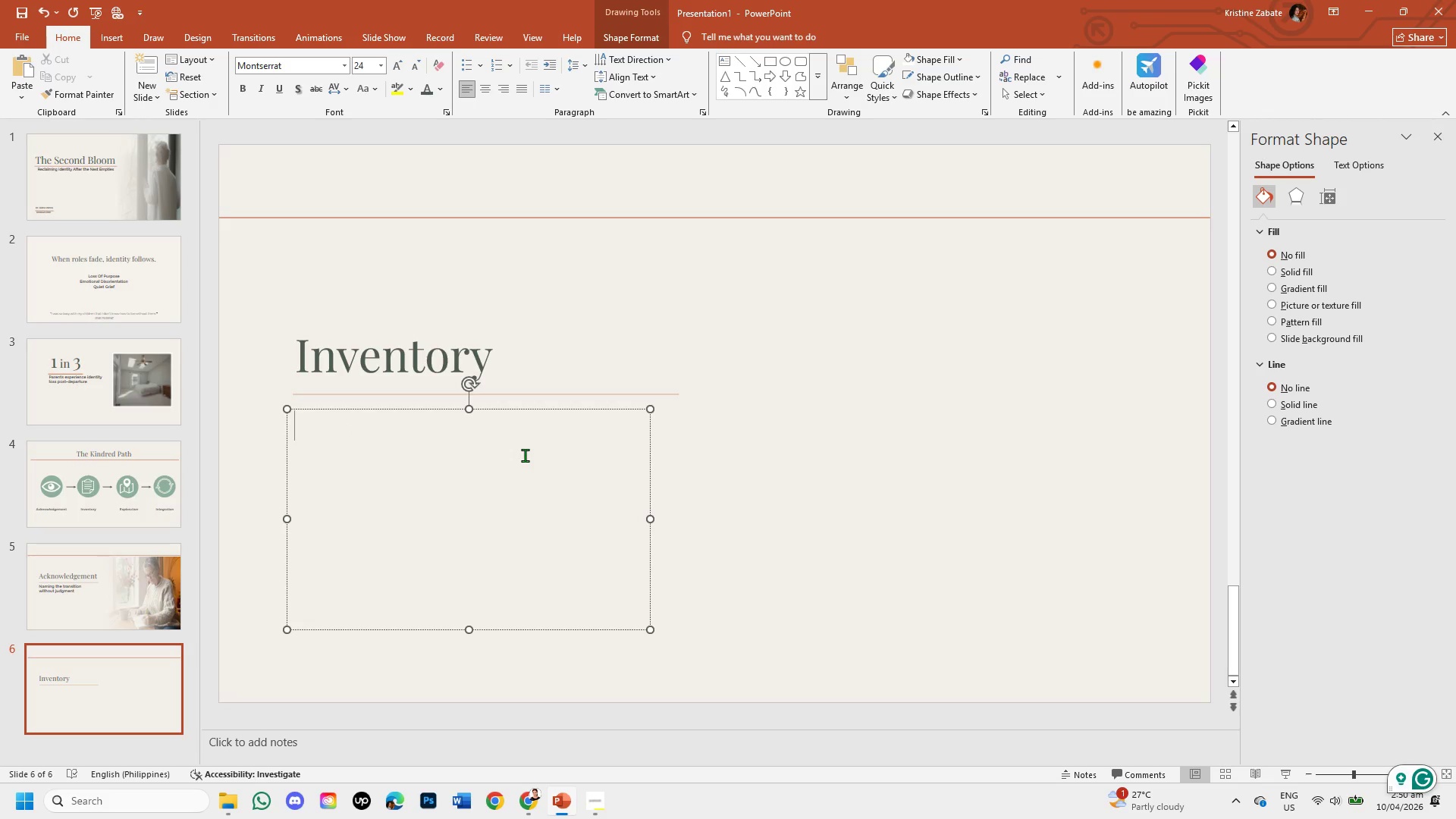 
wait(8.25)
 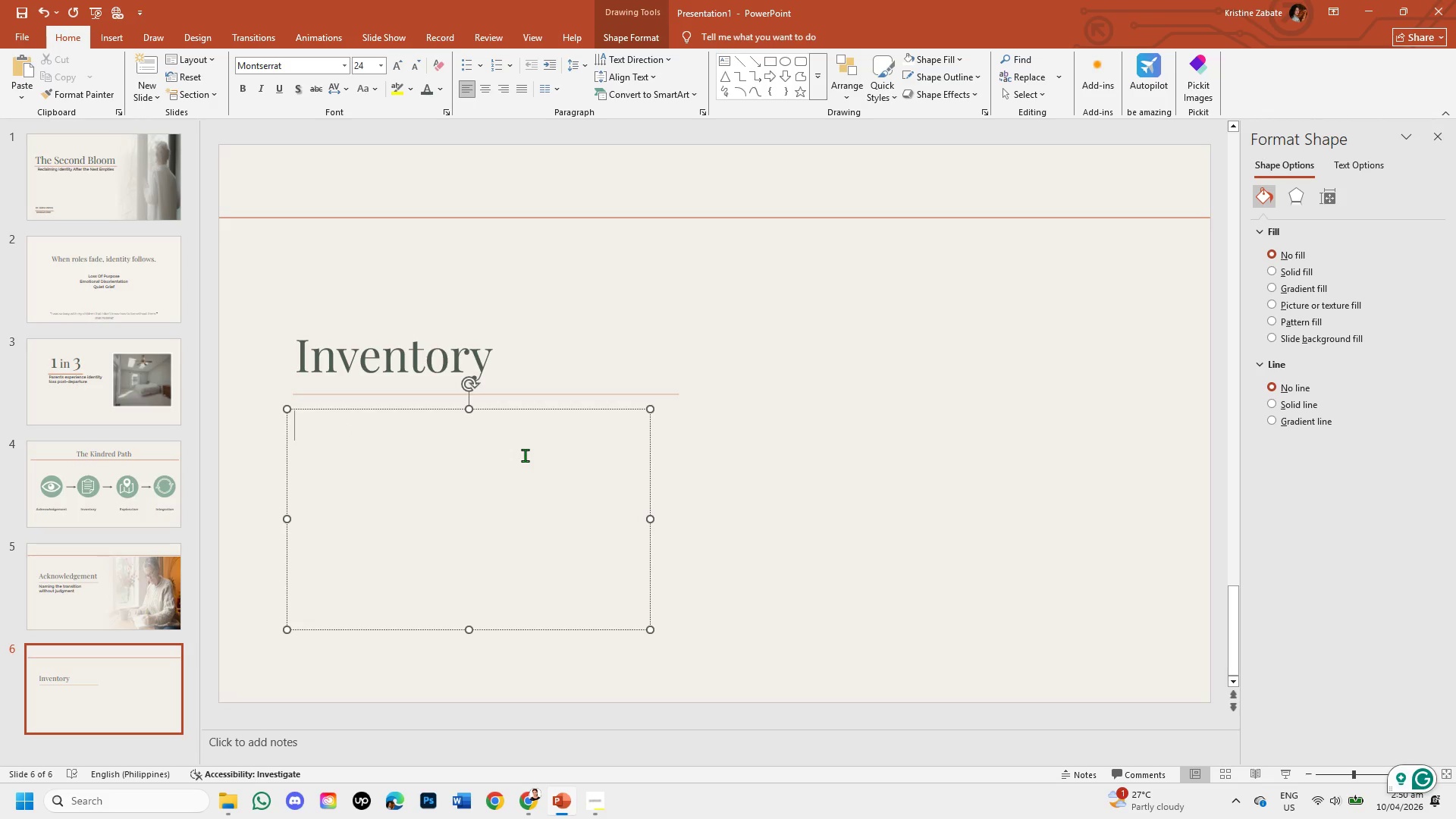 
type(Rediscovering)
 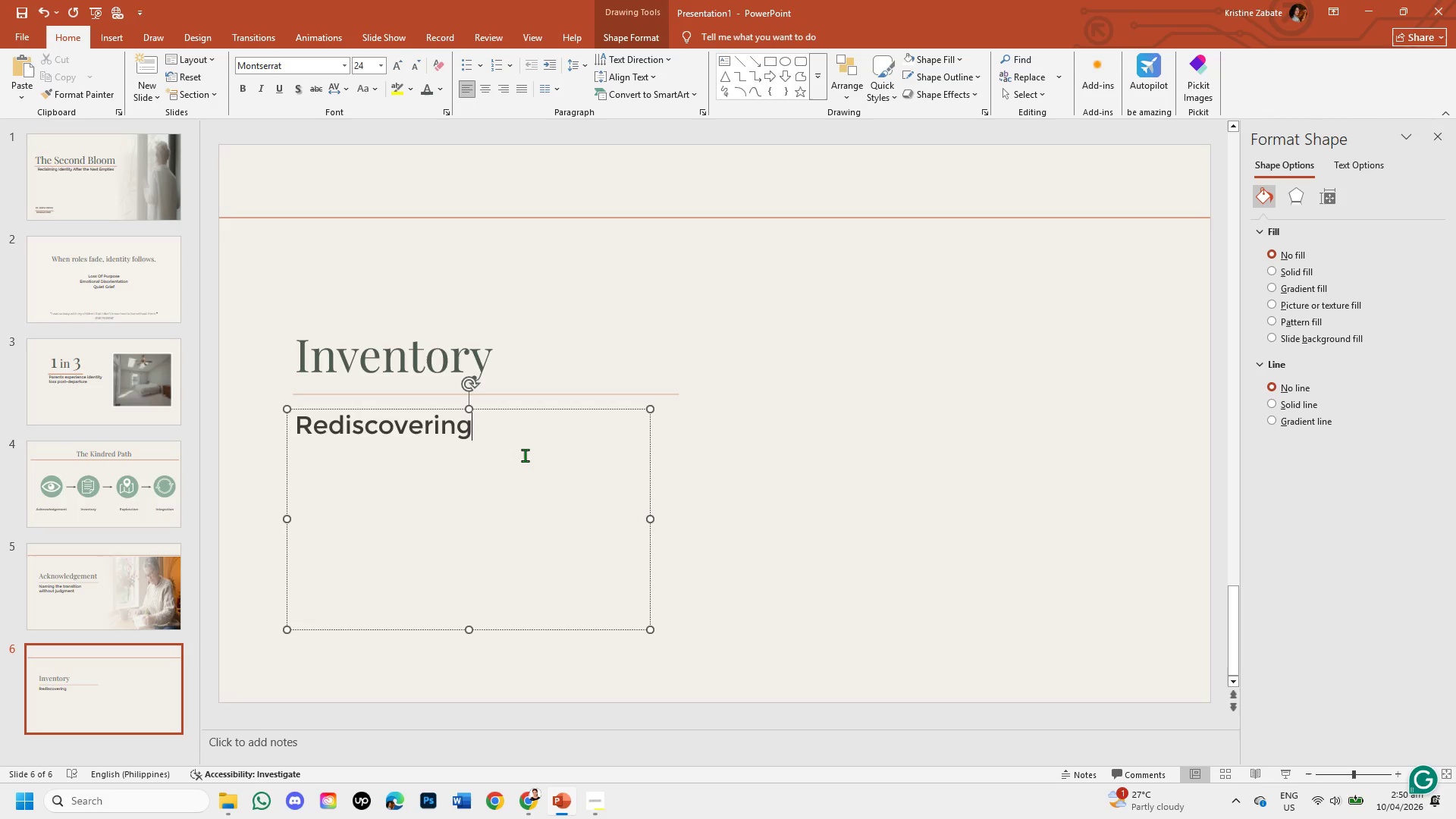 
key(Space)
 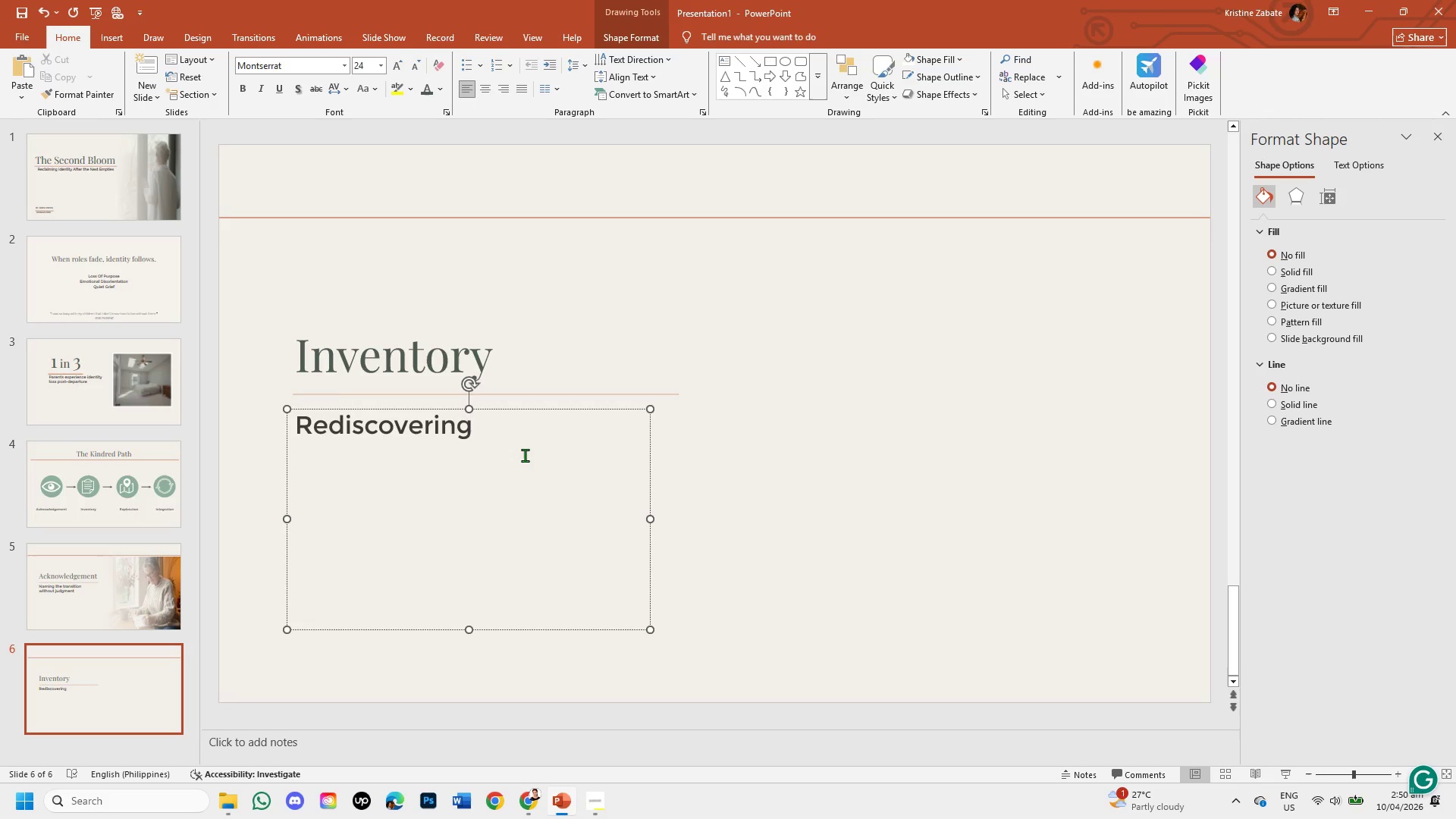 
type(self beyond roles)
 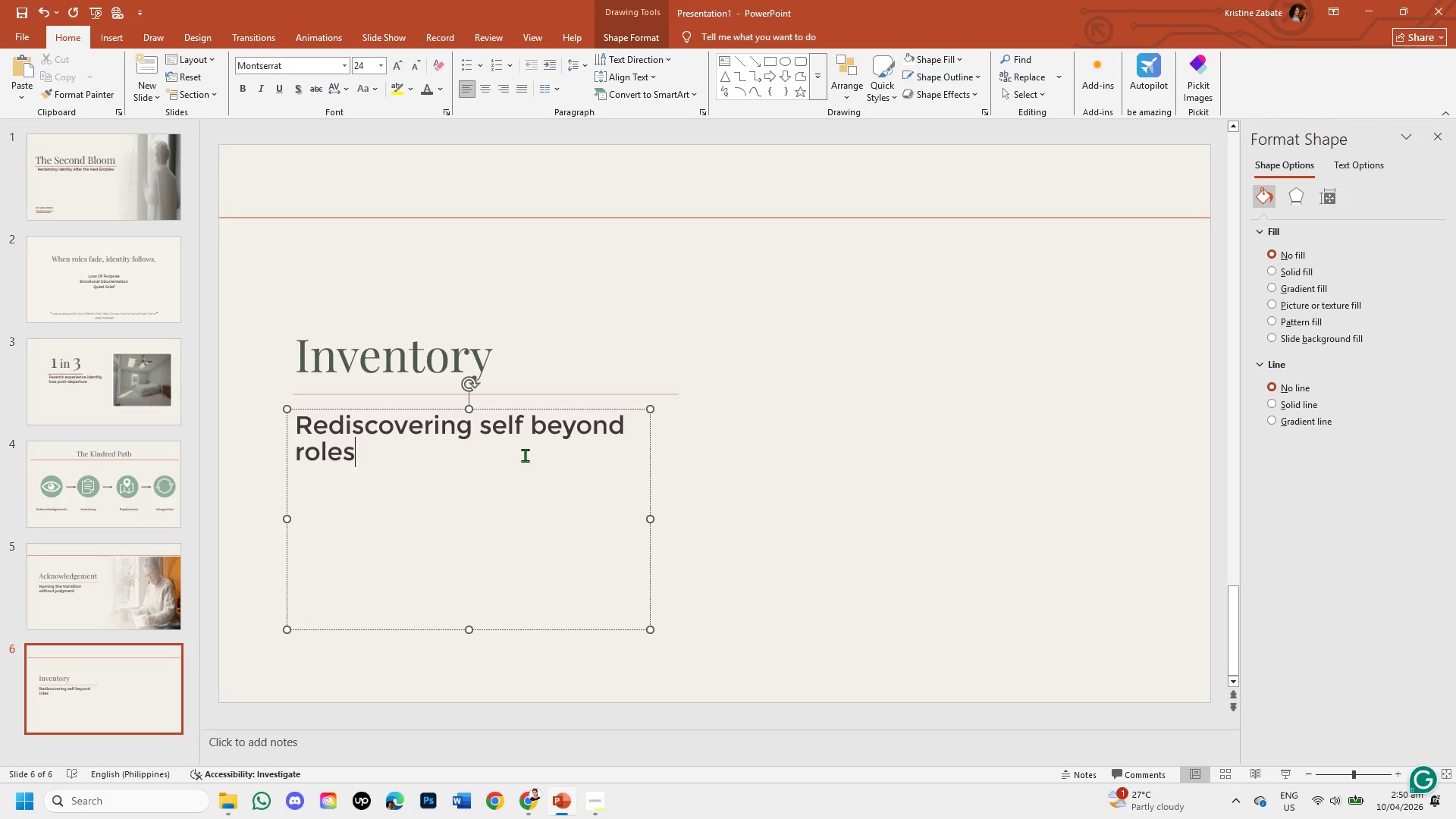 
left_click([722, 461])
 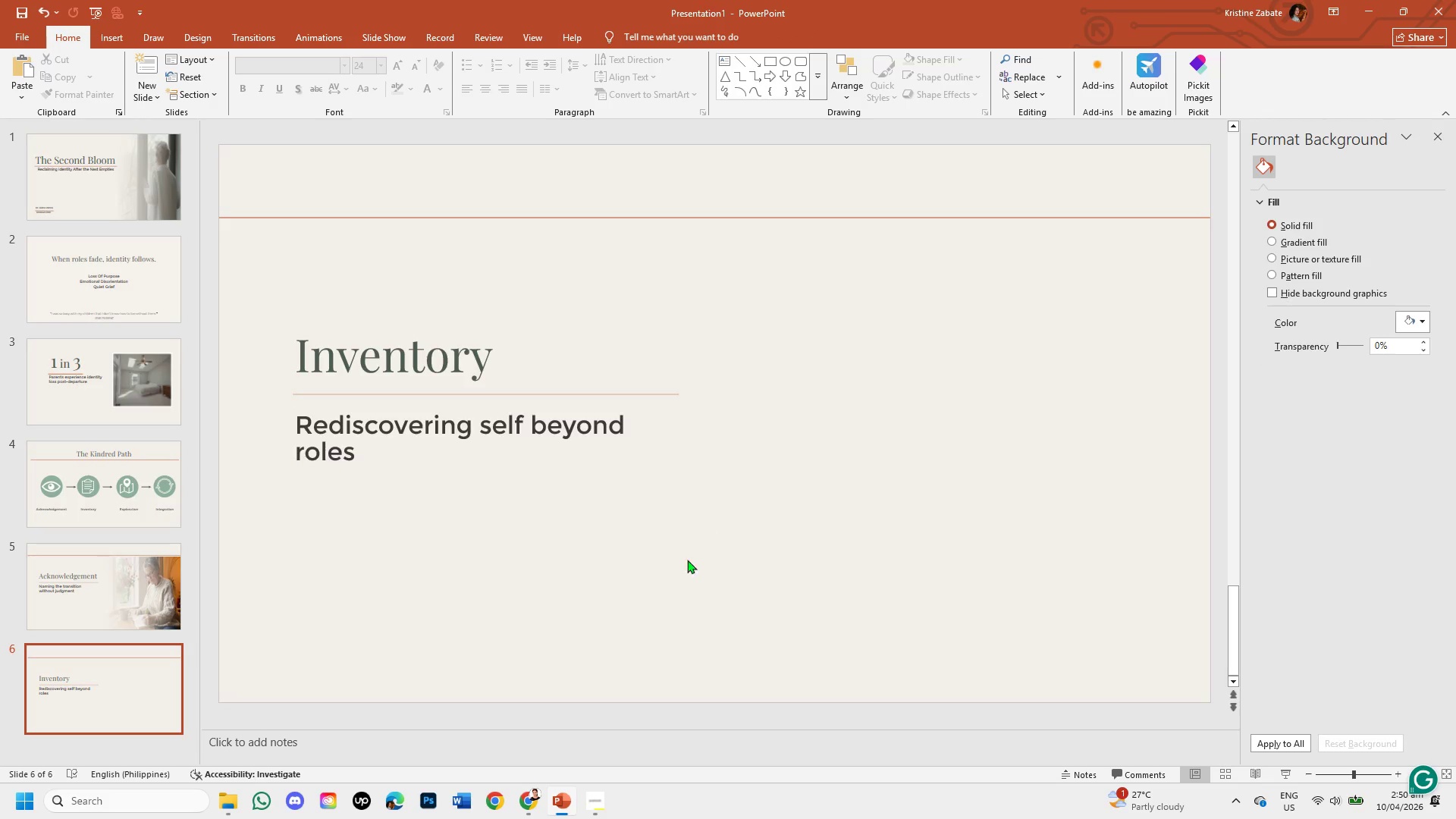 
mouse_move([519, 778])
 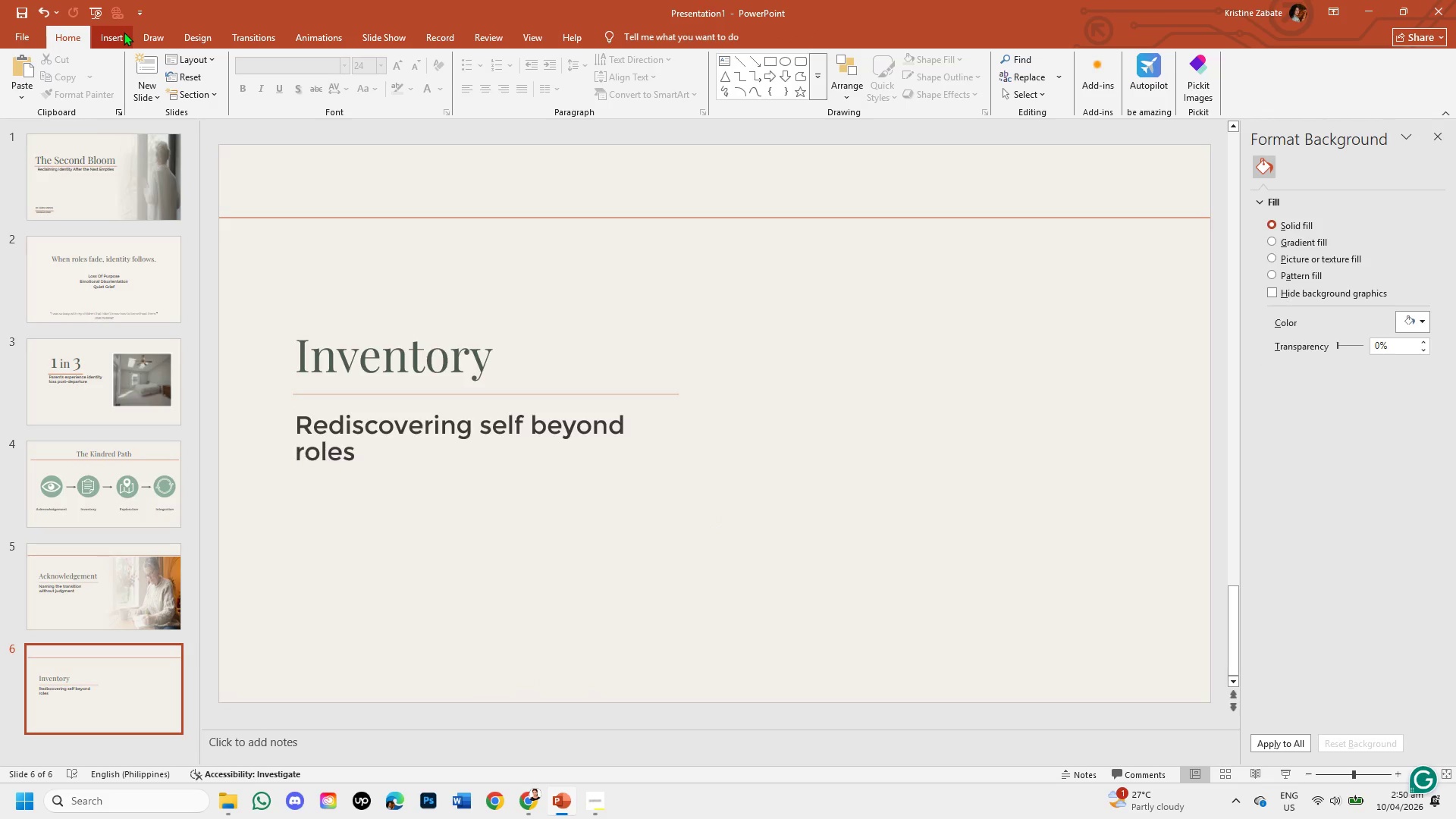 
left_click([124, 32])
 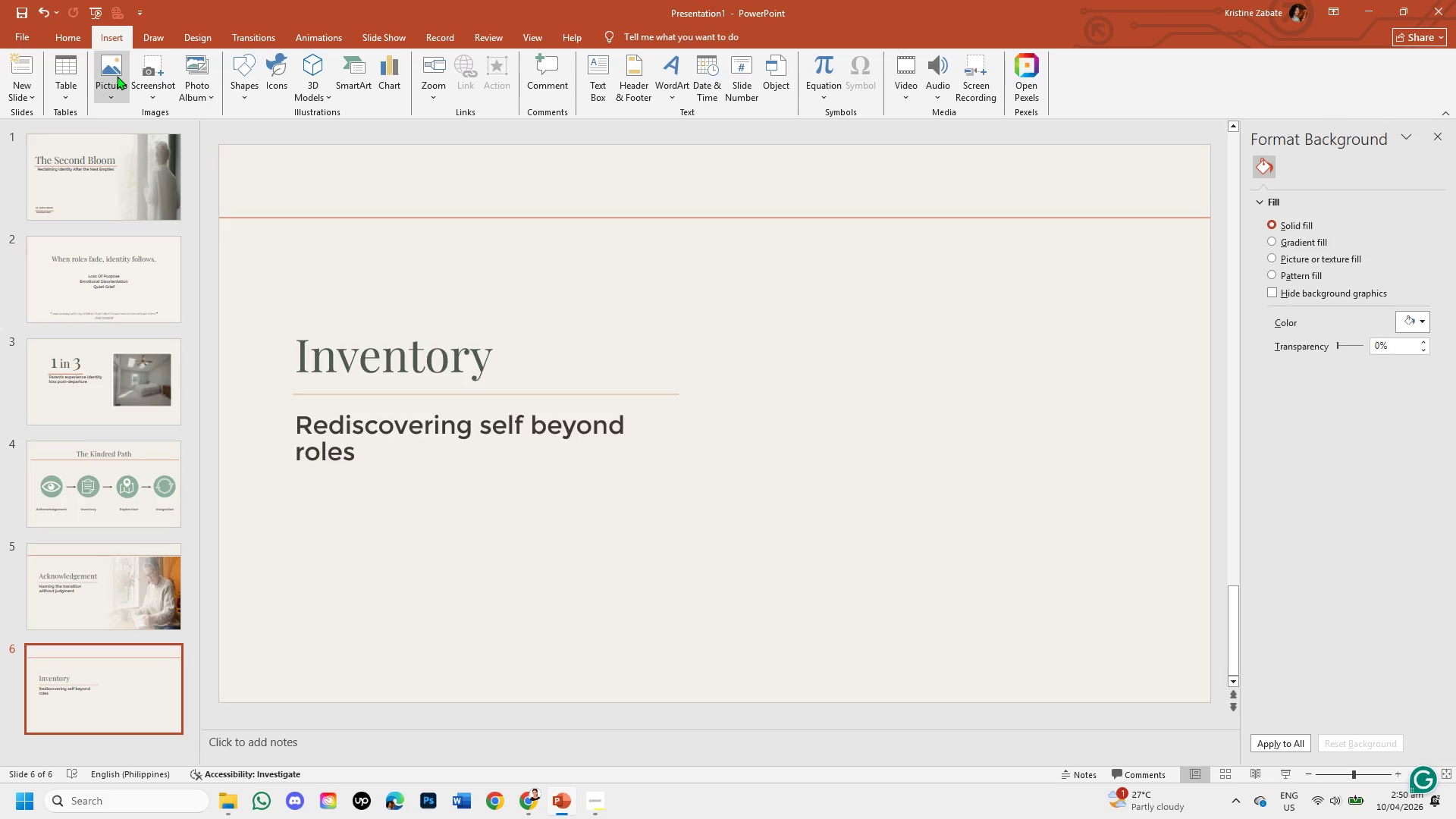 
left_click([117, 76])
 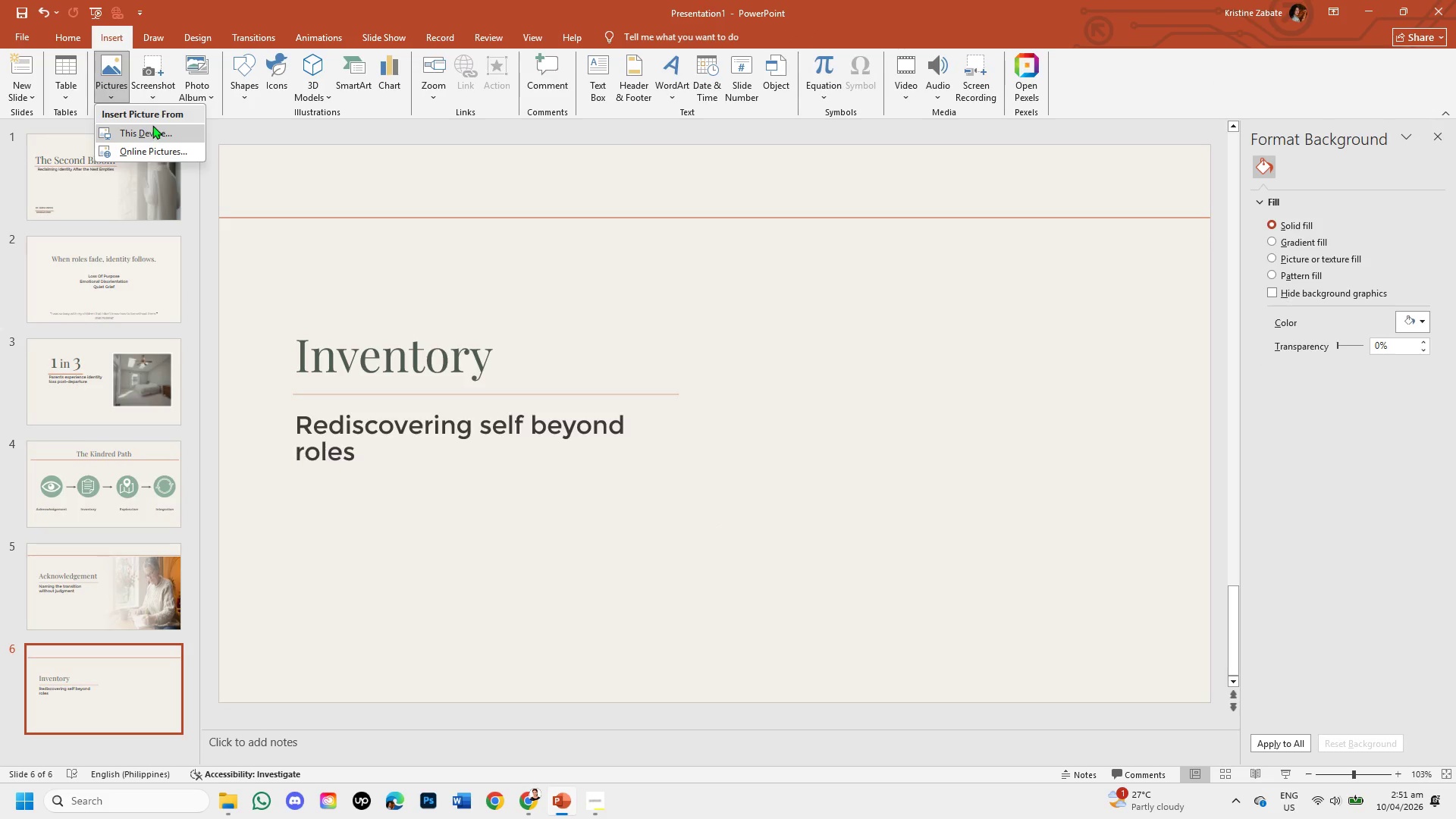 
left_click([152, 125])
 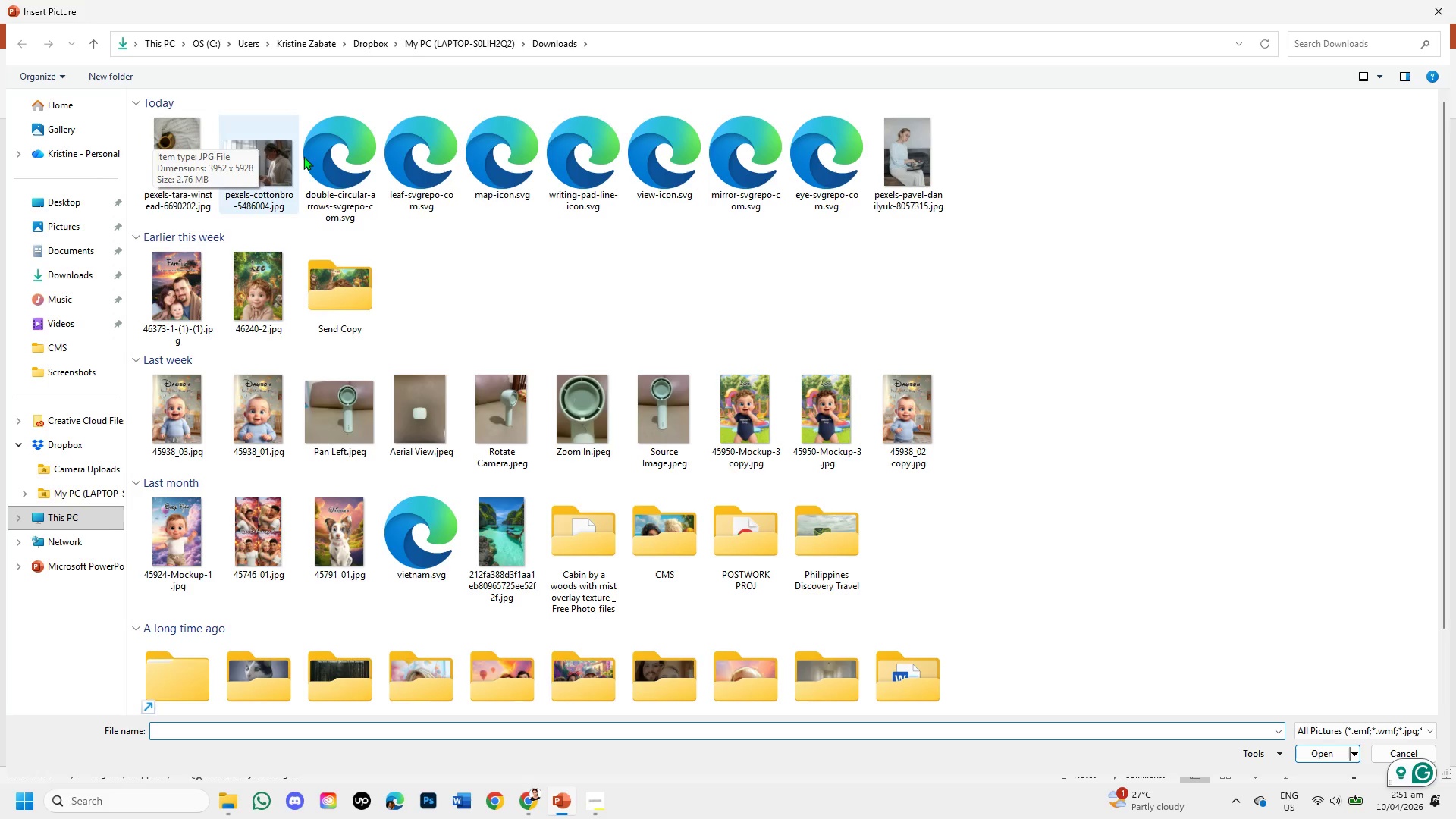 
wait(6.03)
 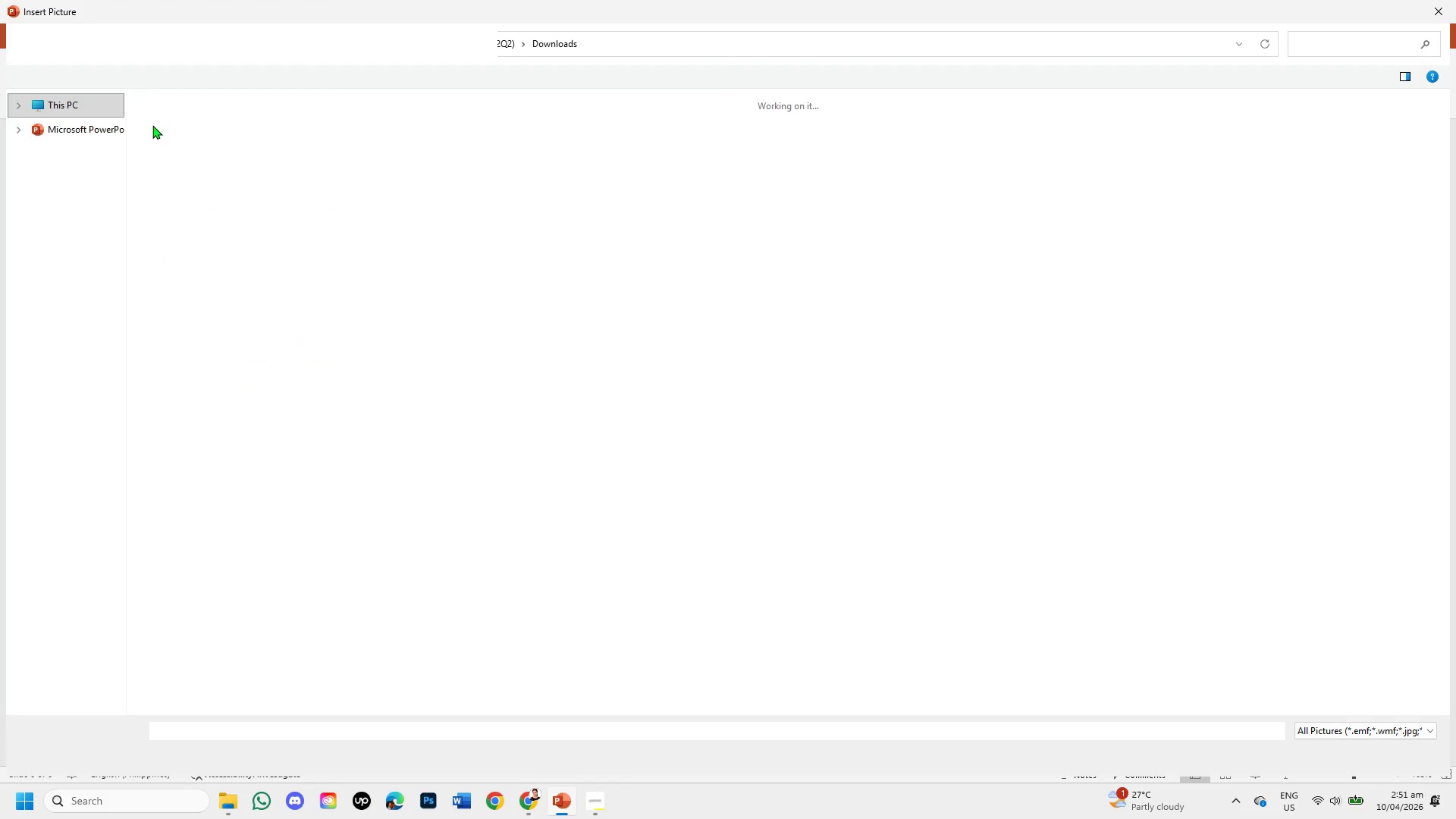 
mouse_move([168, 164])
 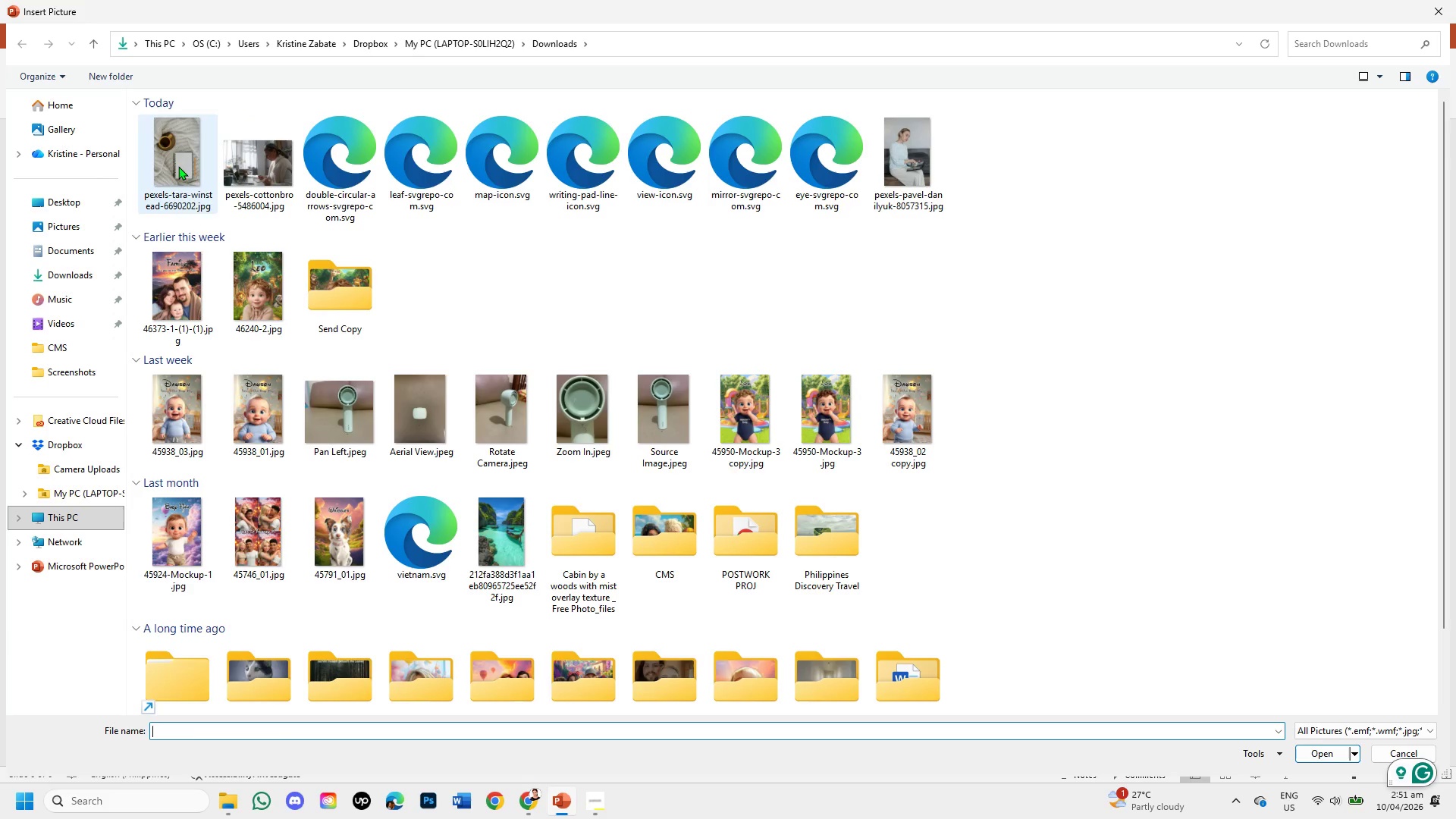 
double_click([178, 166])
 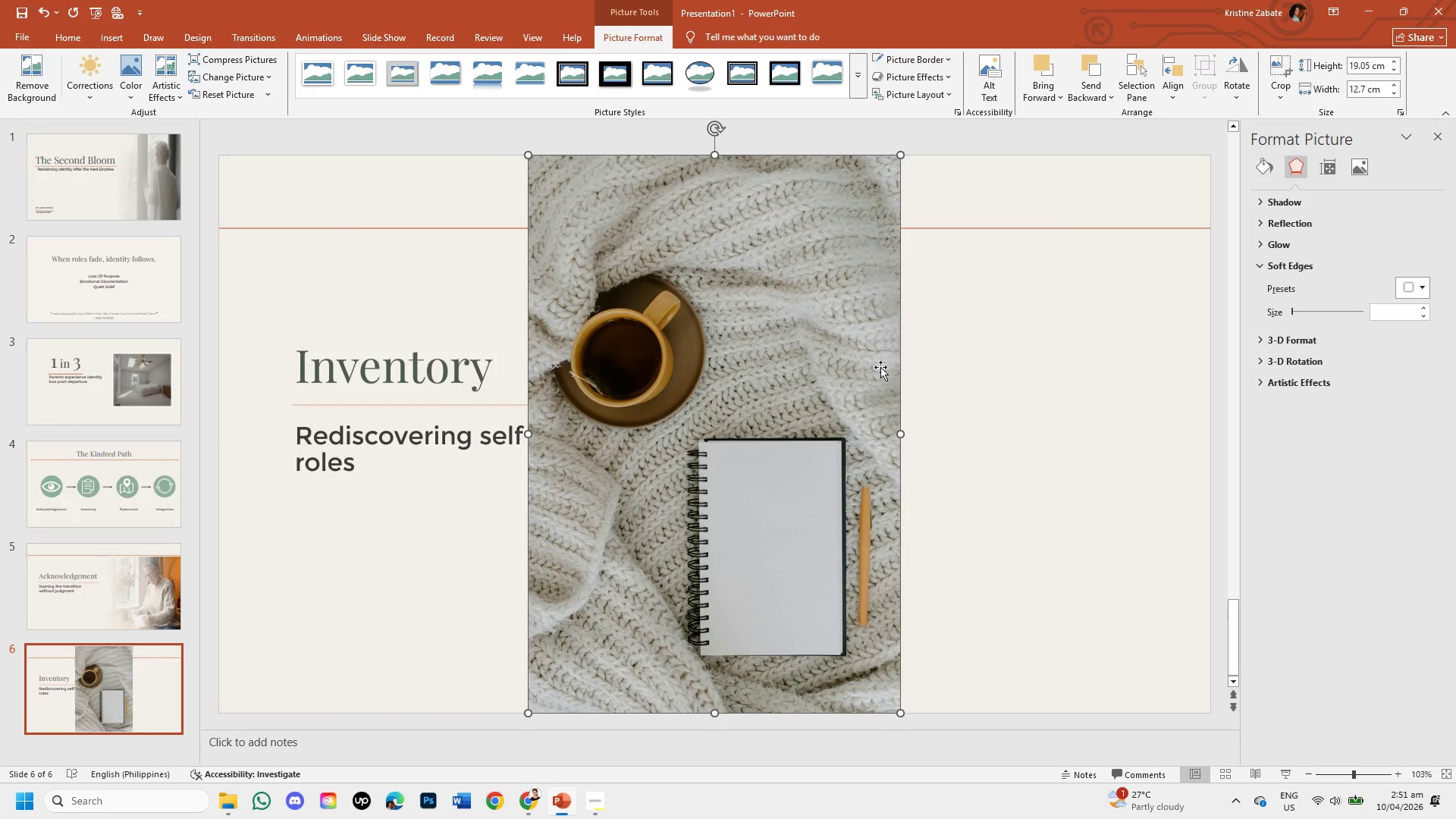 
left_click_drag(start_coordinate=[789, 362], to_coordinate=[1099, 365])
 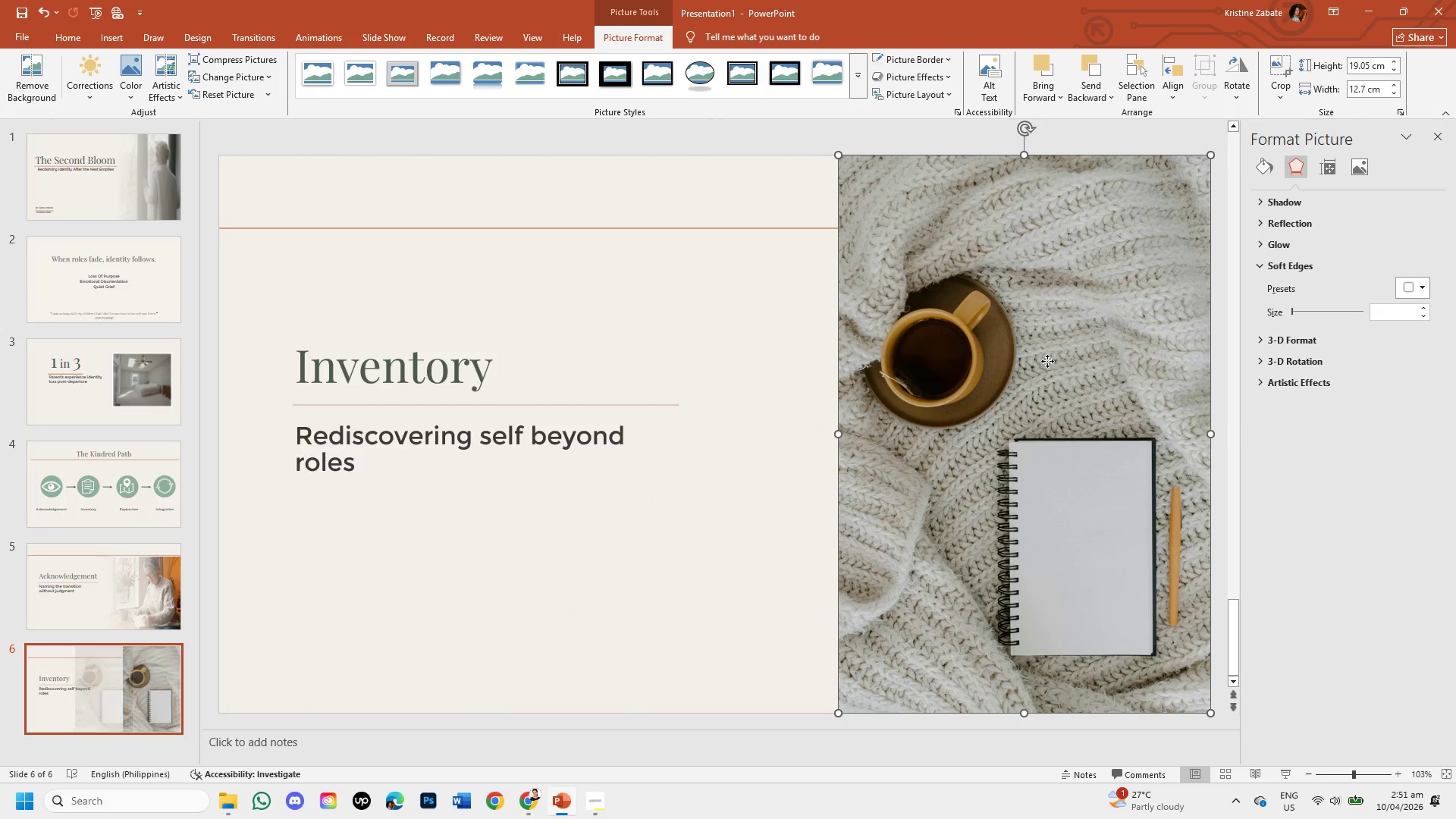 
double_click([1047, 361])
 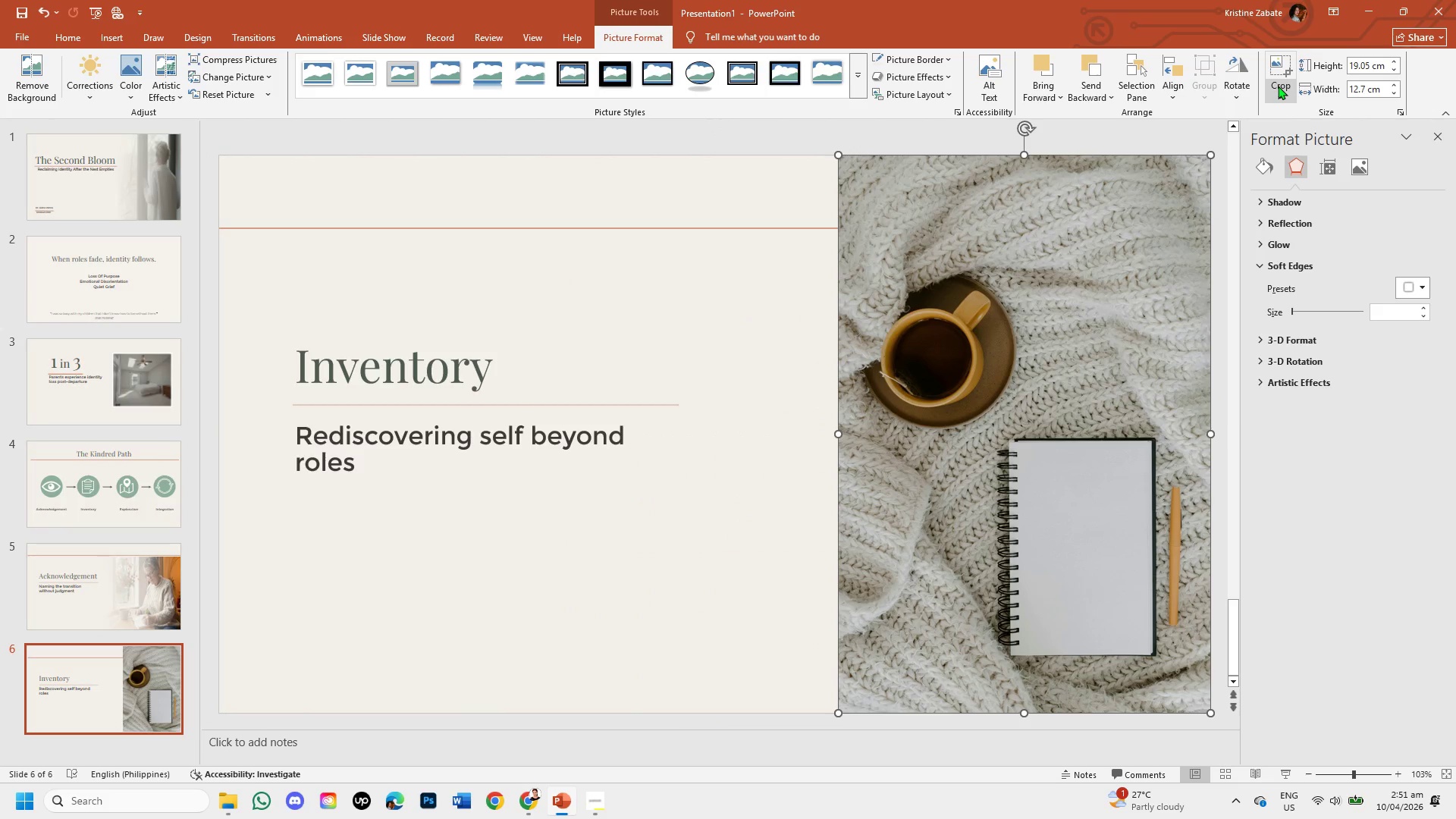 
left_click([1278, 86])
 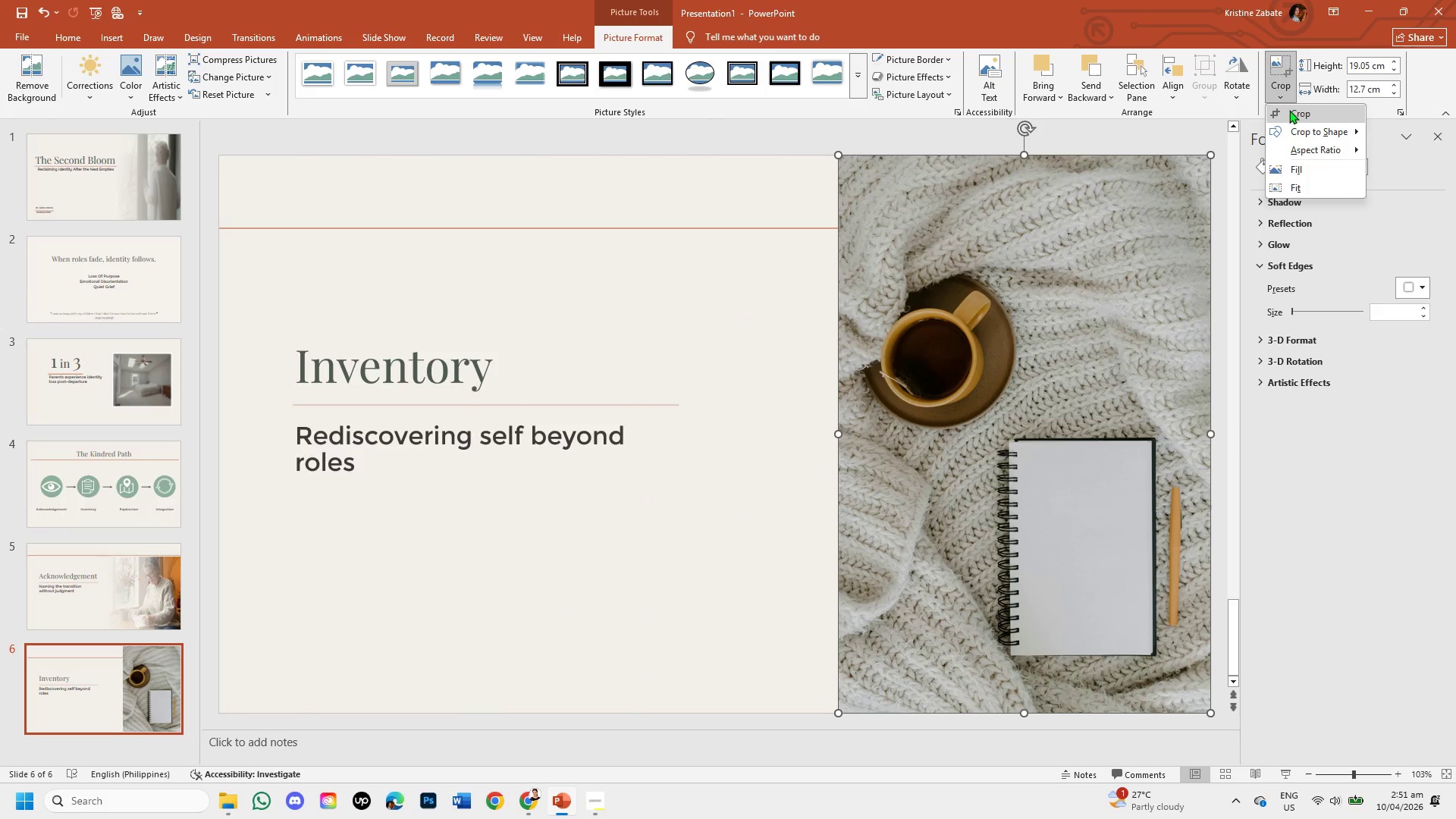 
left_click([1289, 110])
 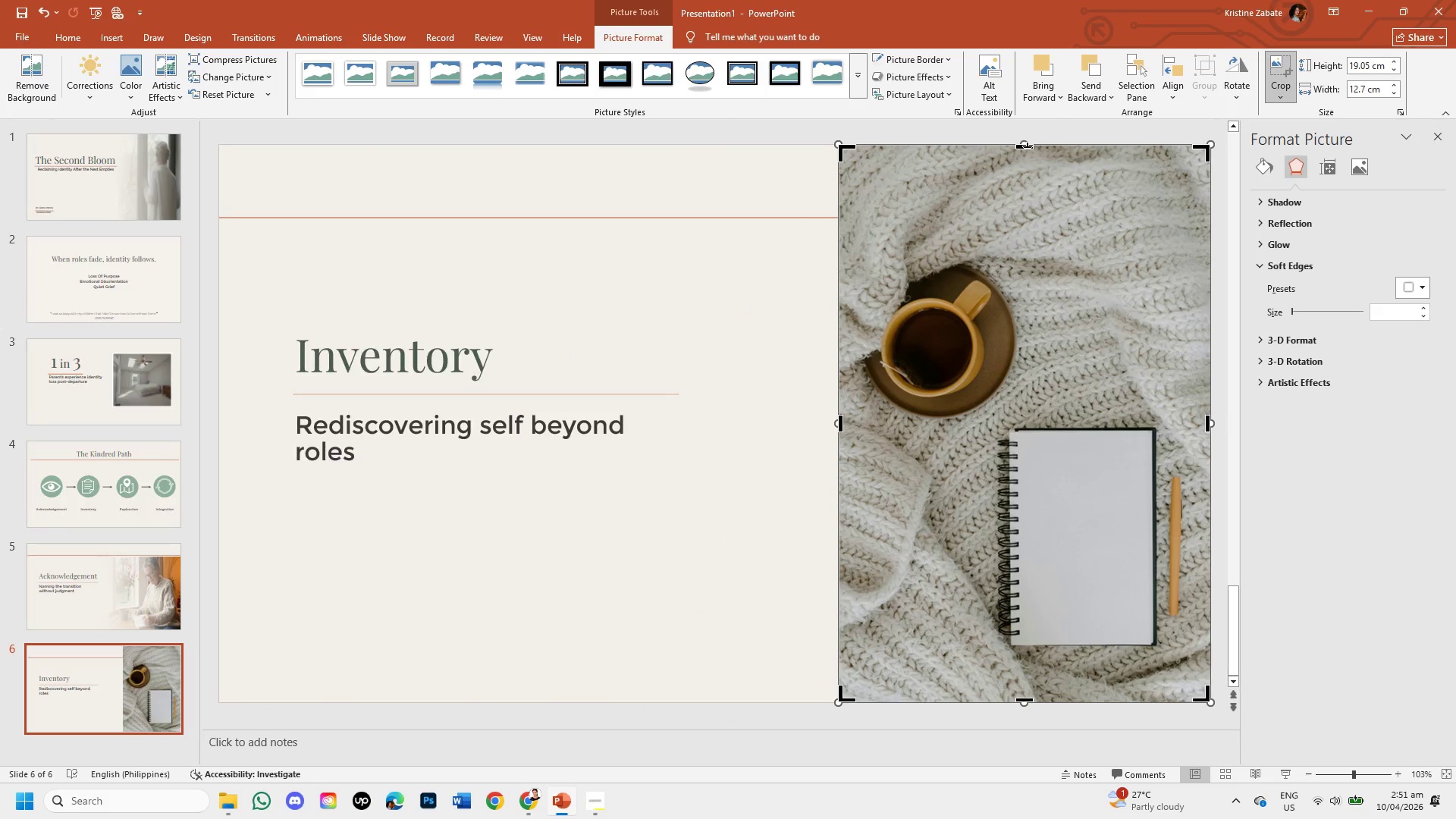 
left_click_drag(start_coordinate=[1027, 148], to_coordinate=[1034, 220])
 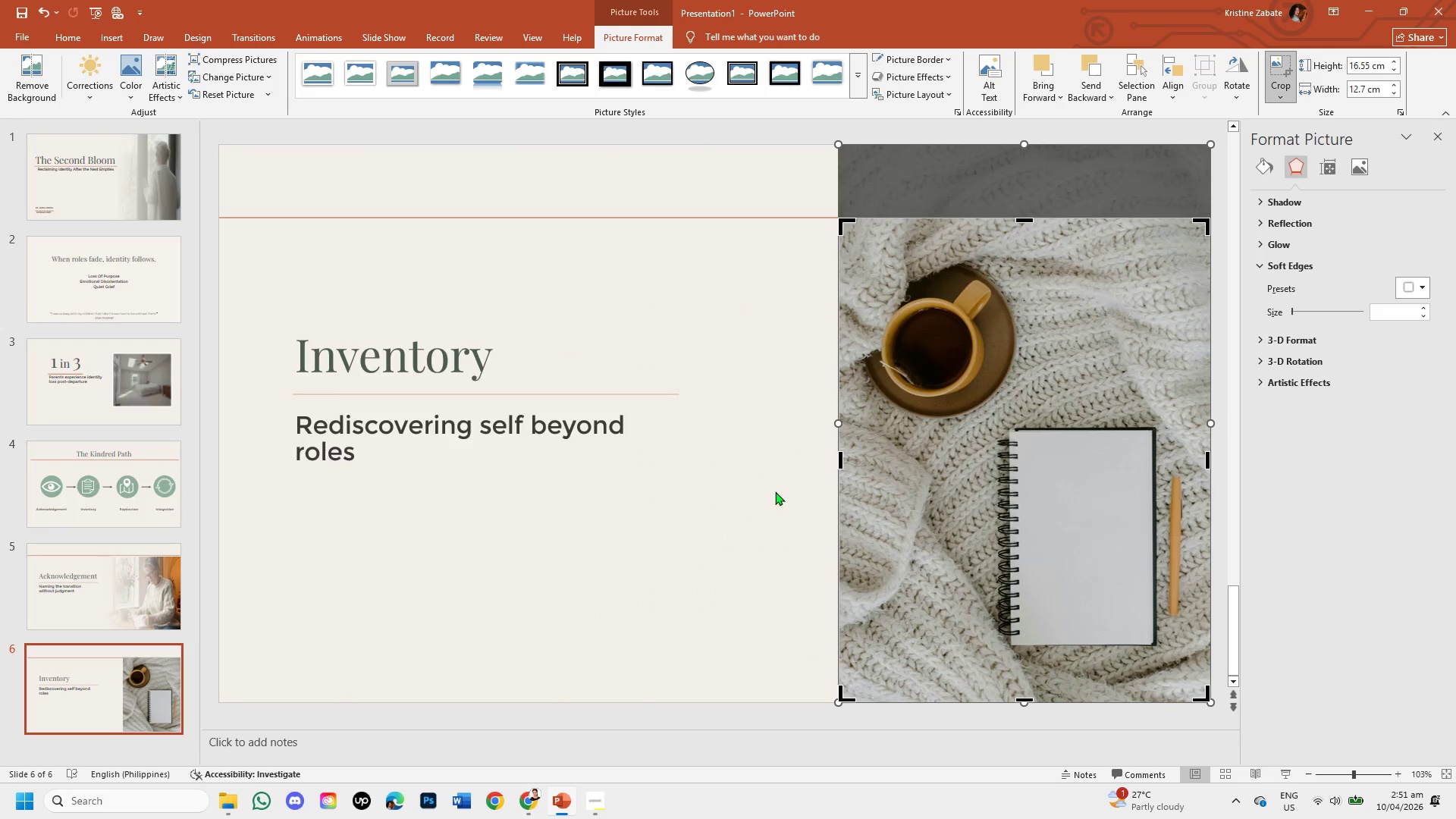 
left_click([745, 491])
 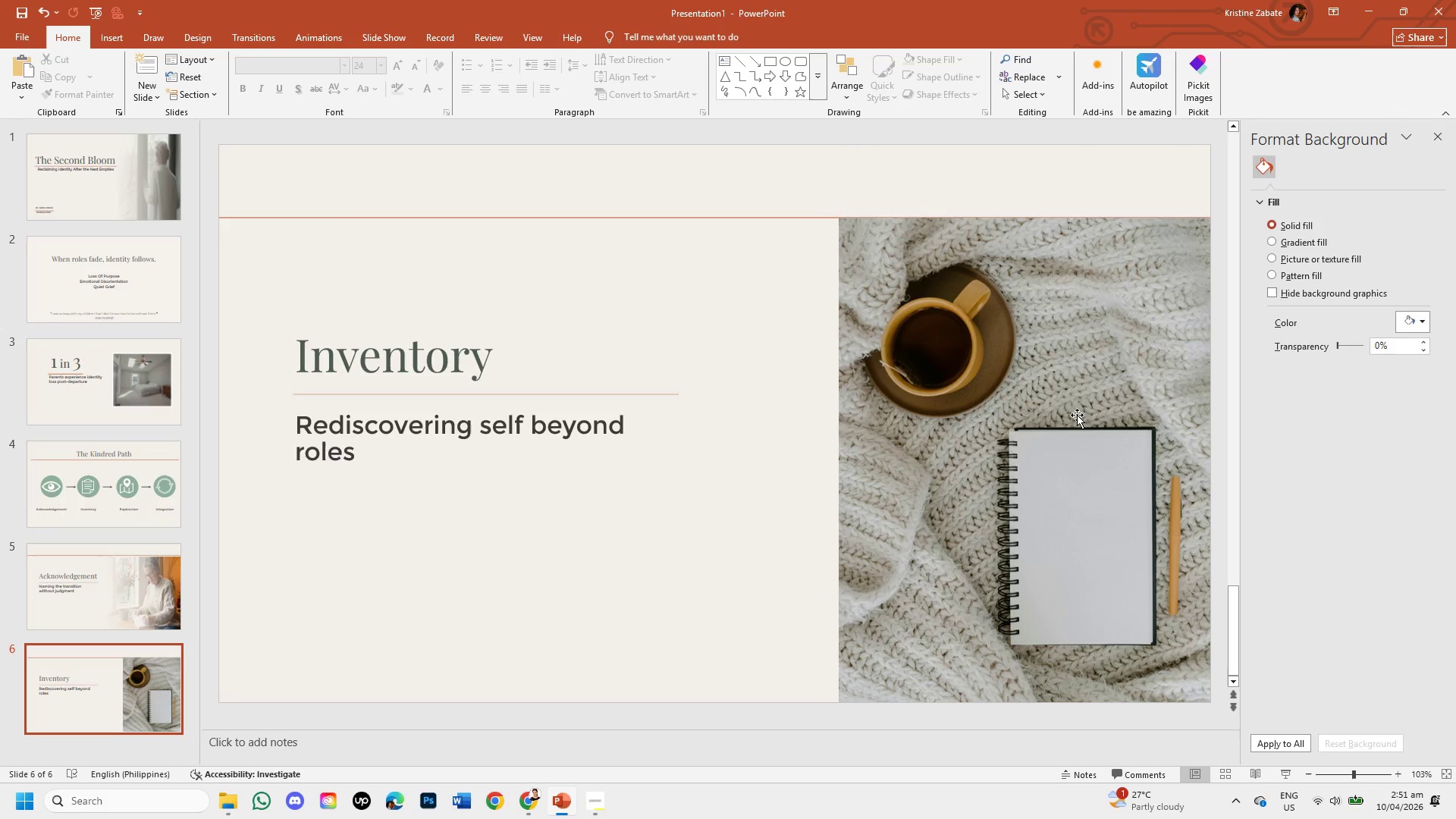 
left_click([1080, 410])
 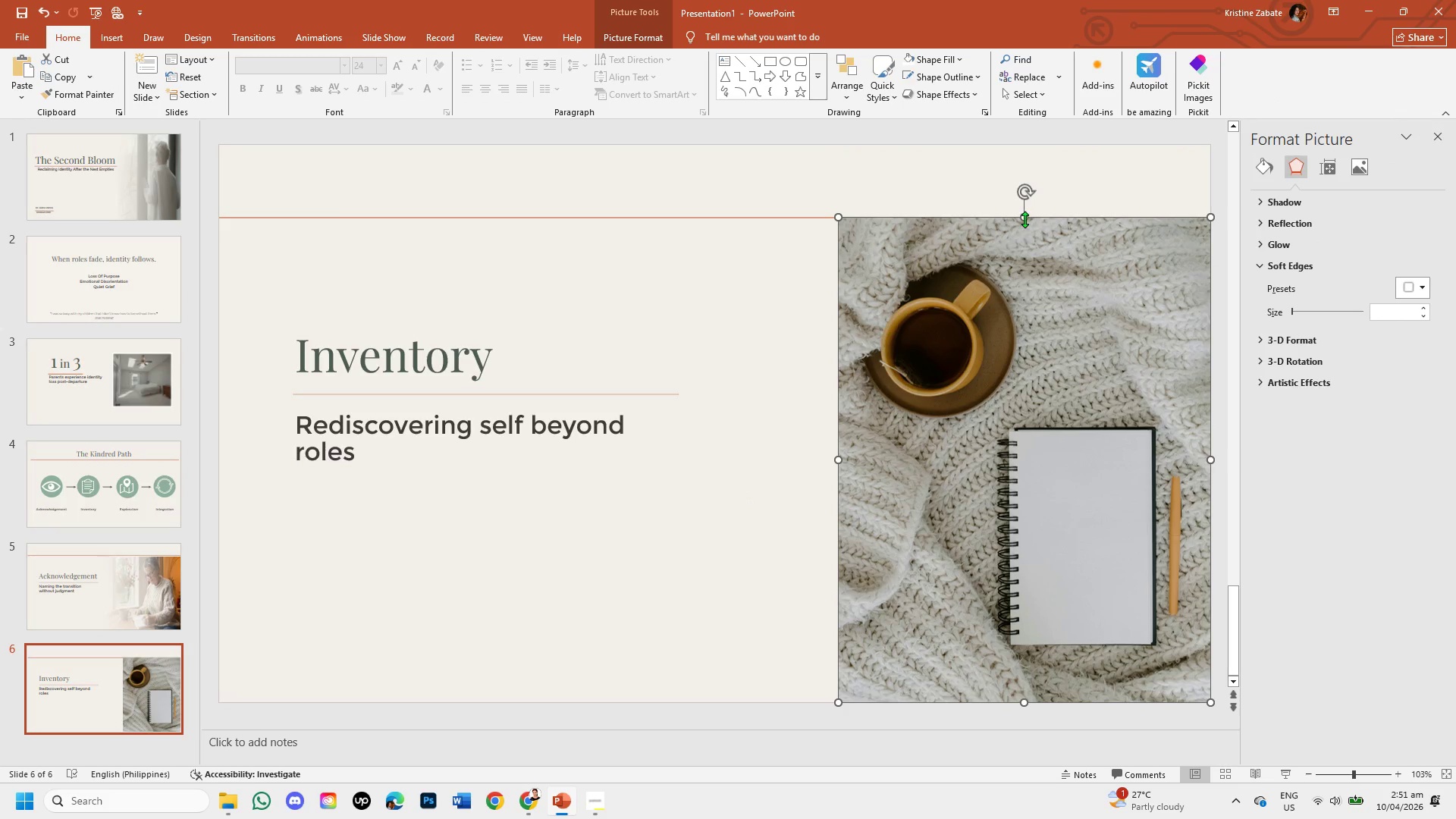 
left_click_drag(start_coordinate=[1025, 219], to_coordinate=[1025, 227])
 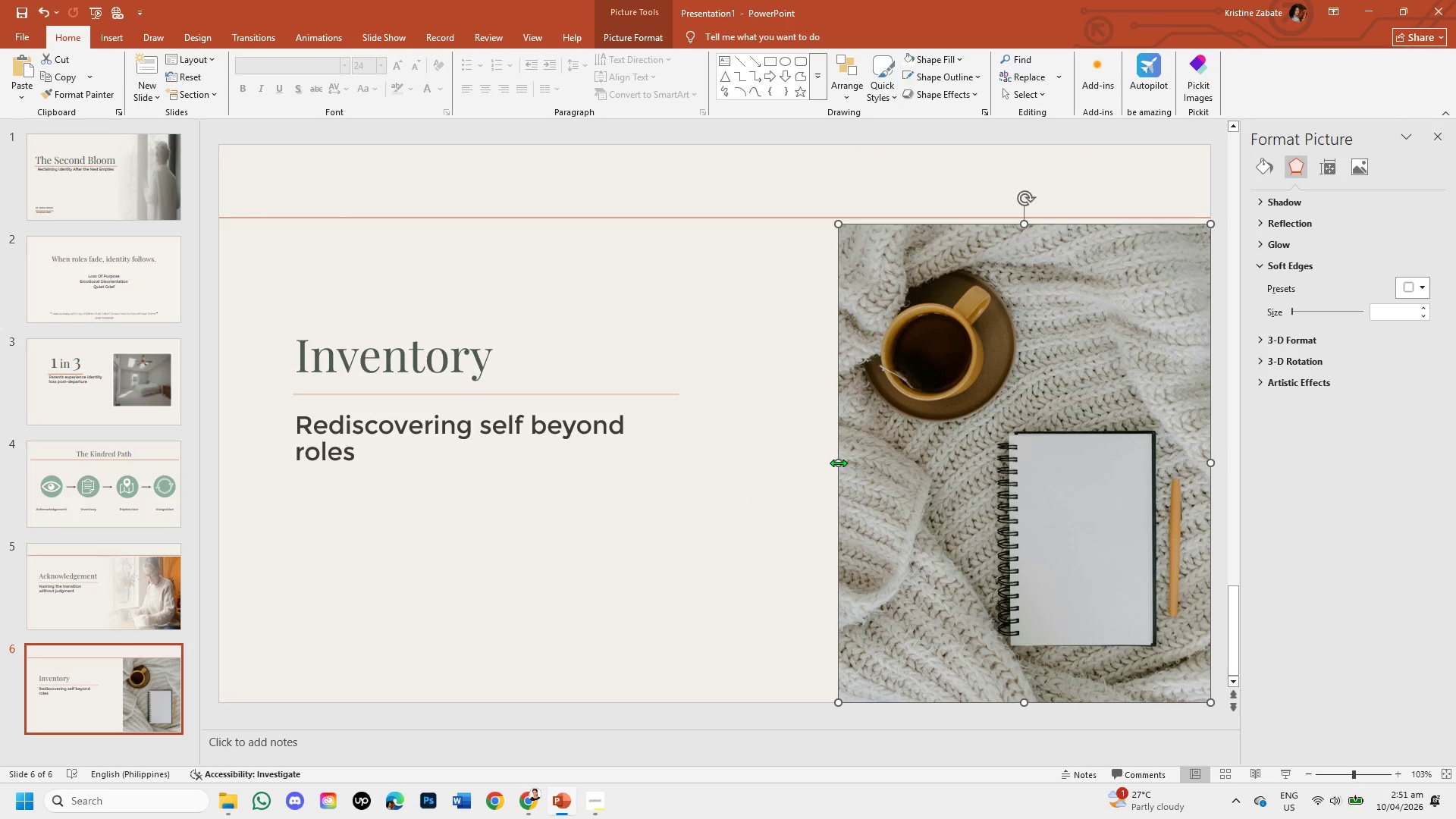 
left_click_drag(start_coordinate=[839, 466], to_coordinate=[780, 482])
 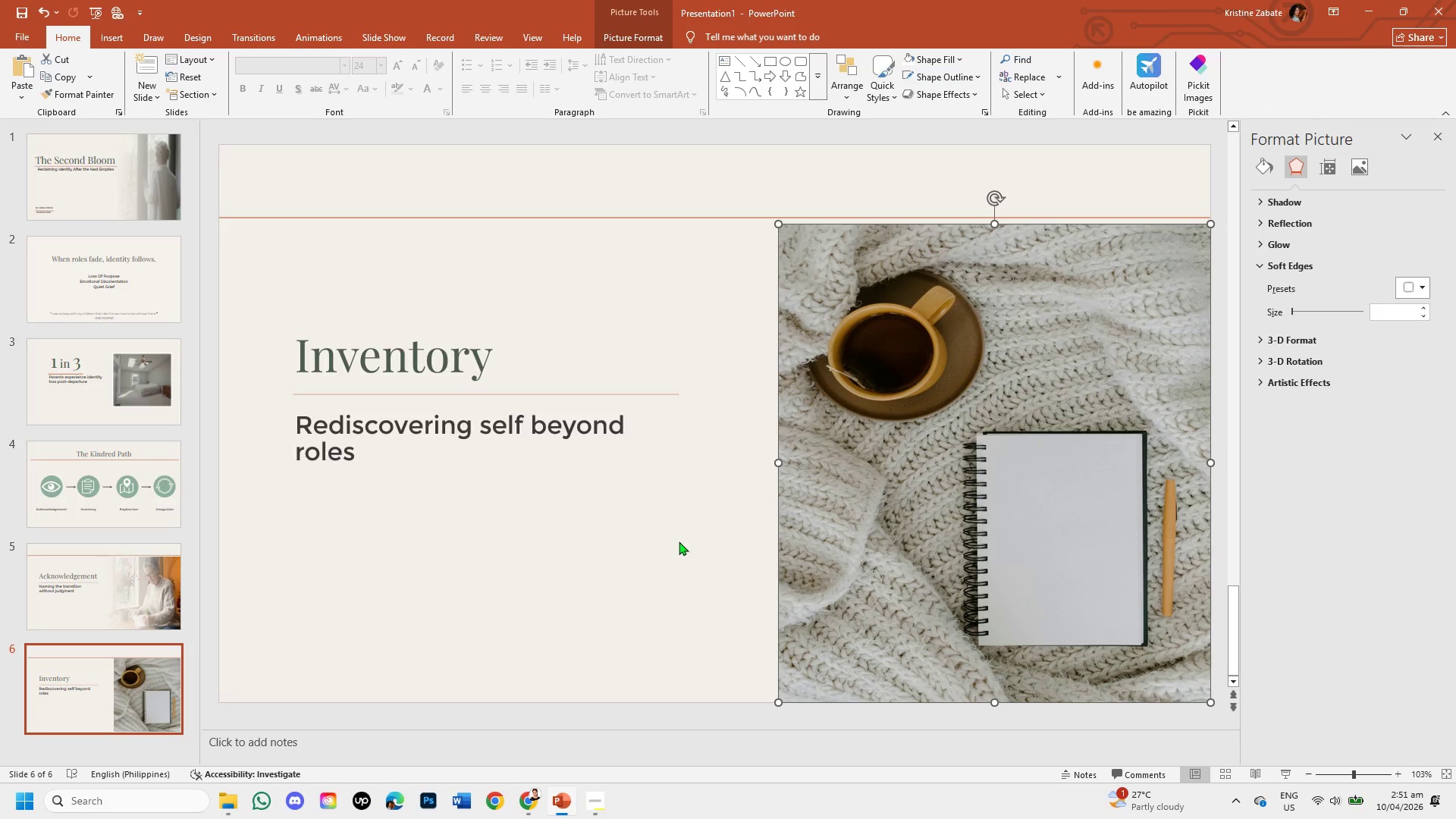 
left_click([679, 541])
 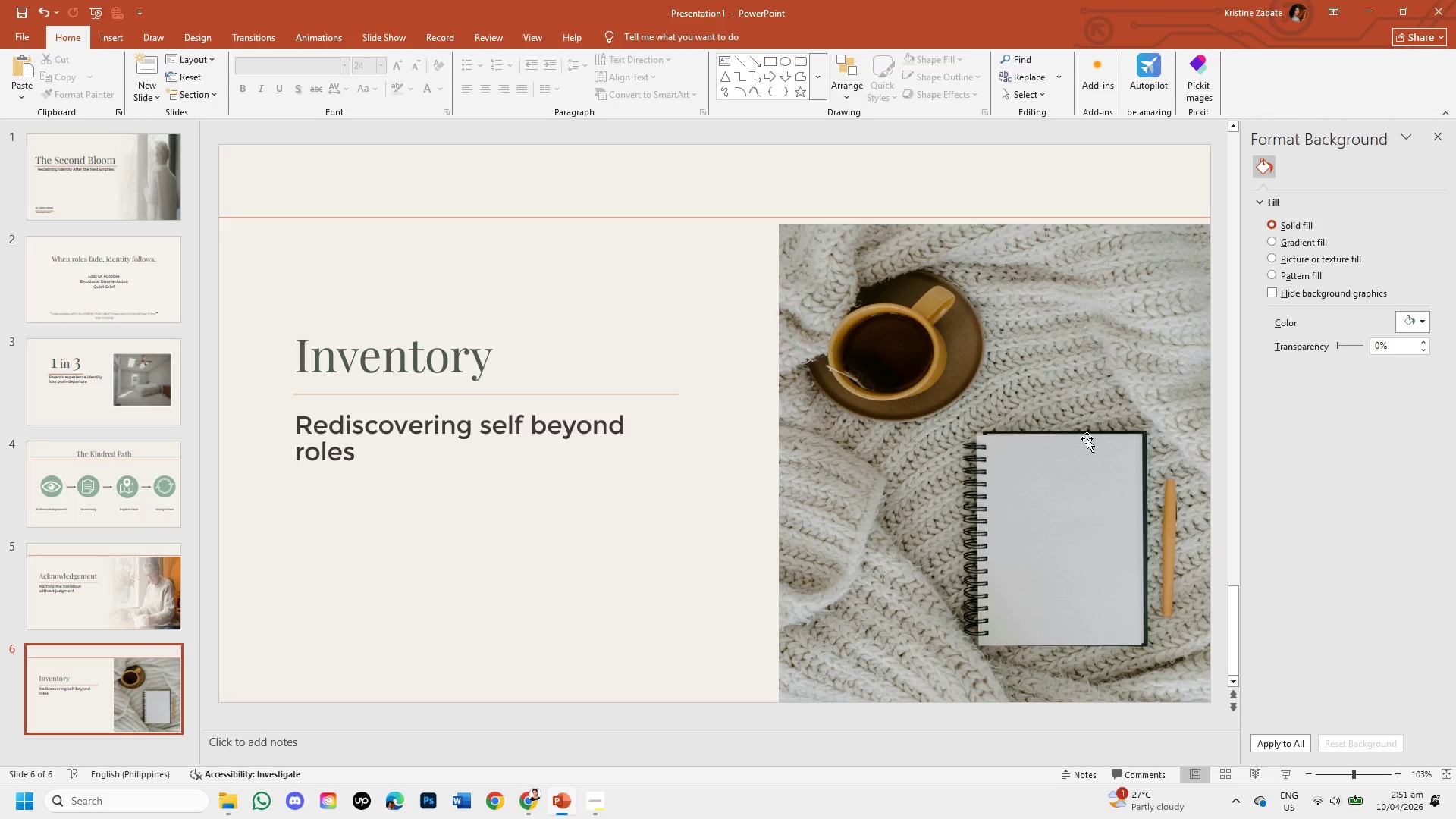 
left_click_drag(start_coordinate=[1087, 438], to_coordinate=[1383, 310])
 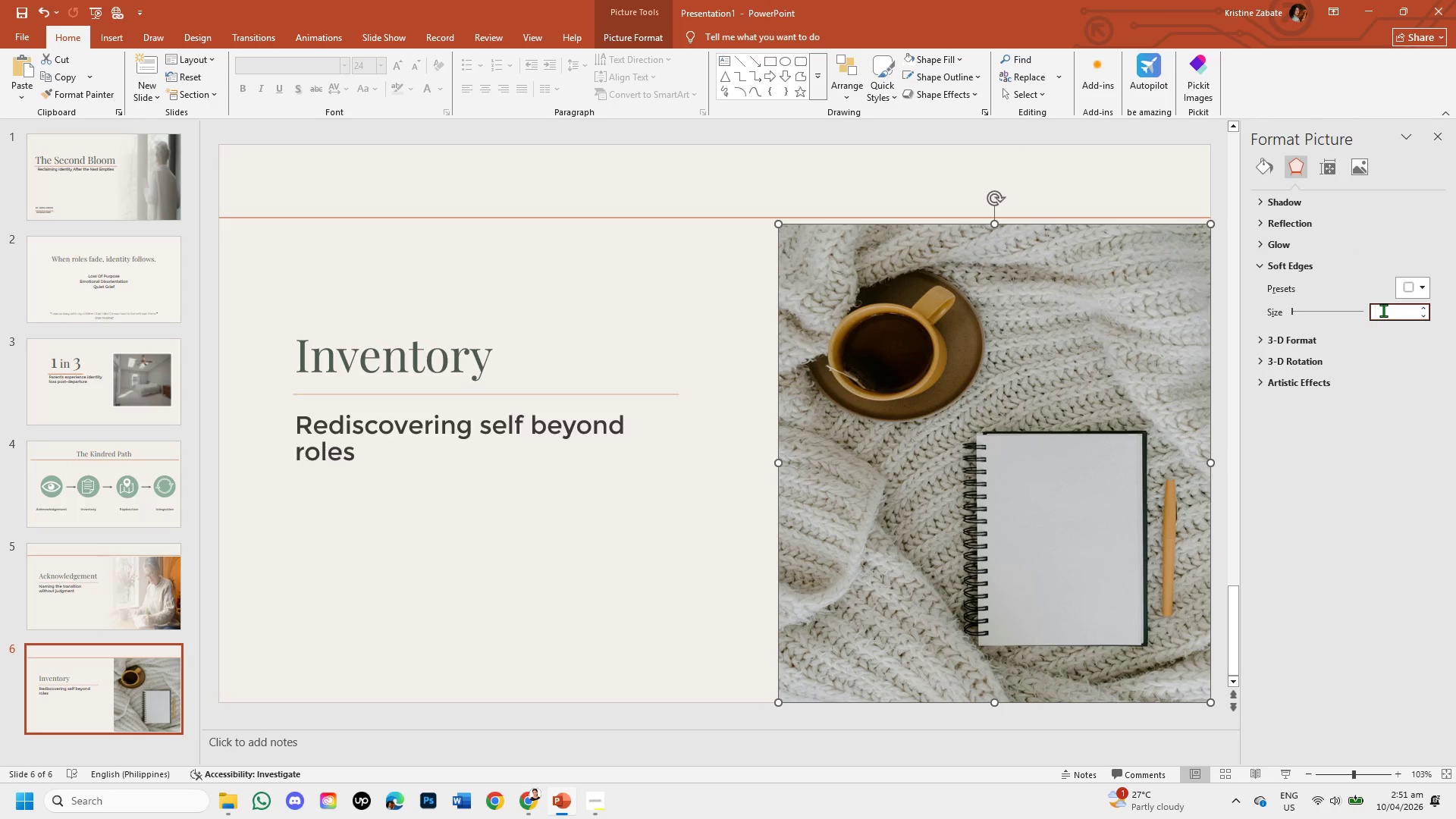 
left_click([1383, 310])
 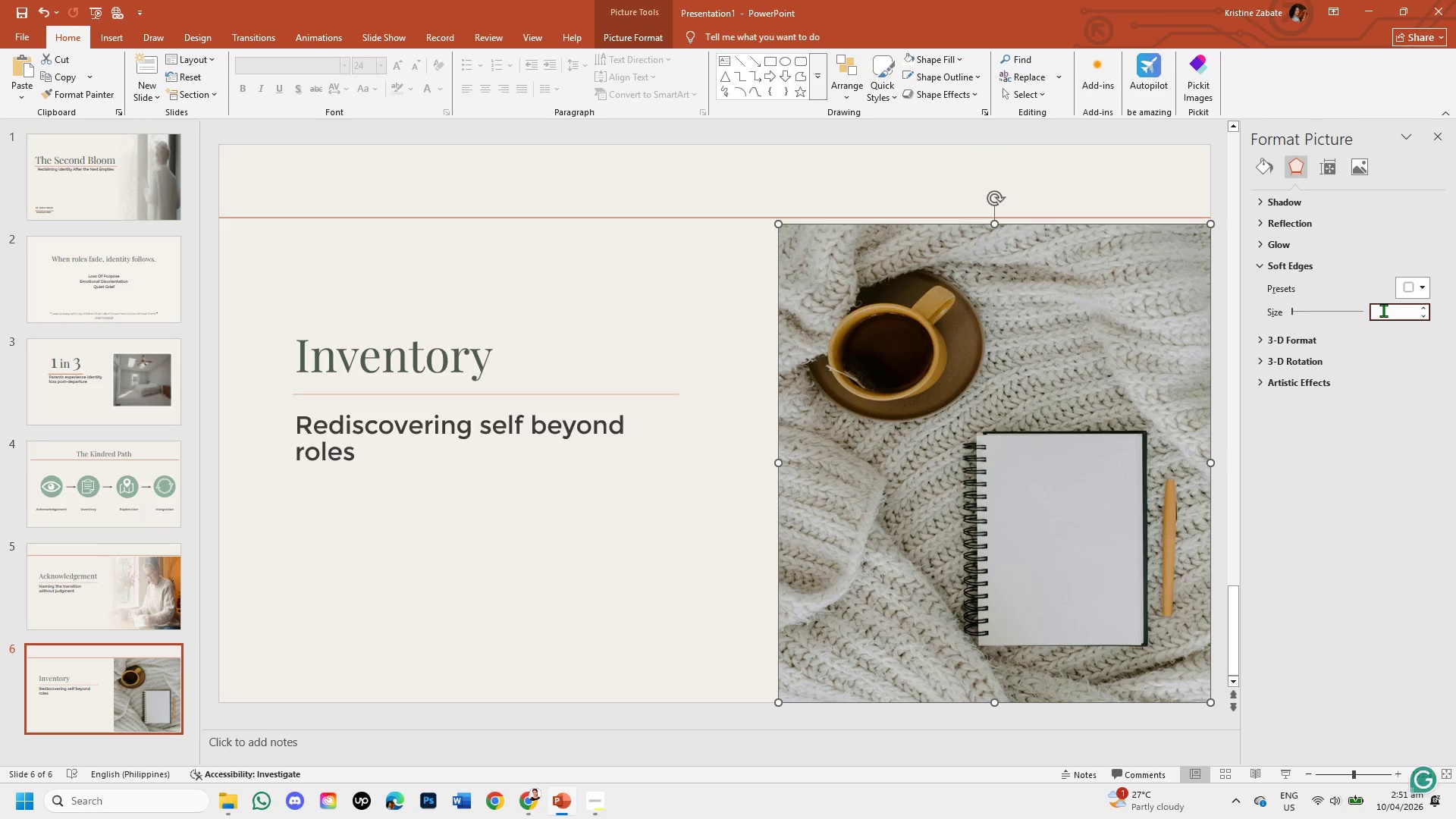 
key(Numpad3)
 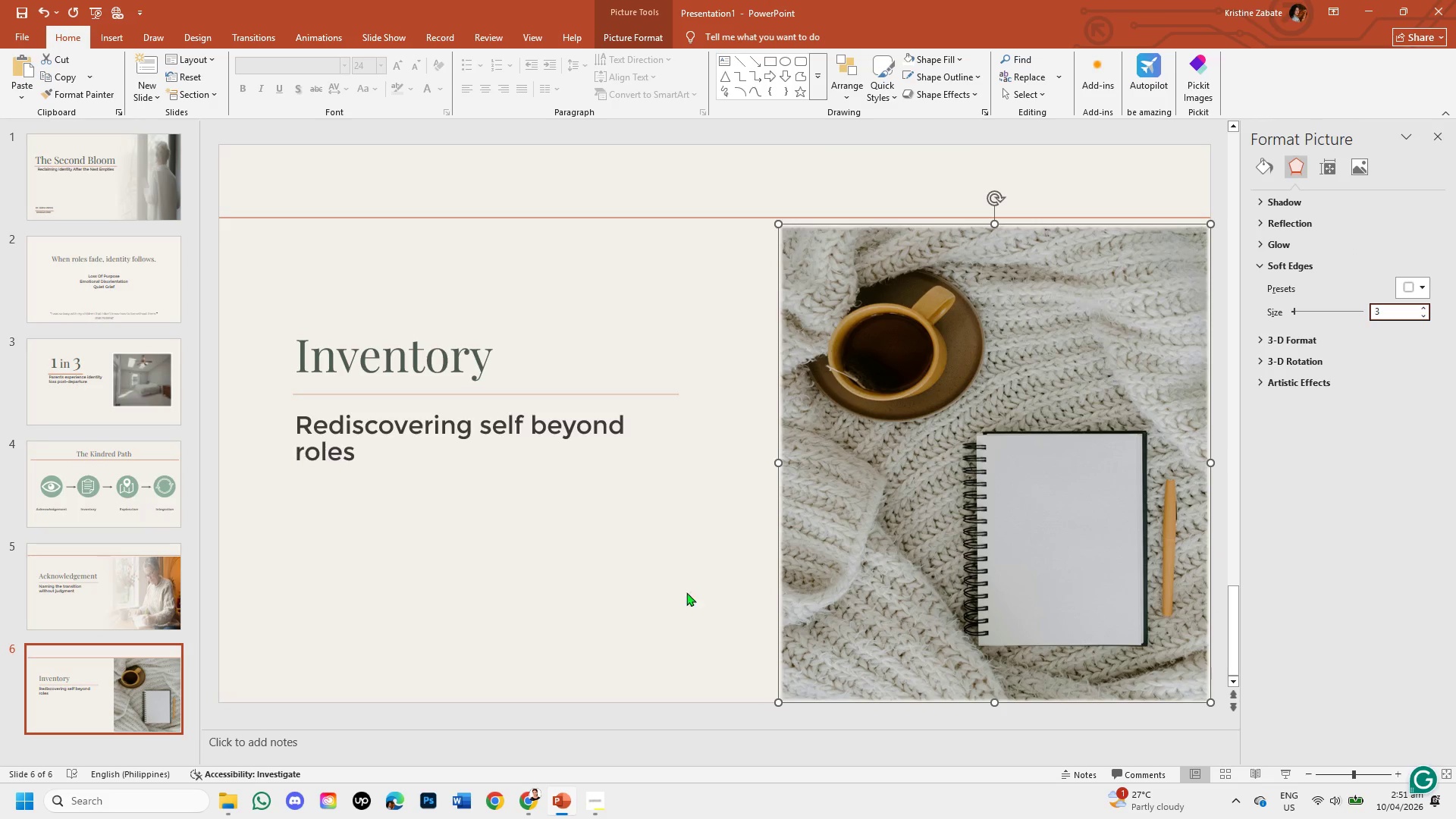 
left_click([642, 595])
 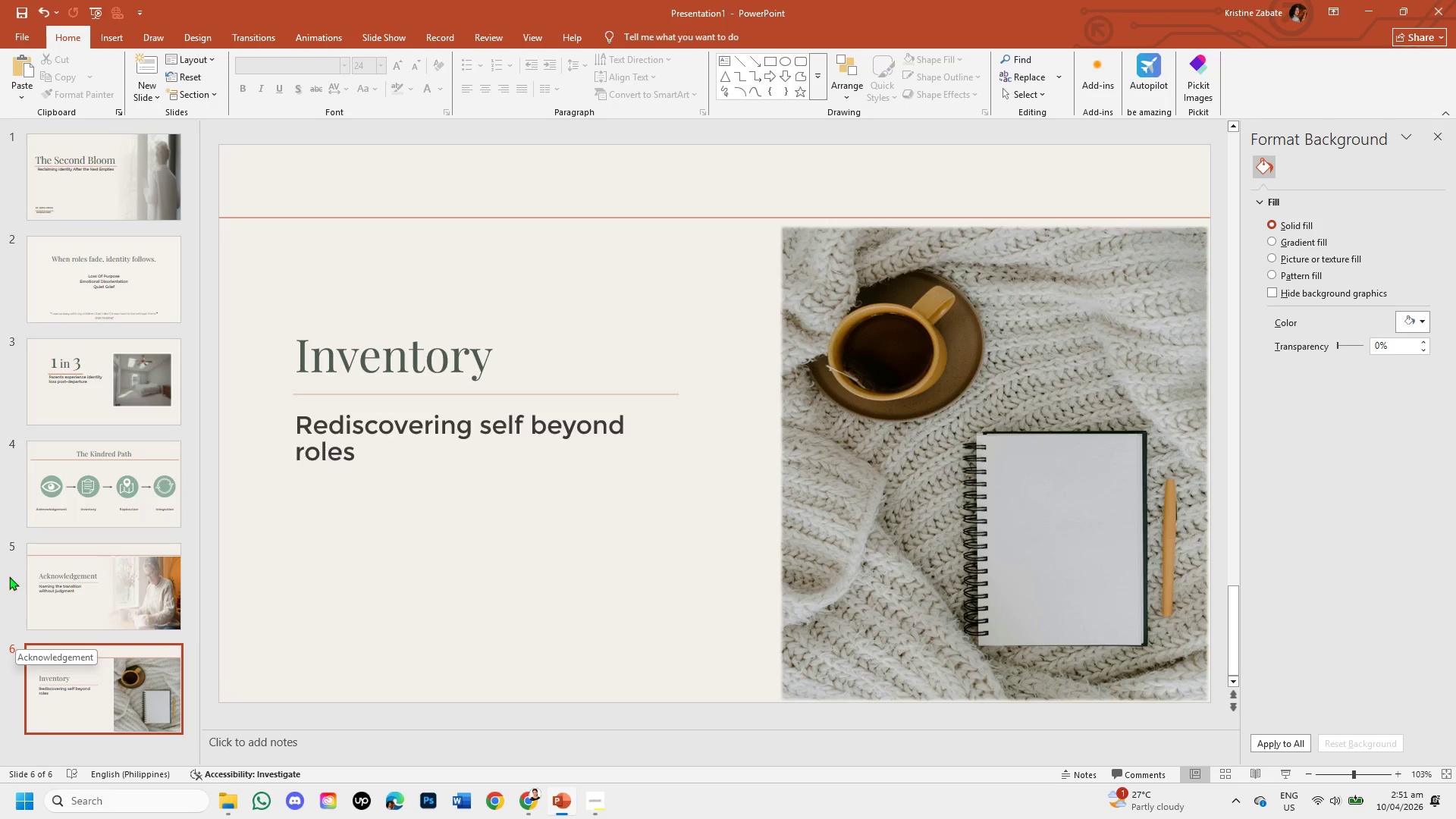 
wait(5.09)
 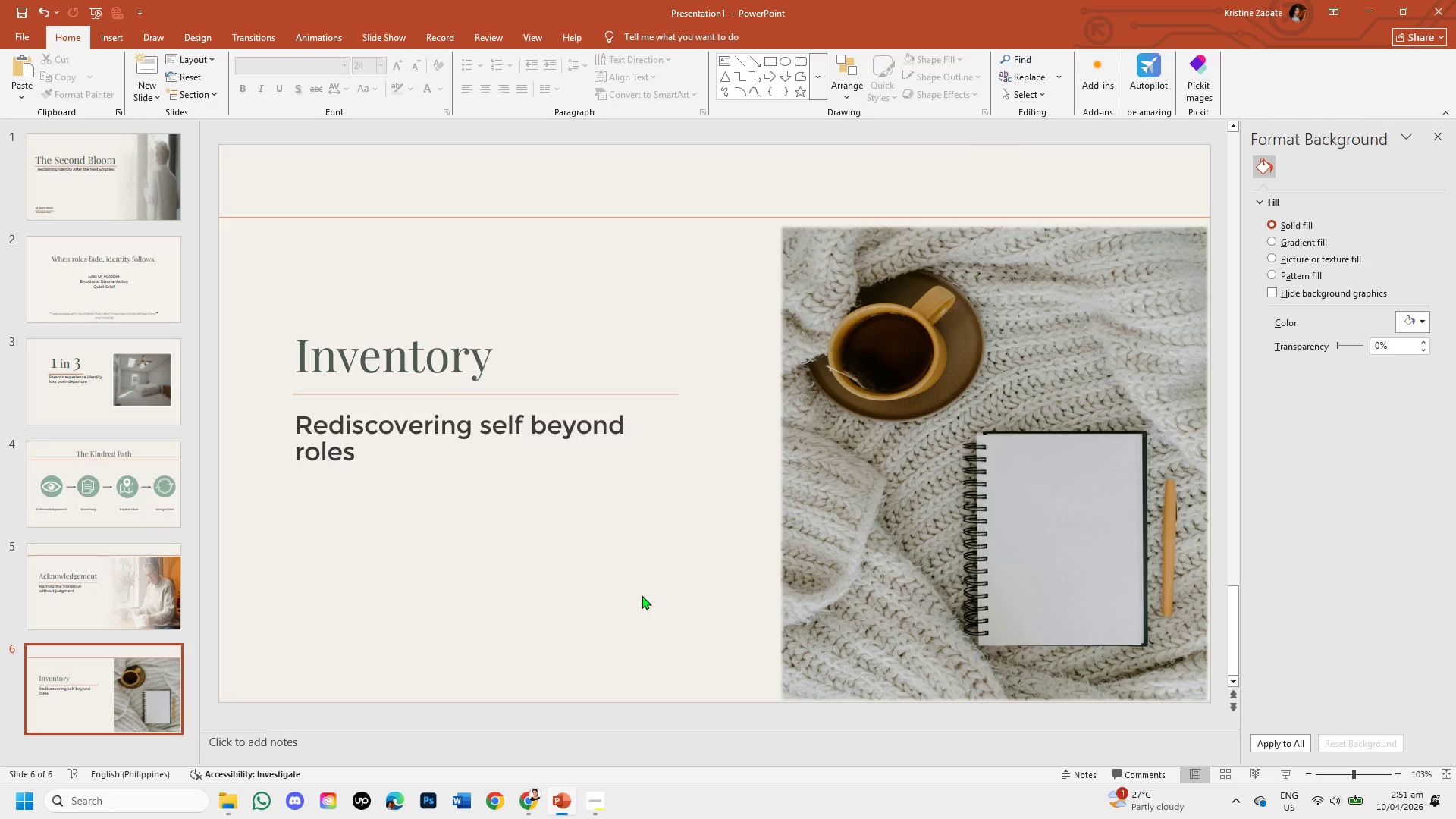 
left_click([125, 602])
 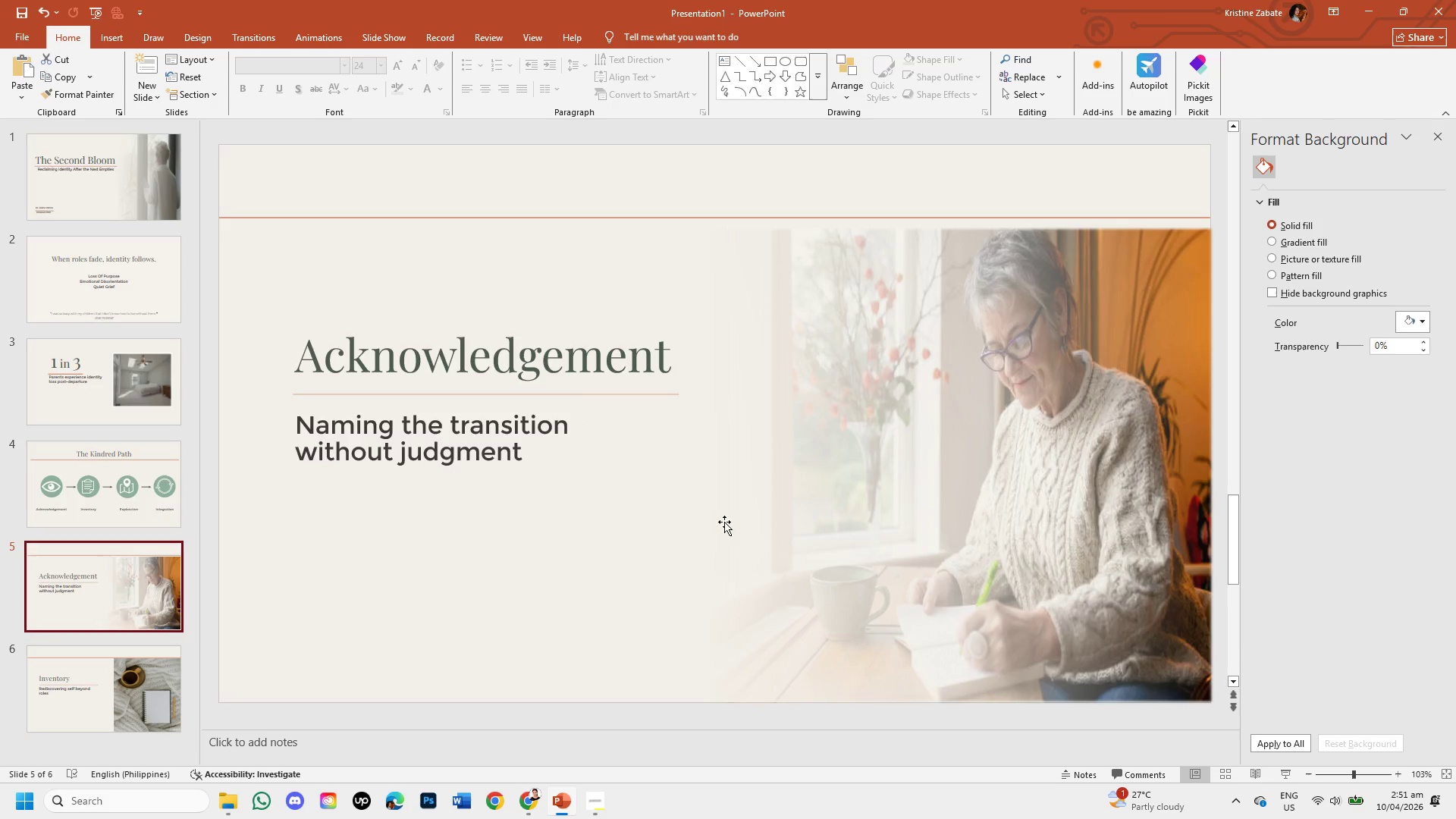 
left_click([739, 509])
 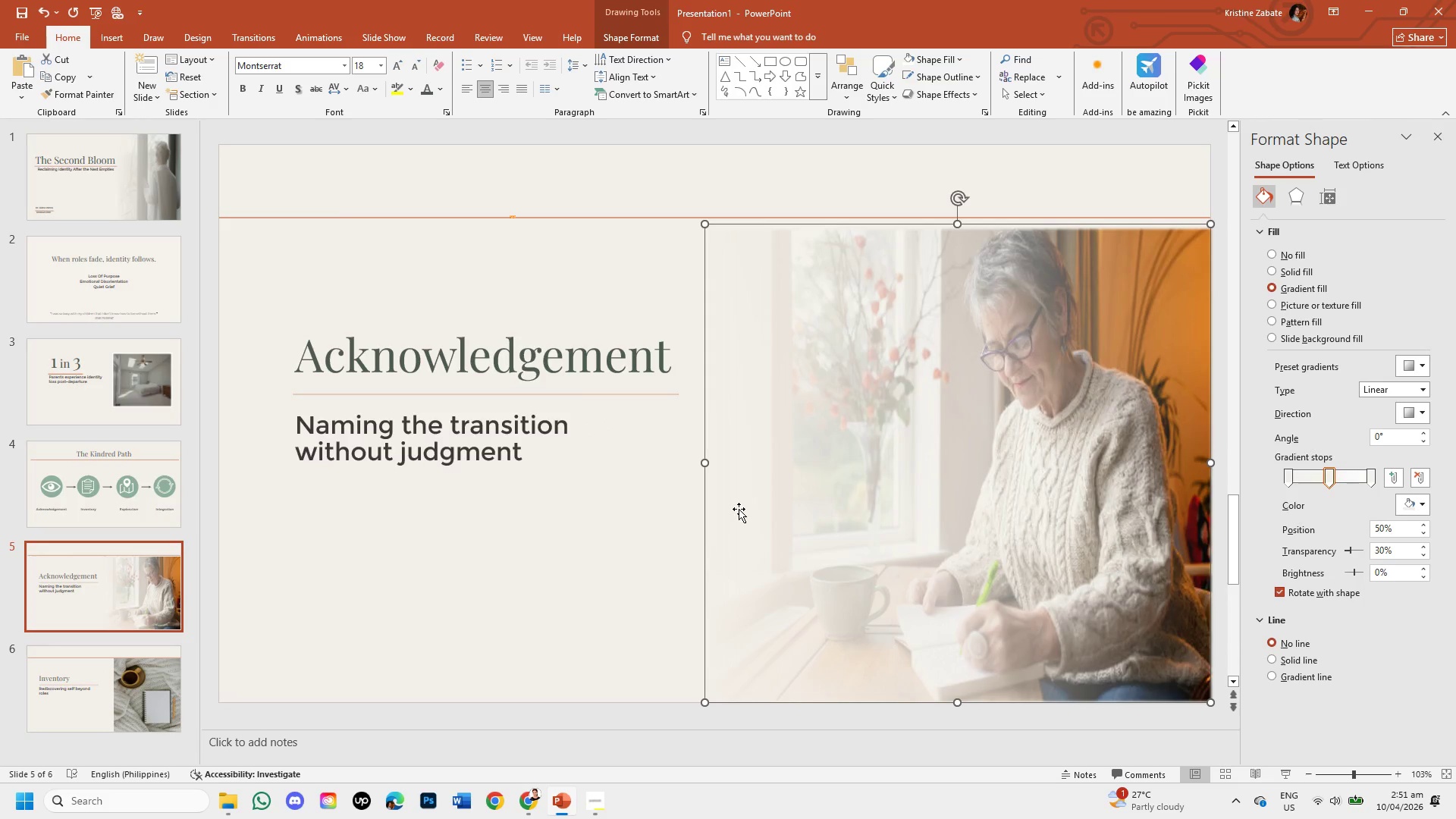 
hold_key(key=ControlLeft, duration=1.22)
 